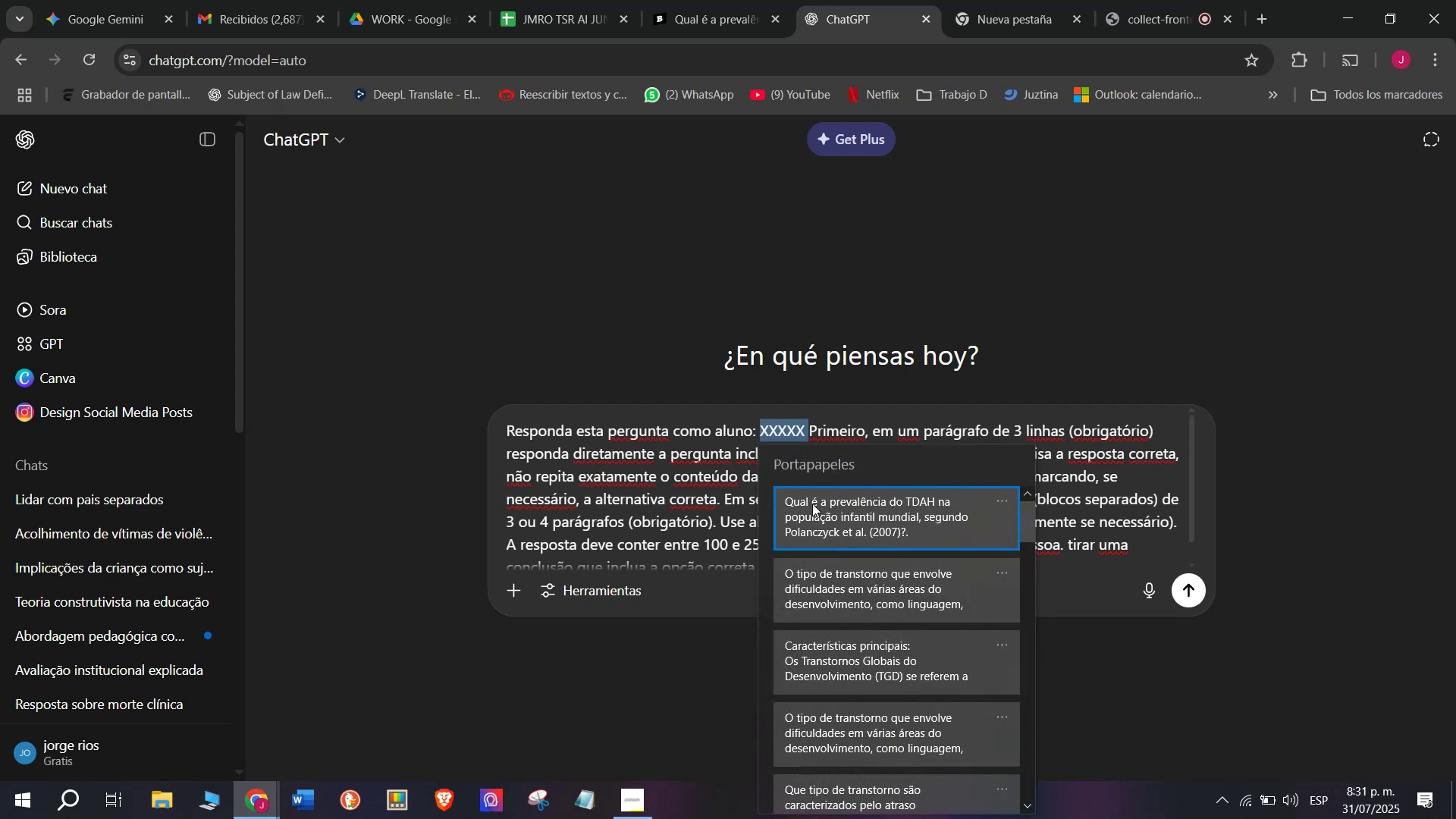 
key(Control+ControlLeft)
 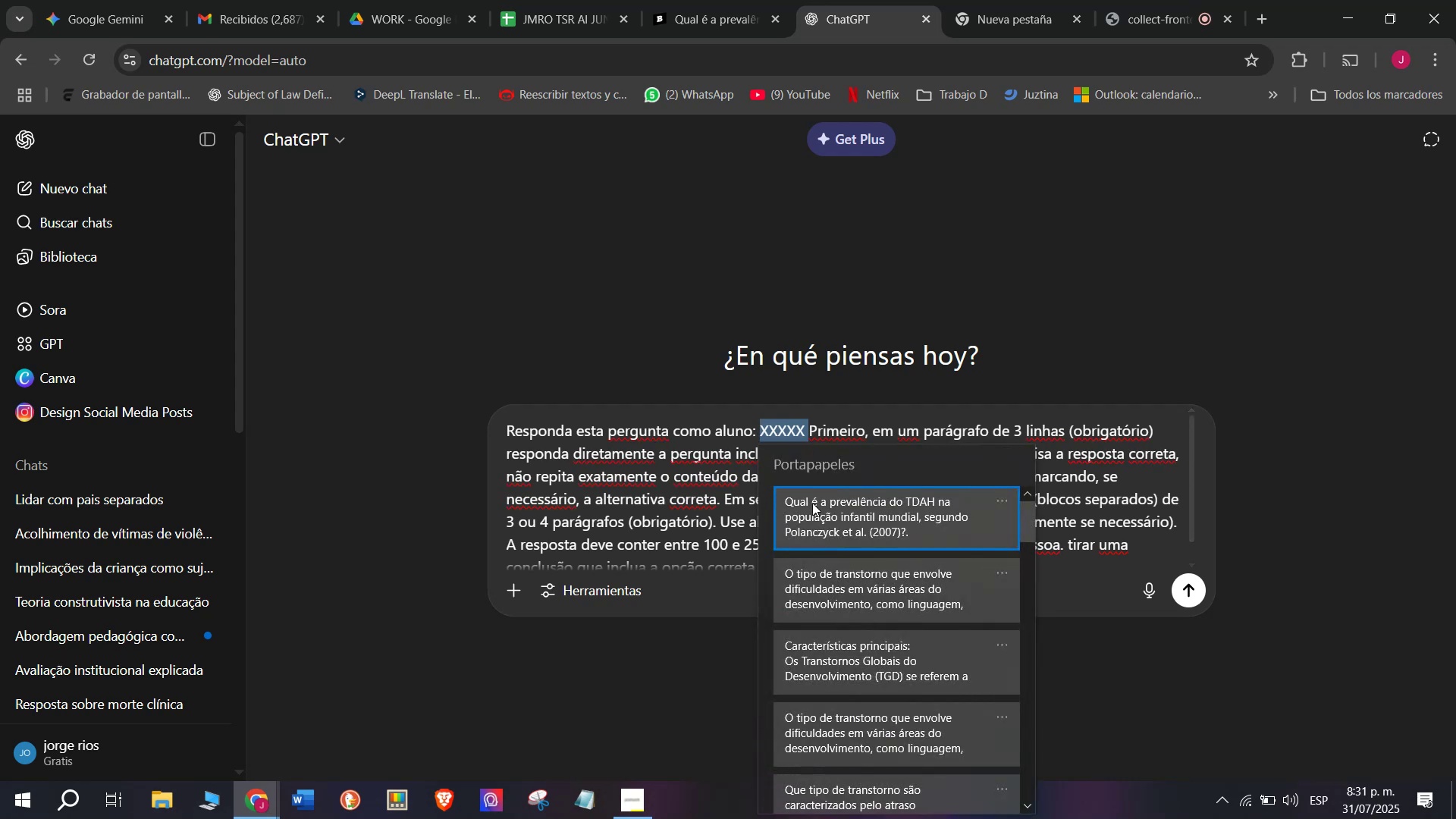 
key(Control+V)
 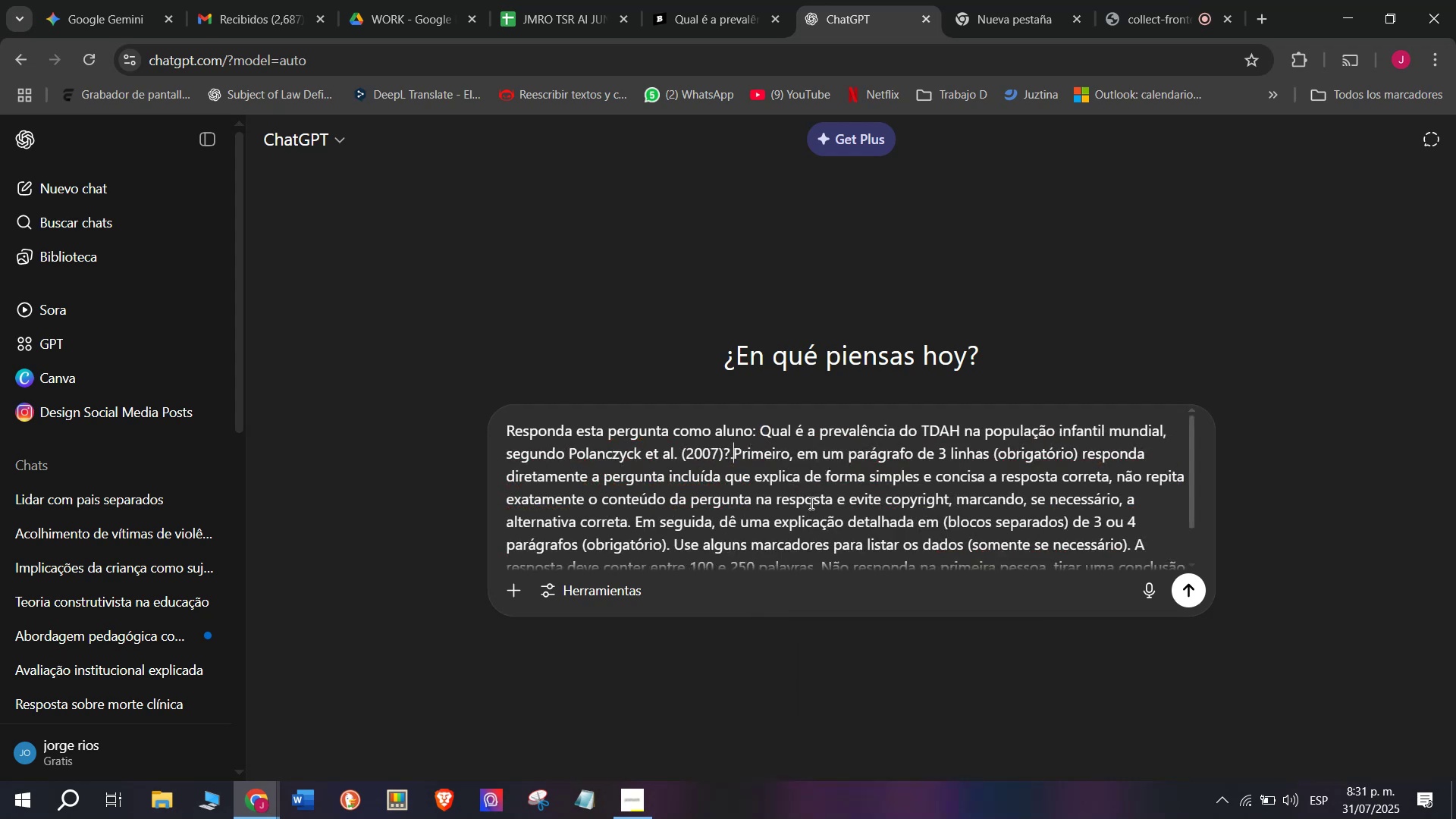 
key(Enter)
 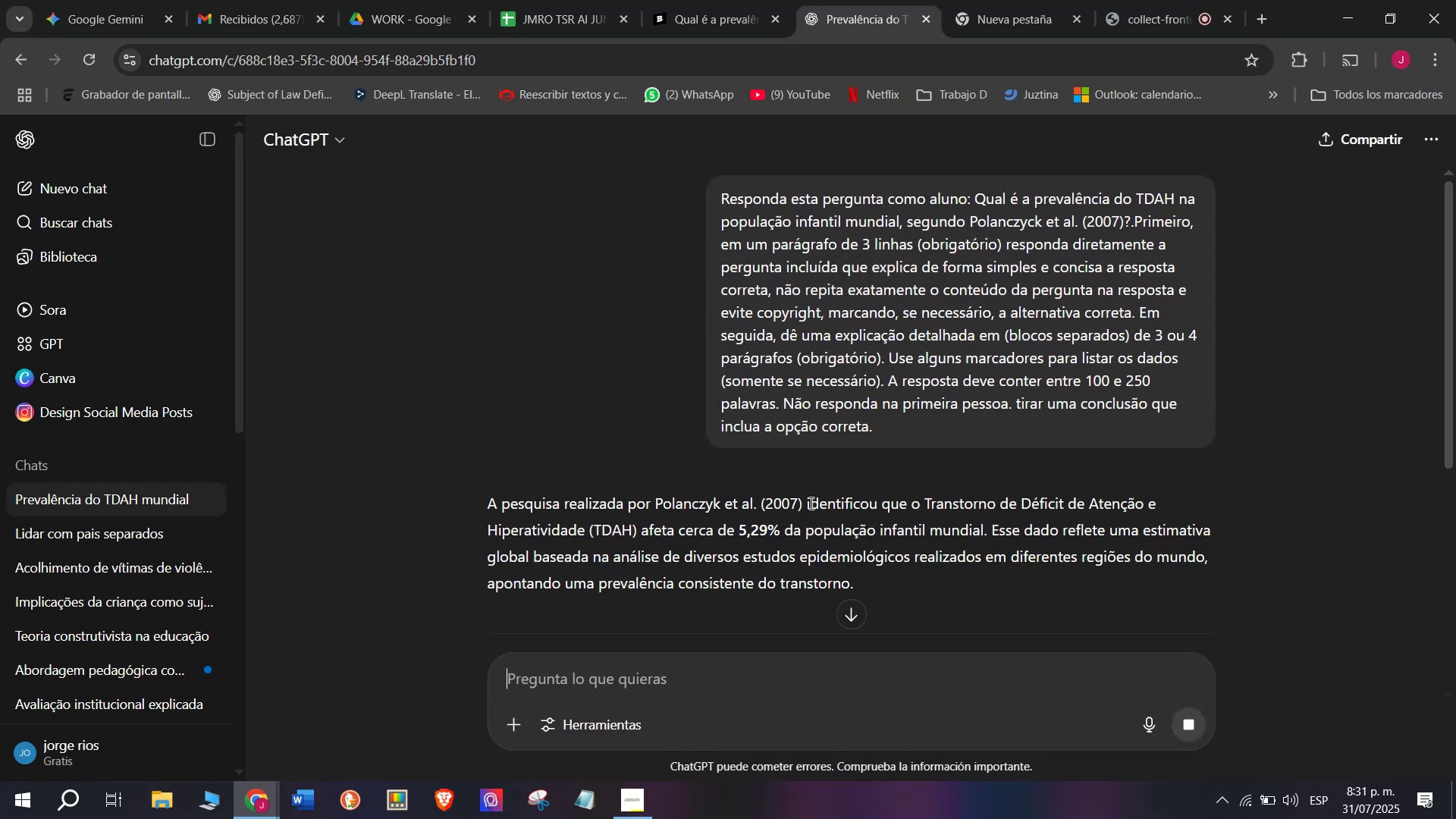 
wait(6.11)
 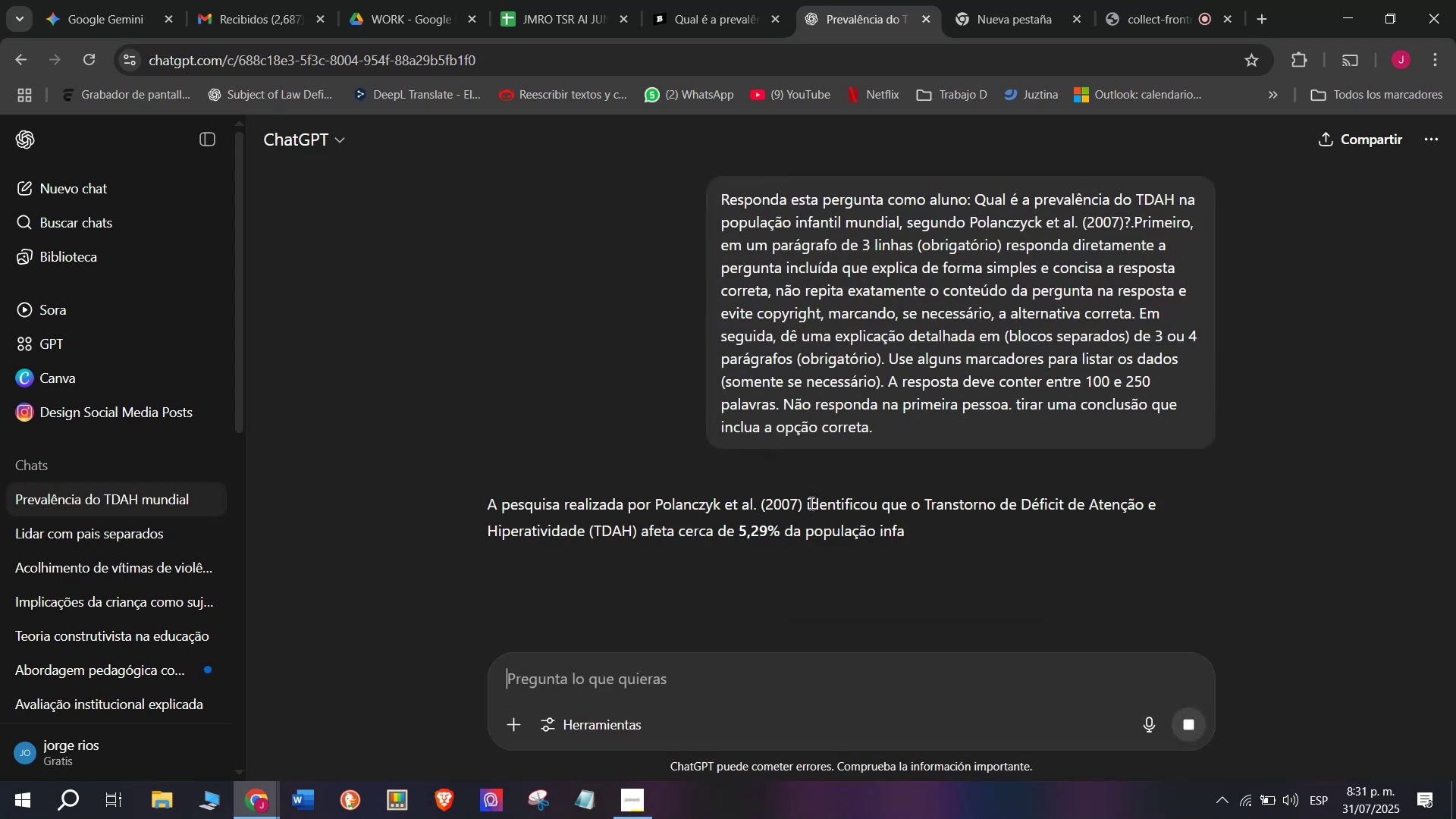 
left_click_drag(start_coordinate=[857, 583], to_coordinate=[491, 502])
 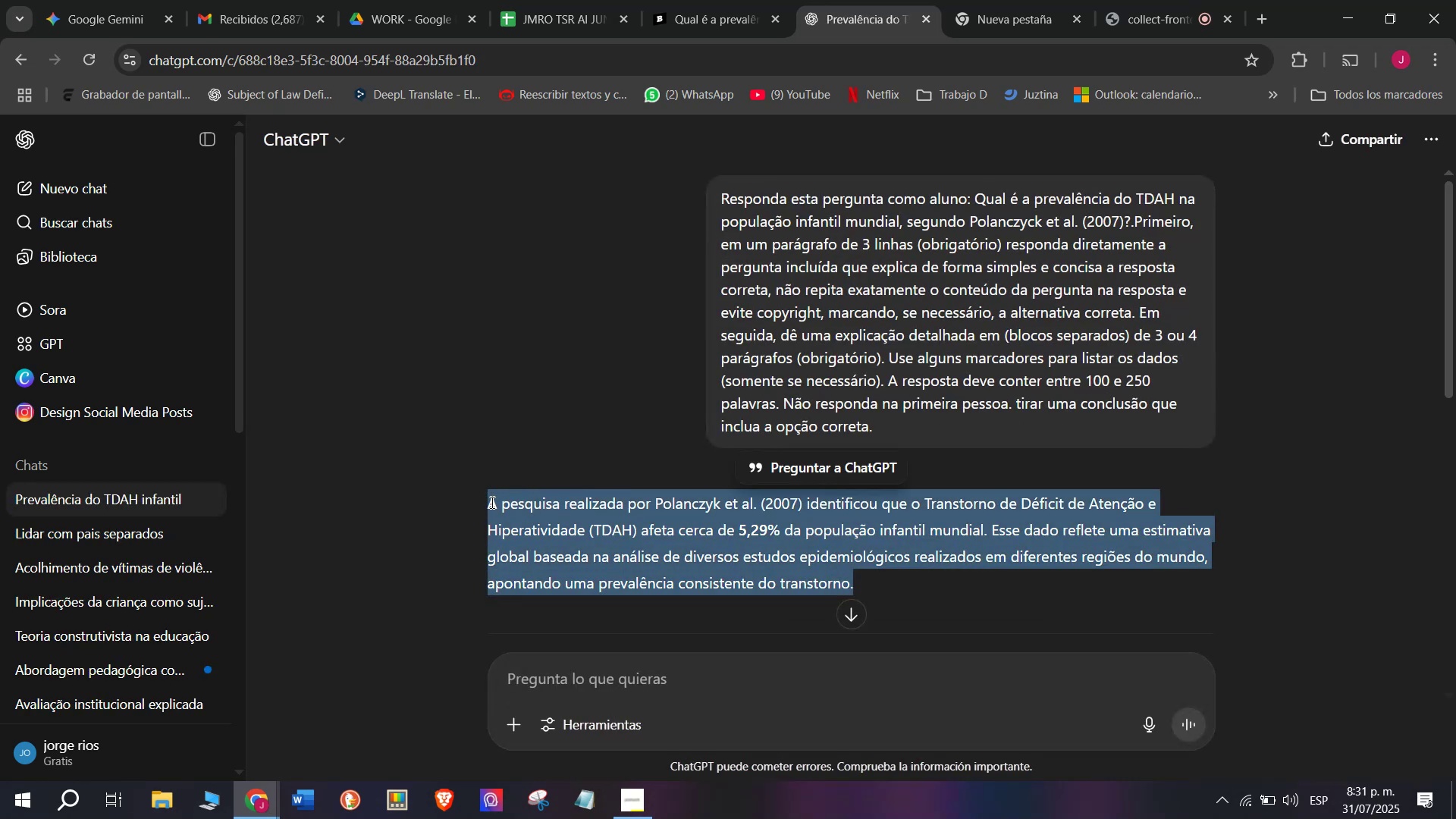 
key(Control+C)
 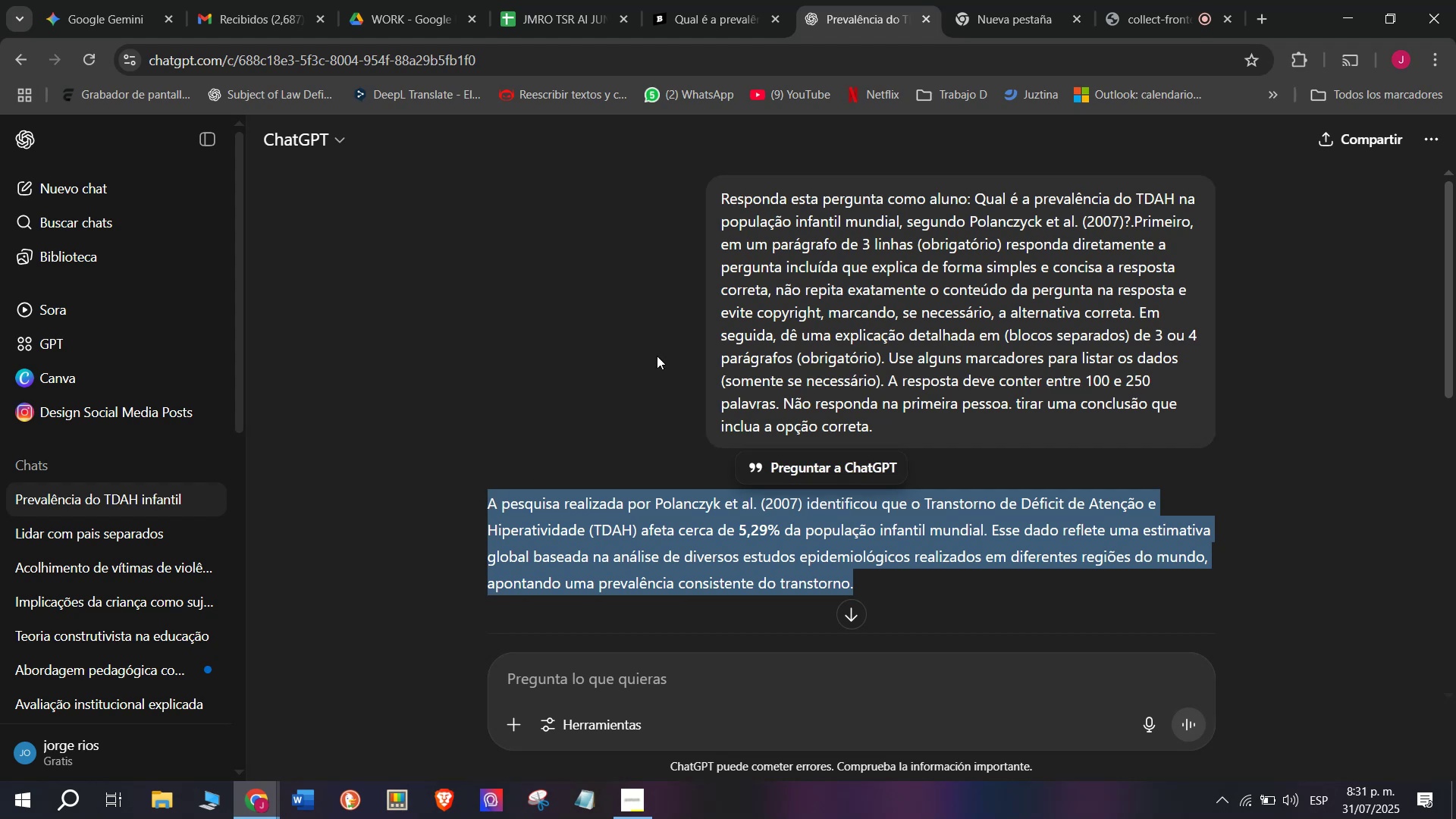 
scroll: coordinate [657, 356], scroll_direction: down, amount: 2.0
 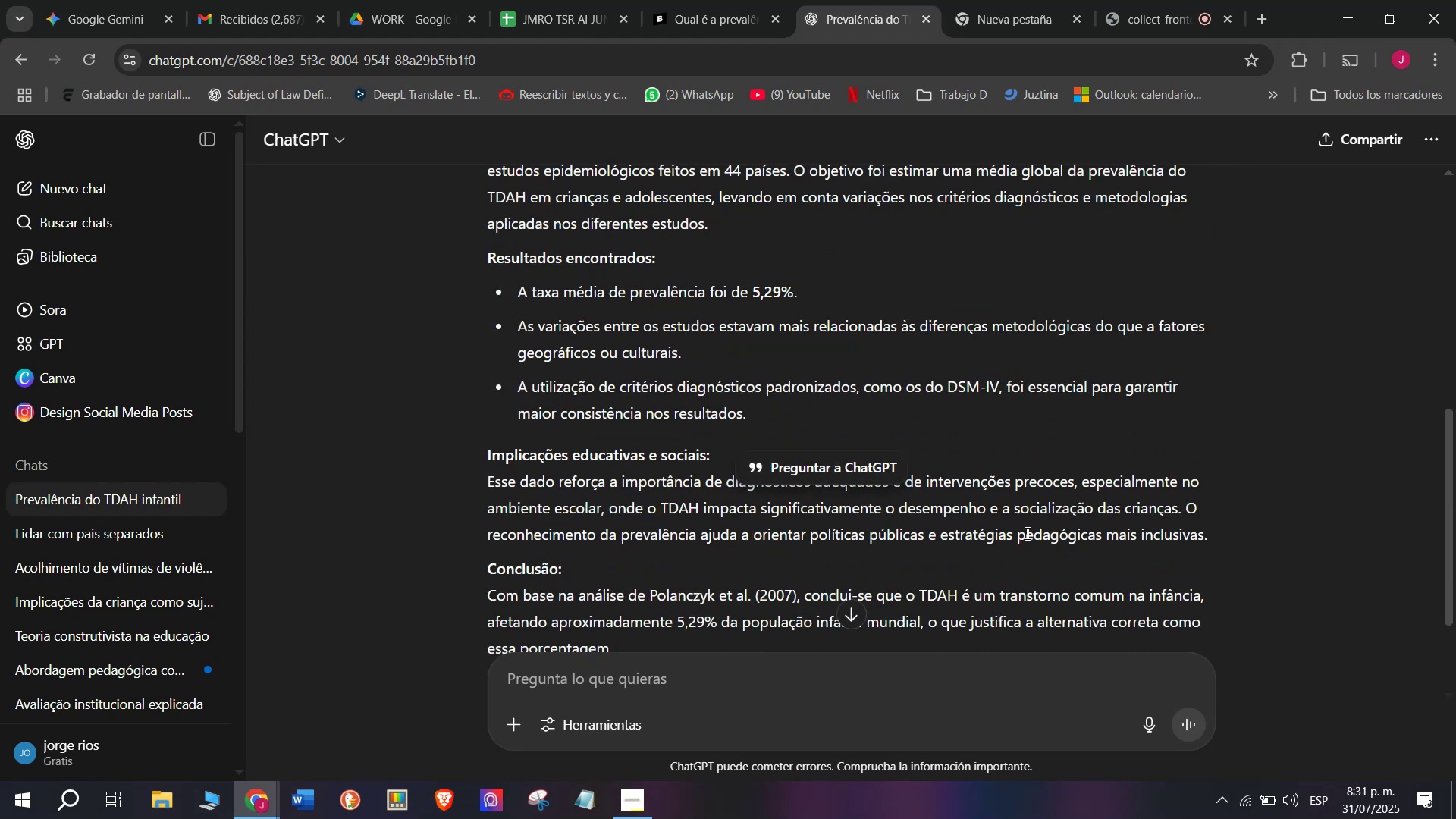 
left_click_drag(start_coordinate=[1213, 537], to_coordinate=[485, 367])
 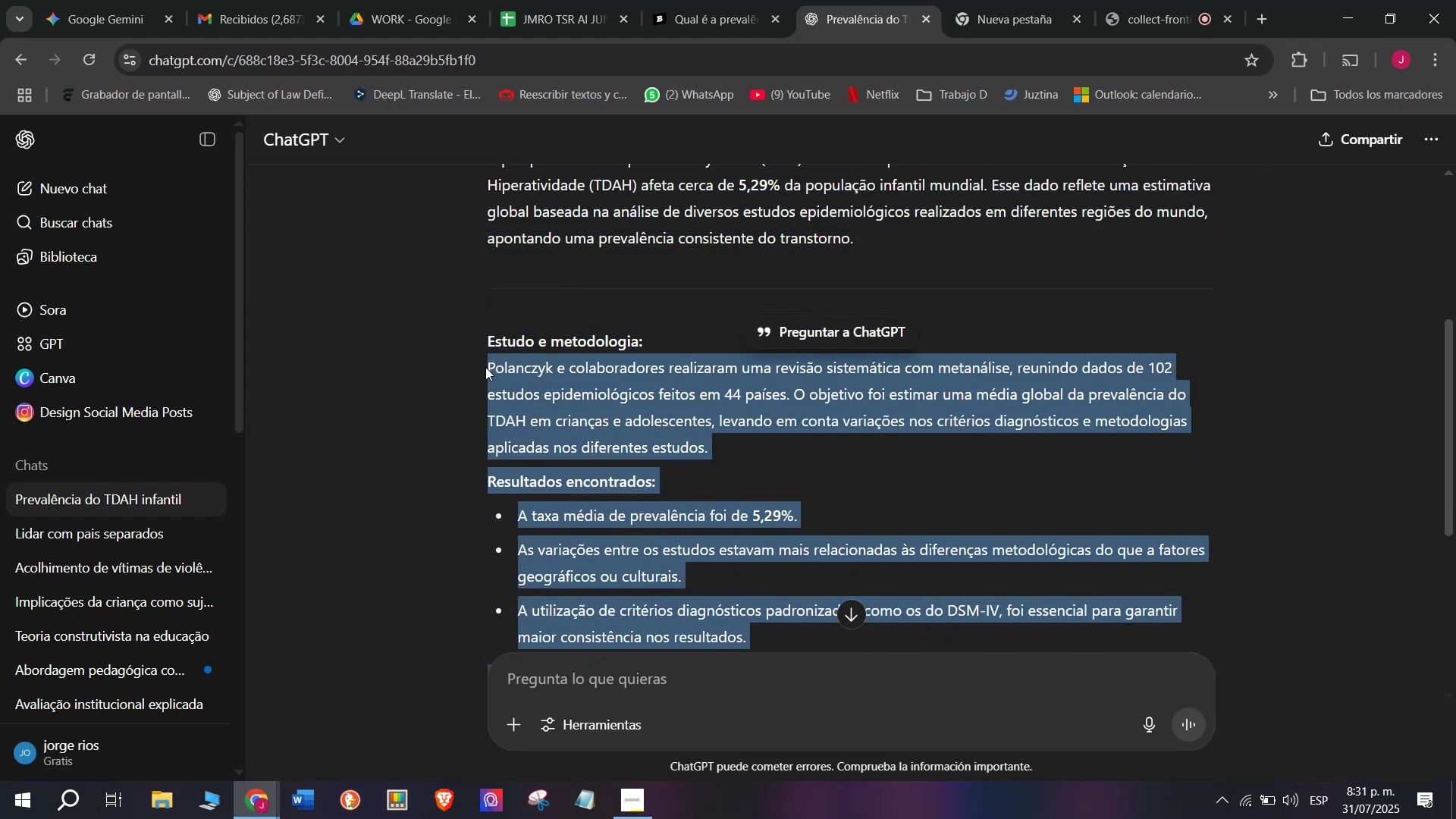 
key(Control+C)
 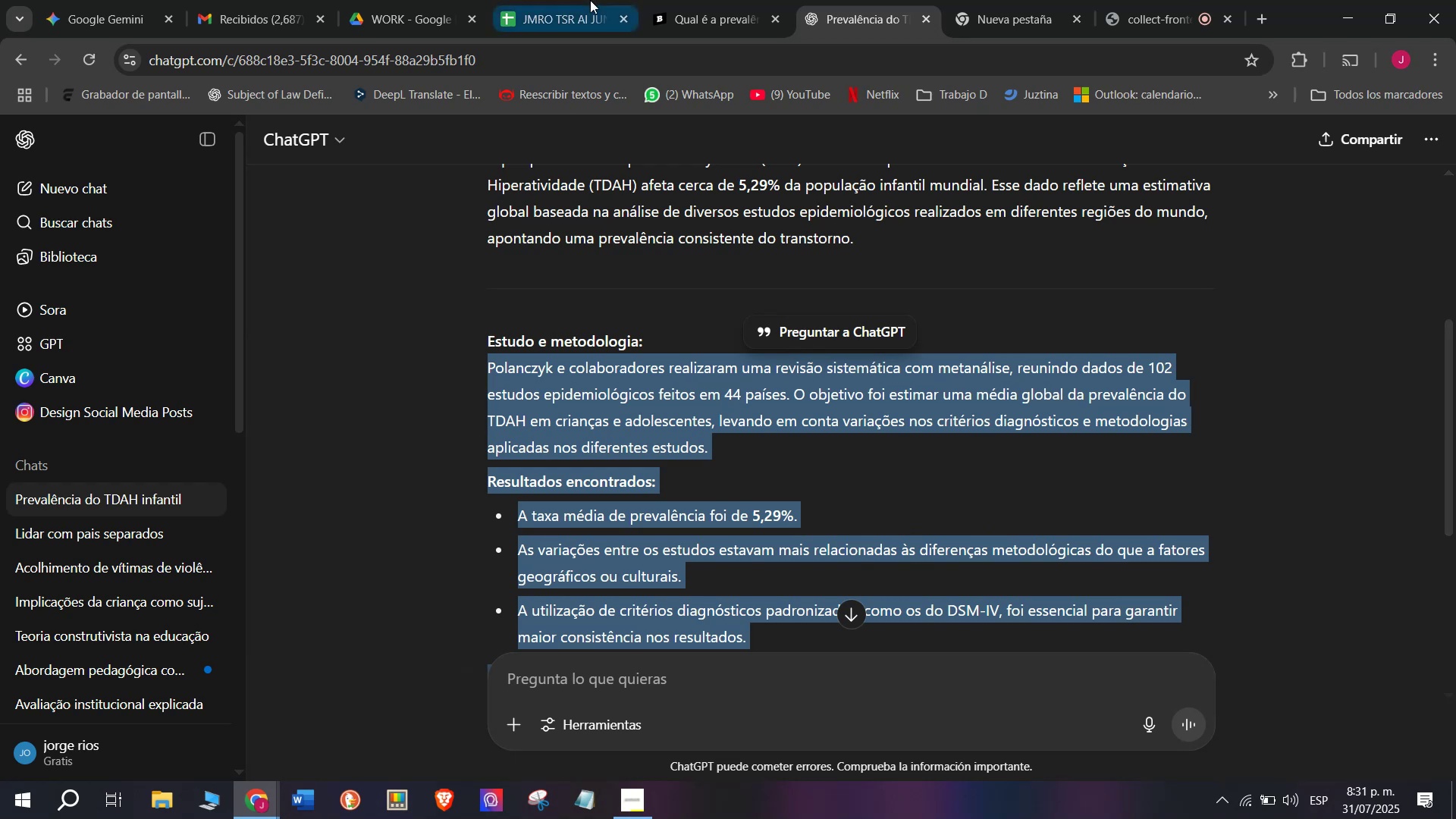 
left_click([590, 0])
 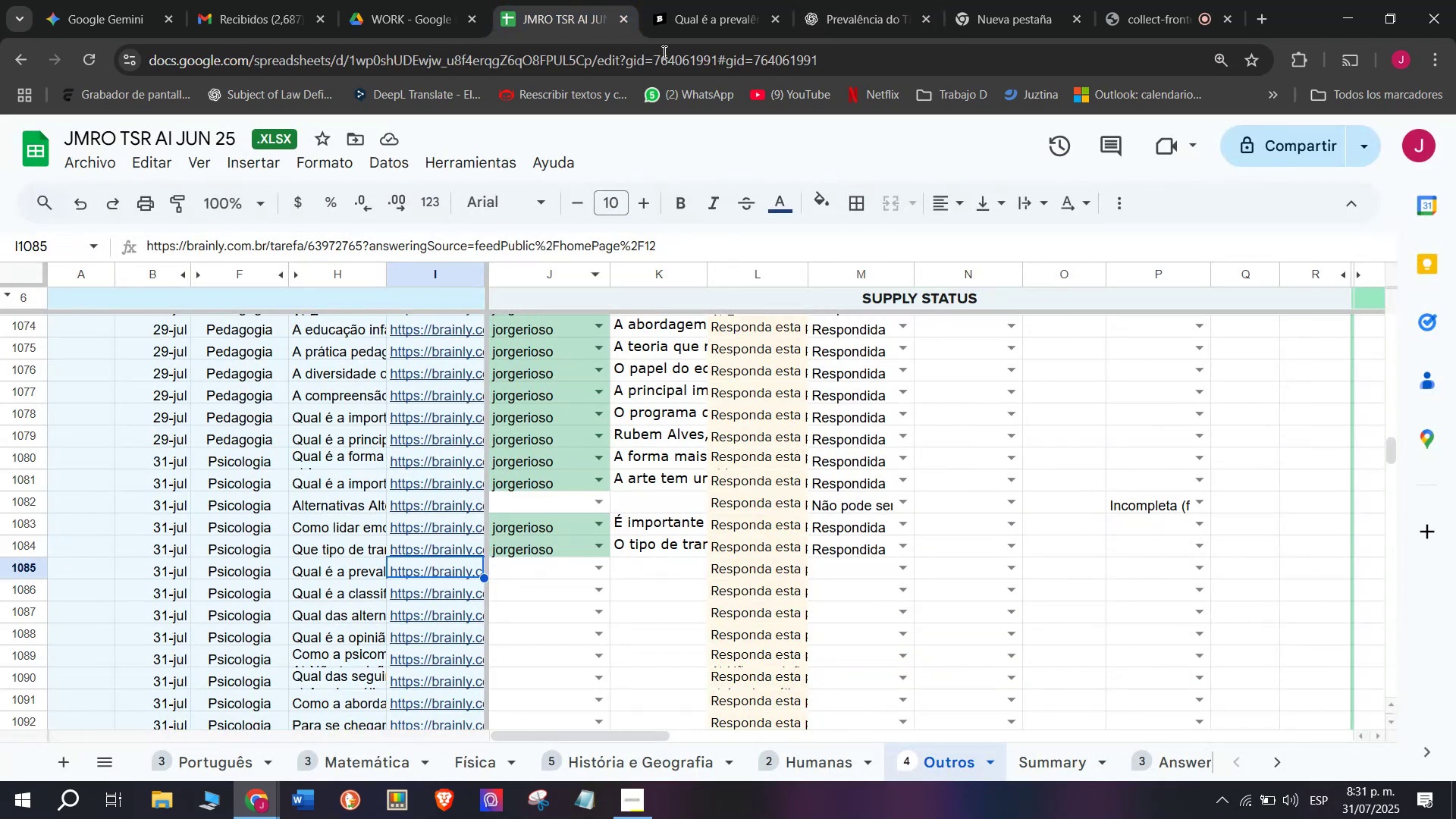 
left_click([676, 0])
 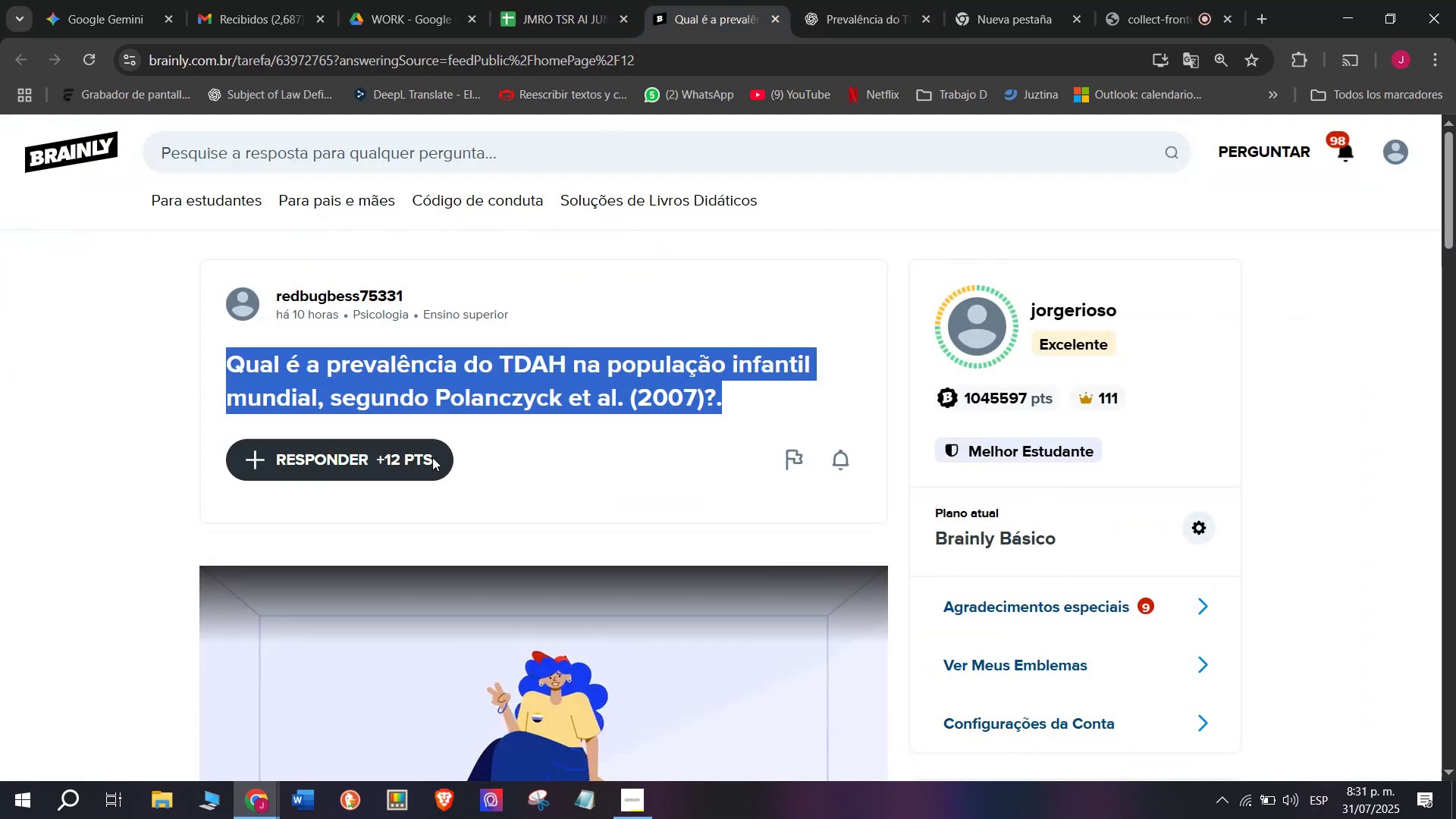 
left_click([420, 461])
 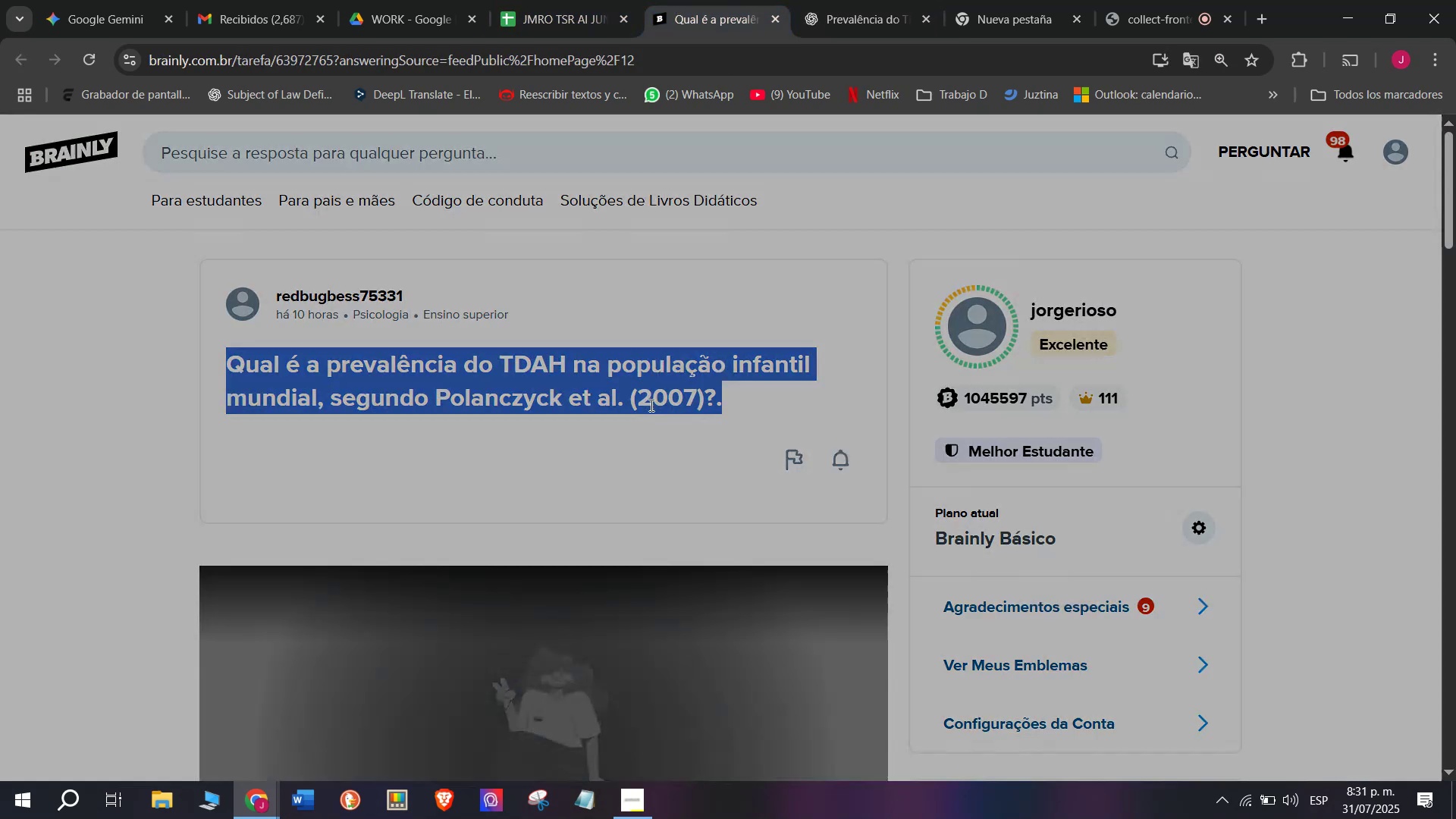 
left_click_drag(start_coordinate=[729, 399], to_coordinate=[464, 247])
 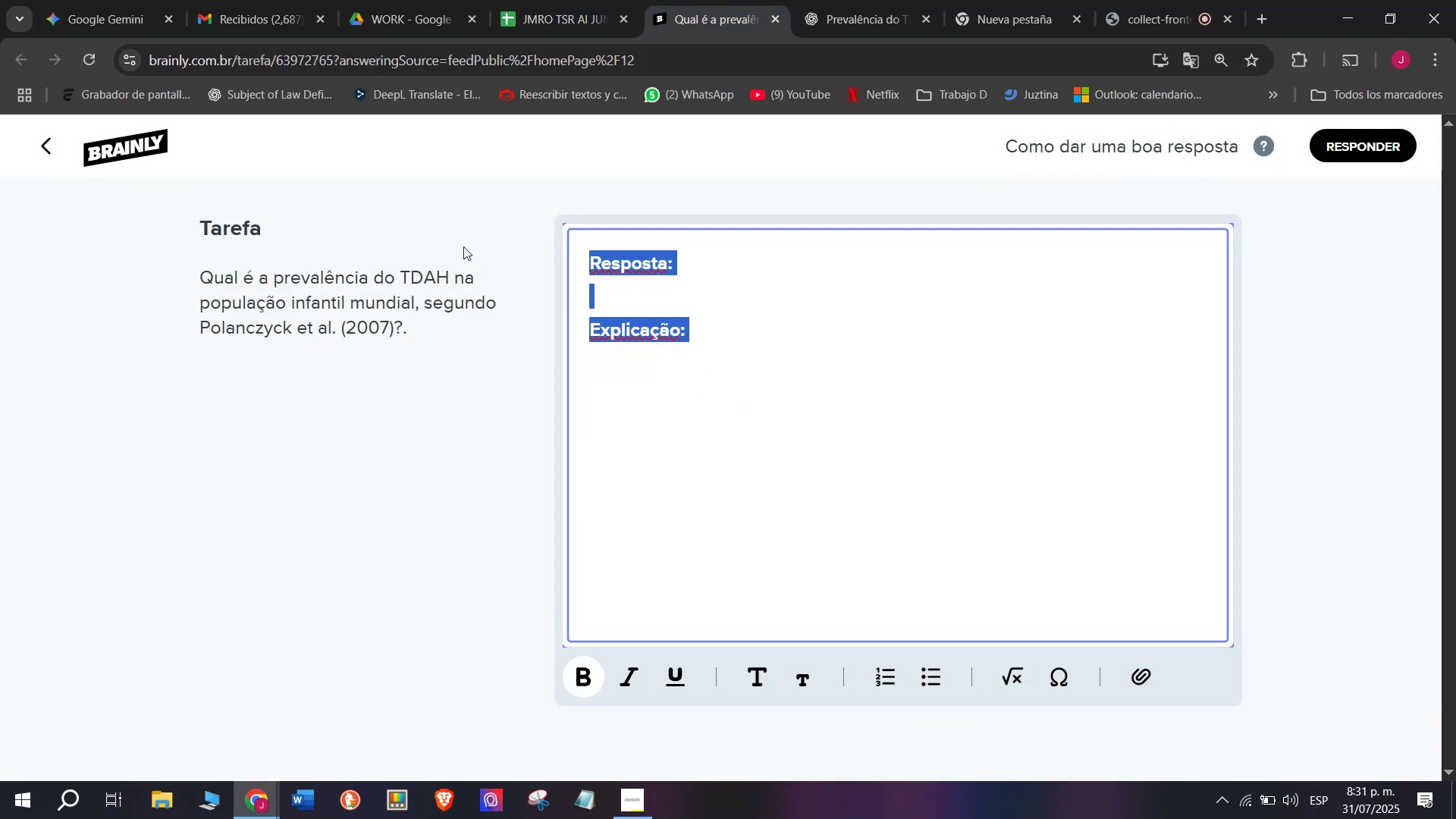 
key(Meta+V)
 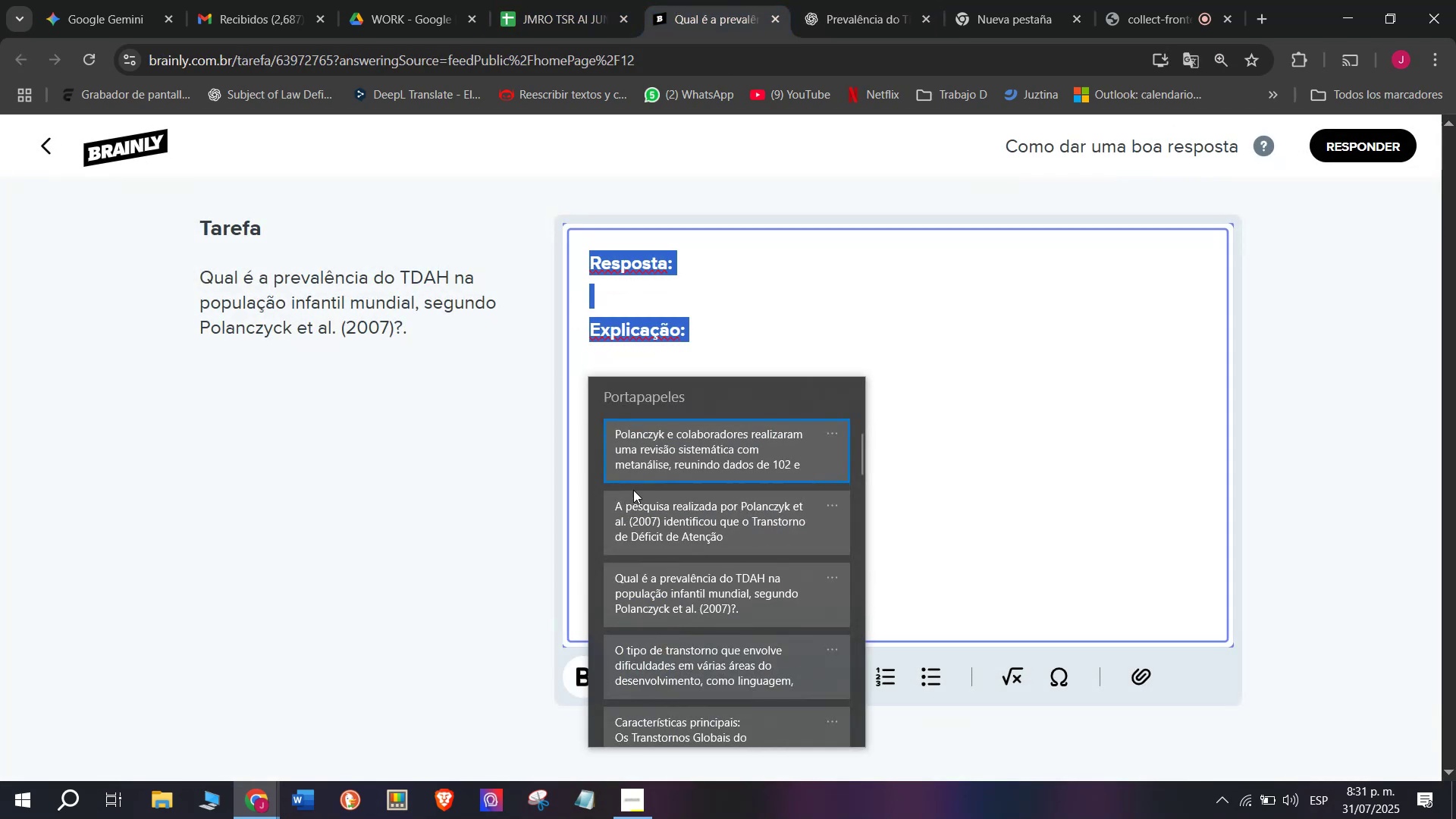 
left_click([634, 500])
 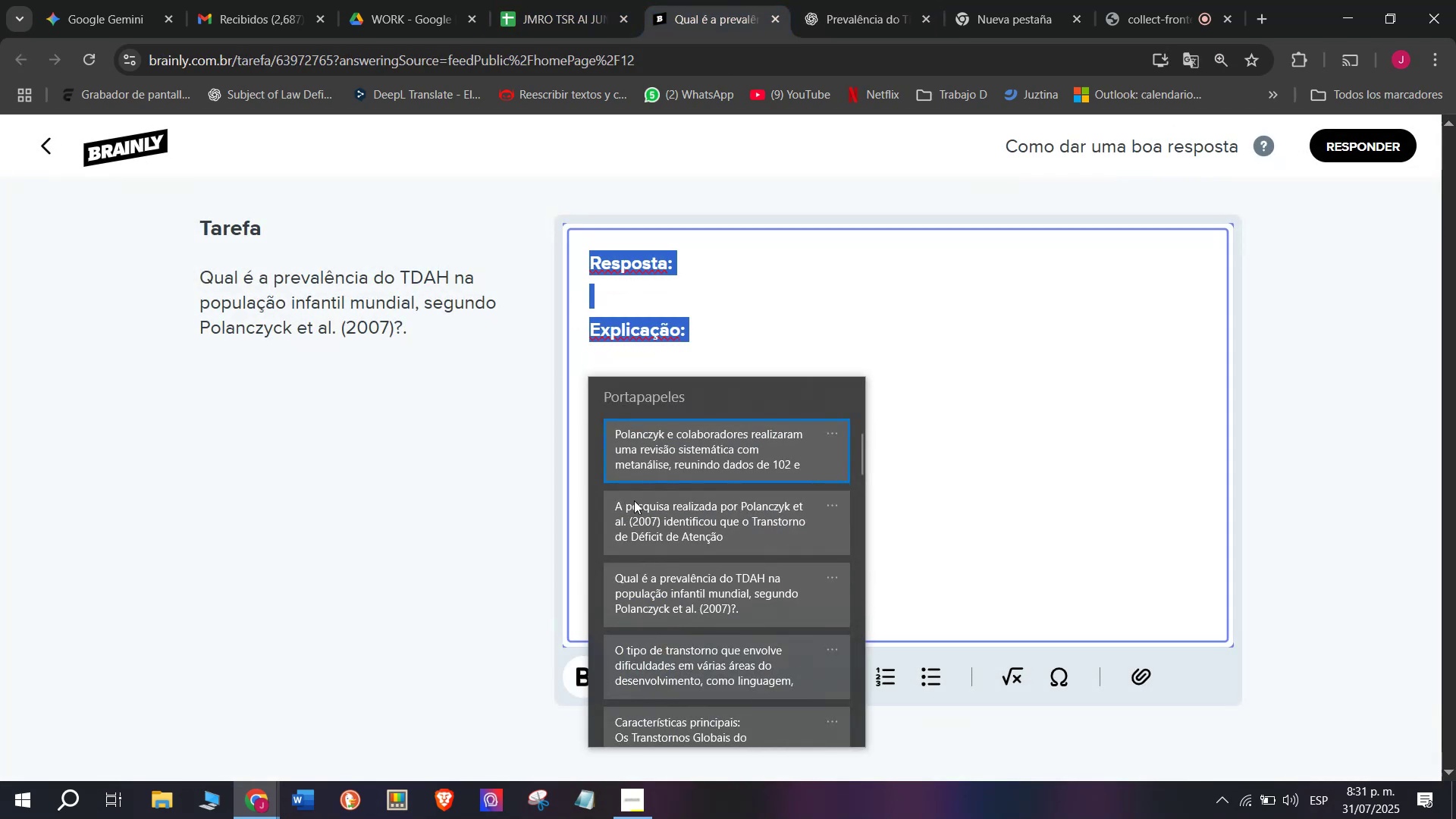 
key(Control+ControlLeft)
 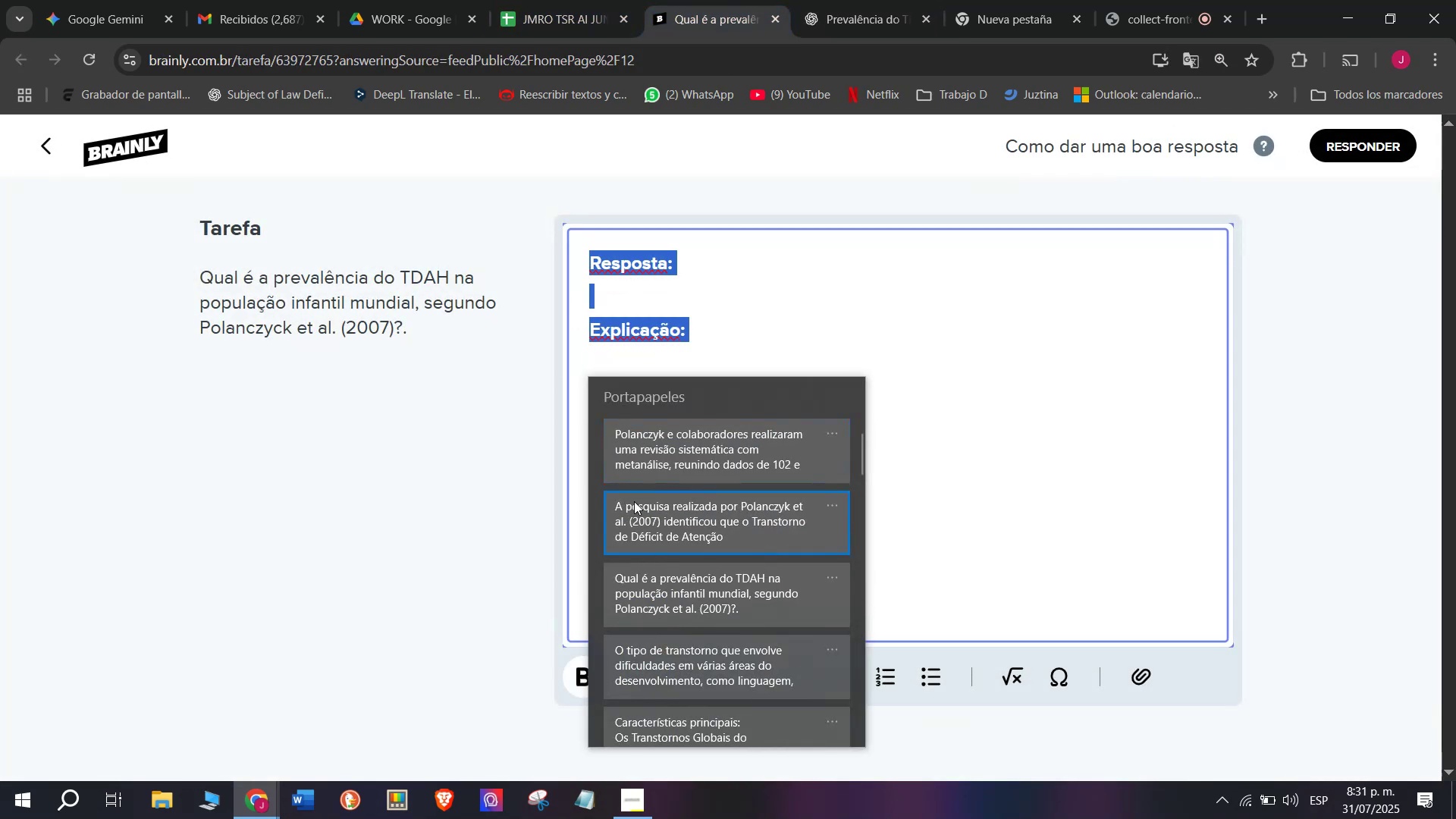 
key(Control+V)
 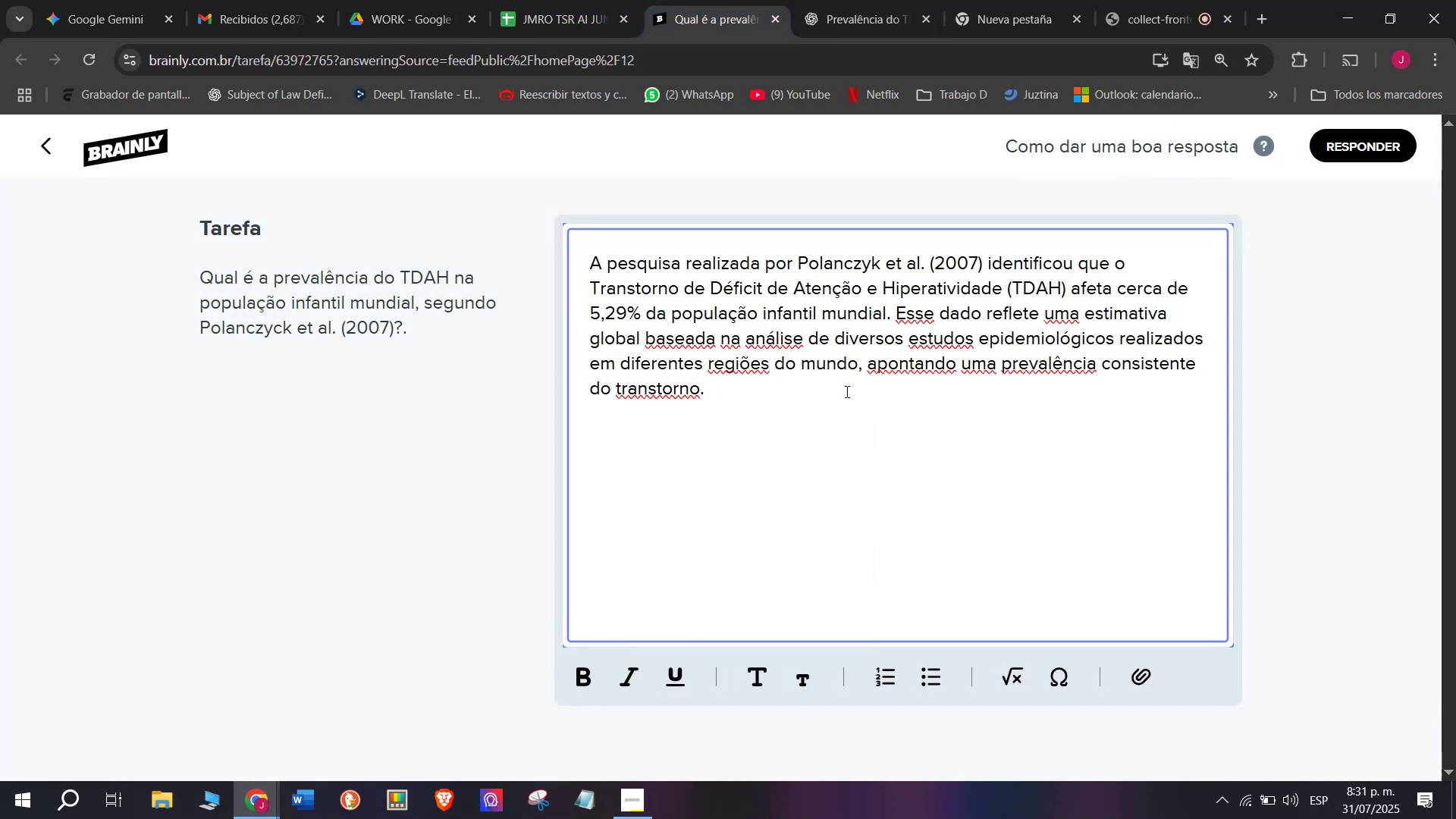 
key(Enter)
 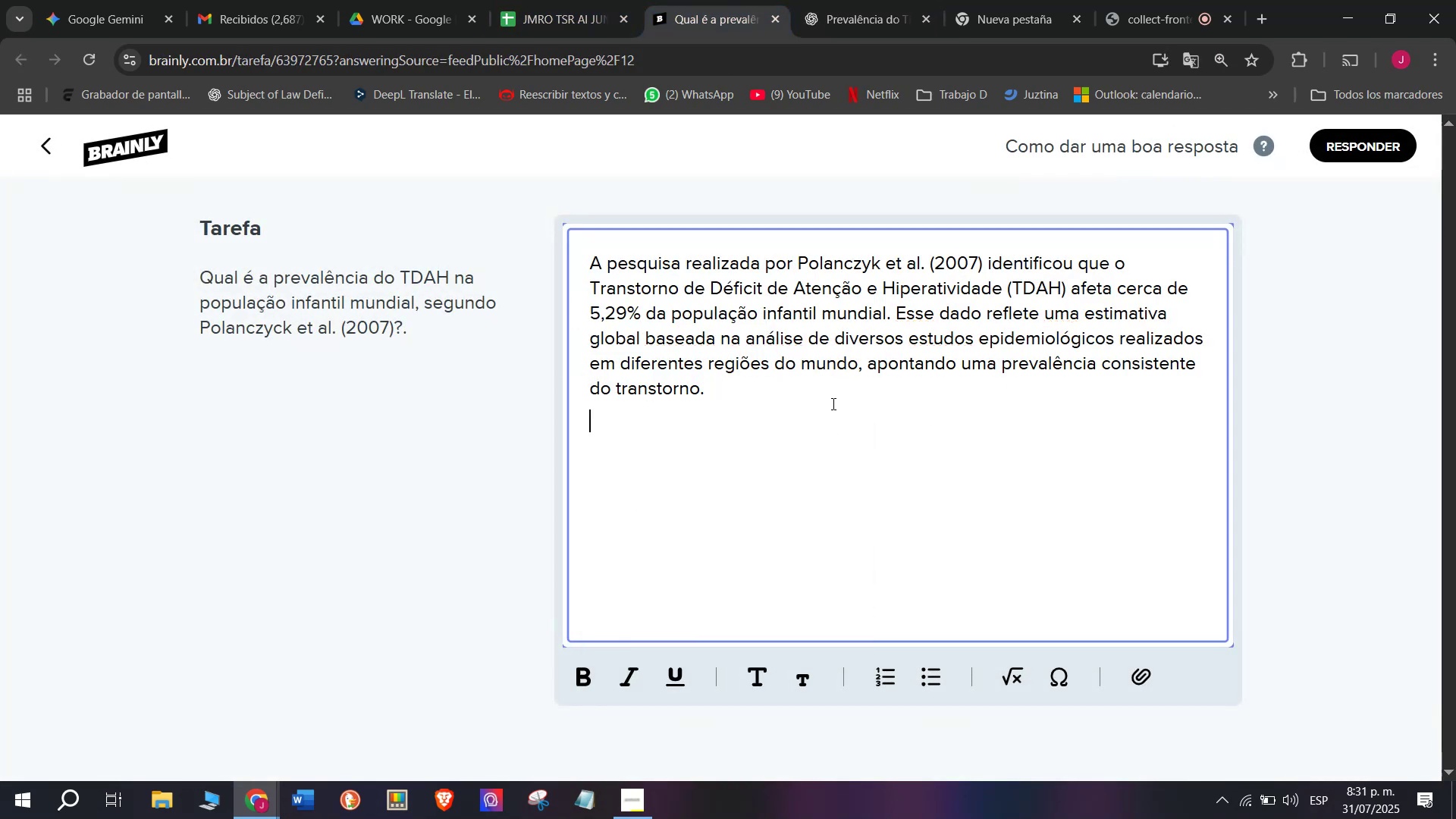 
key(Enter)
 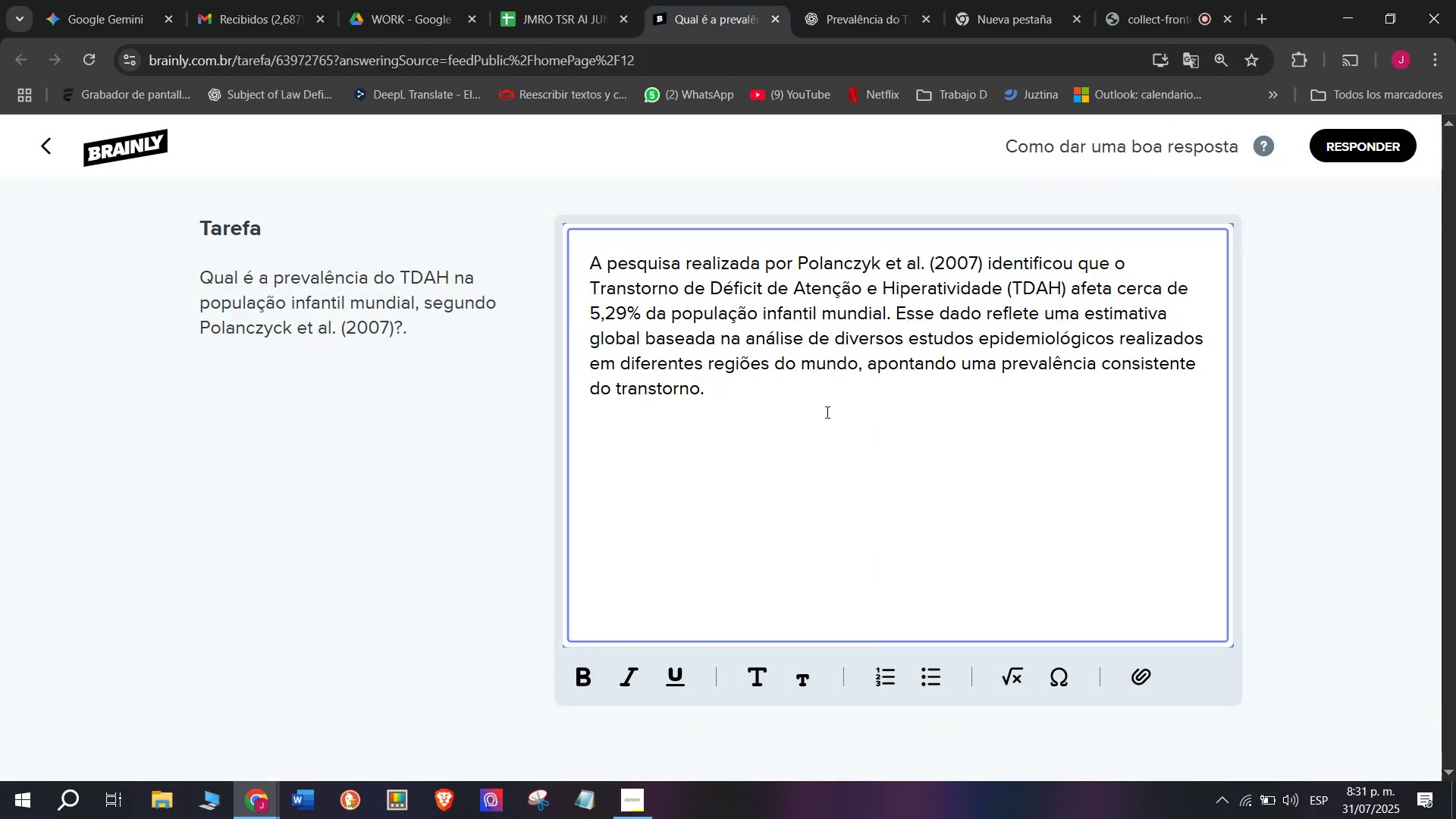 
key(Meta+V)
 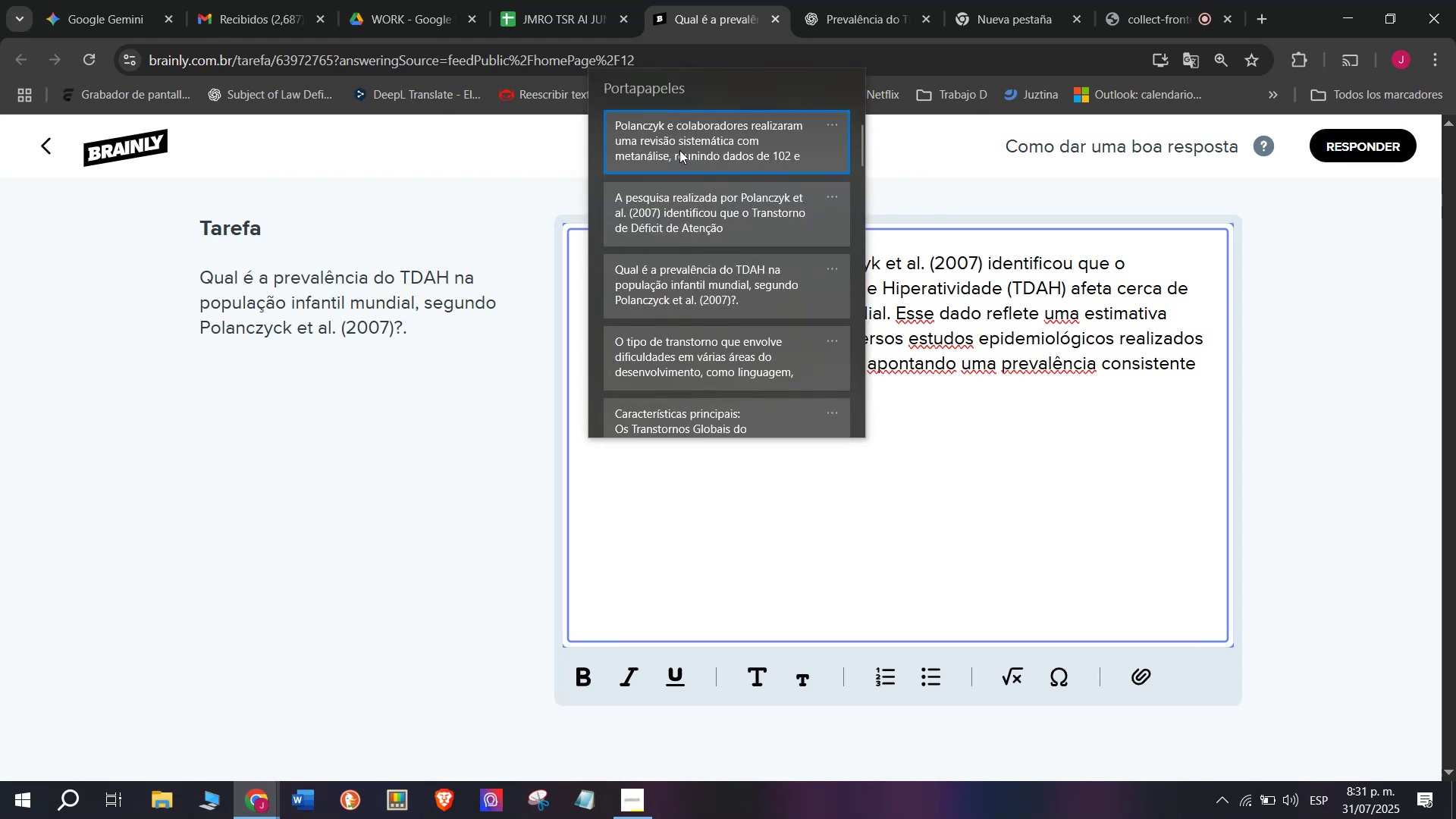 
left_click([677, 135])
 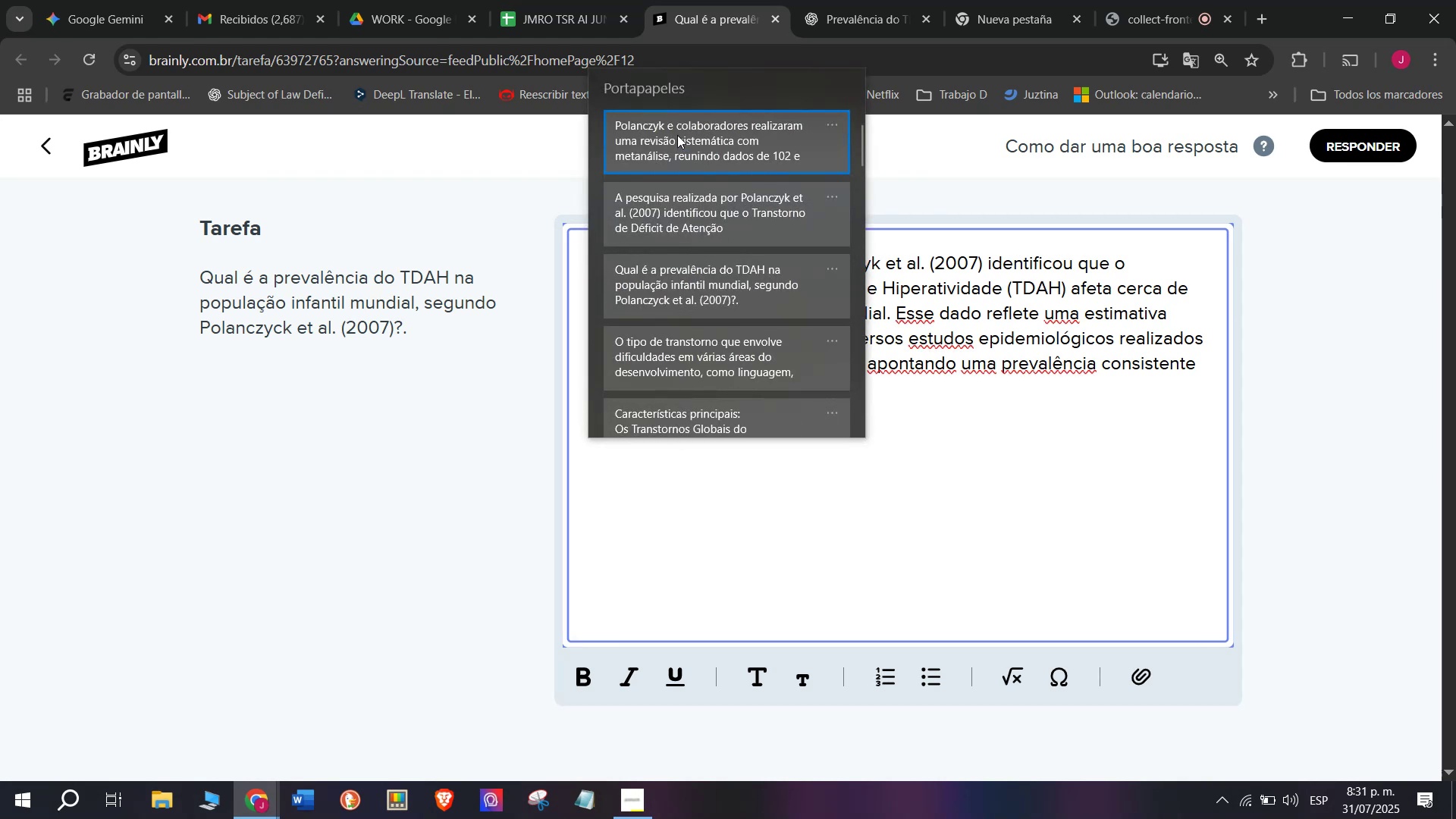 
key(Control+ControlLeft)
 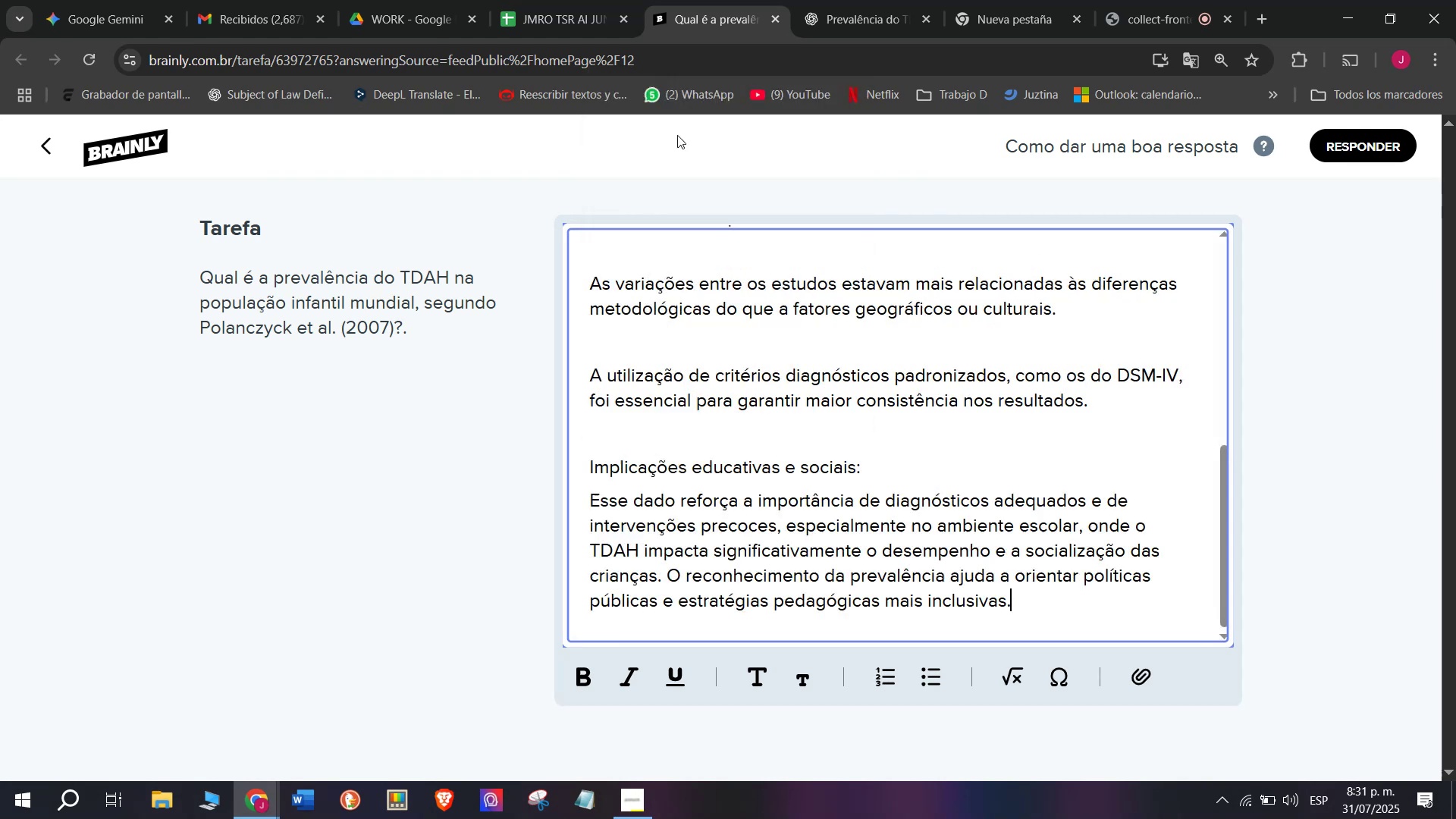 
key(Control+V)
 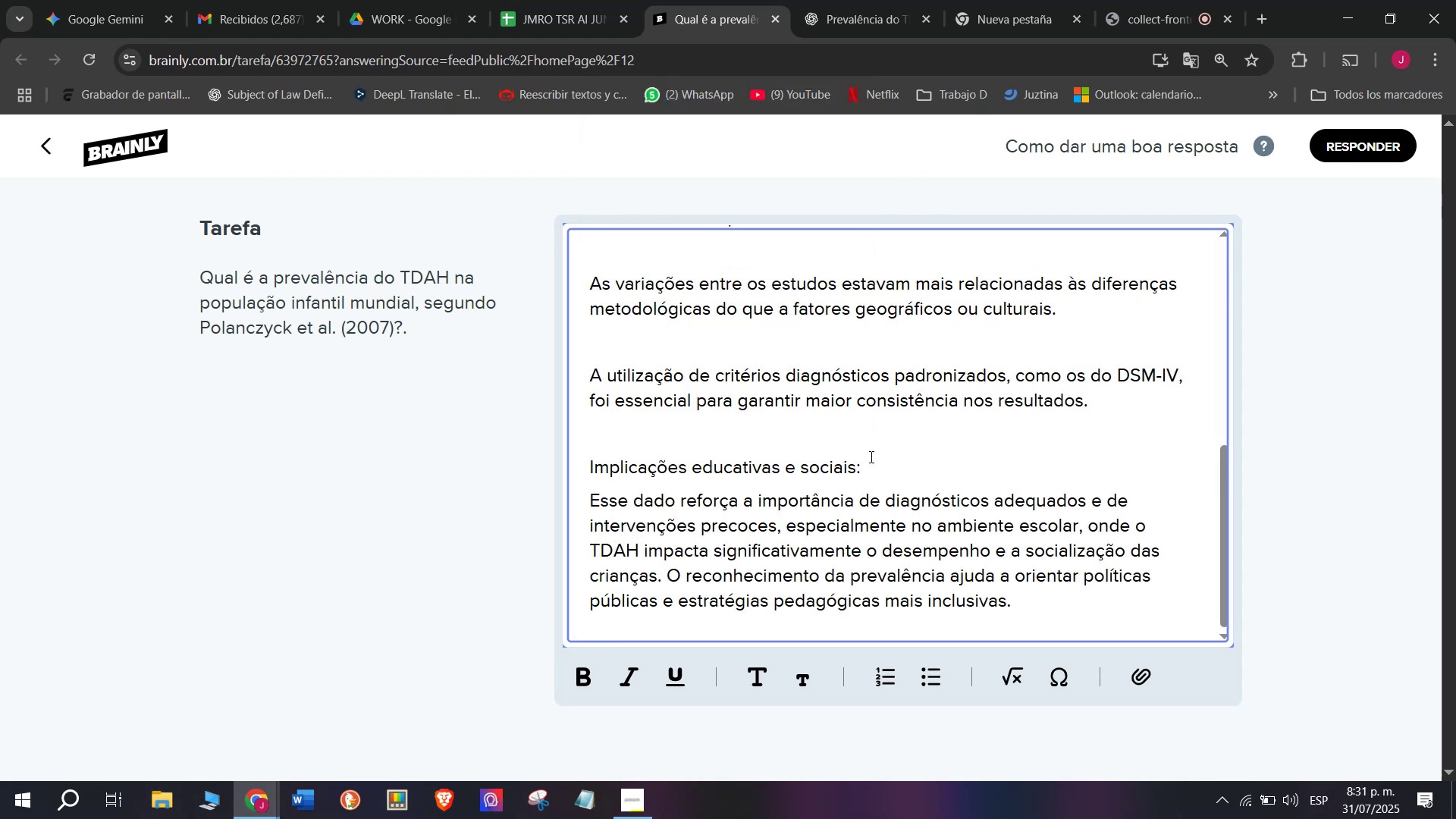 
left_click([871, 459])
 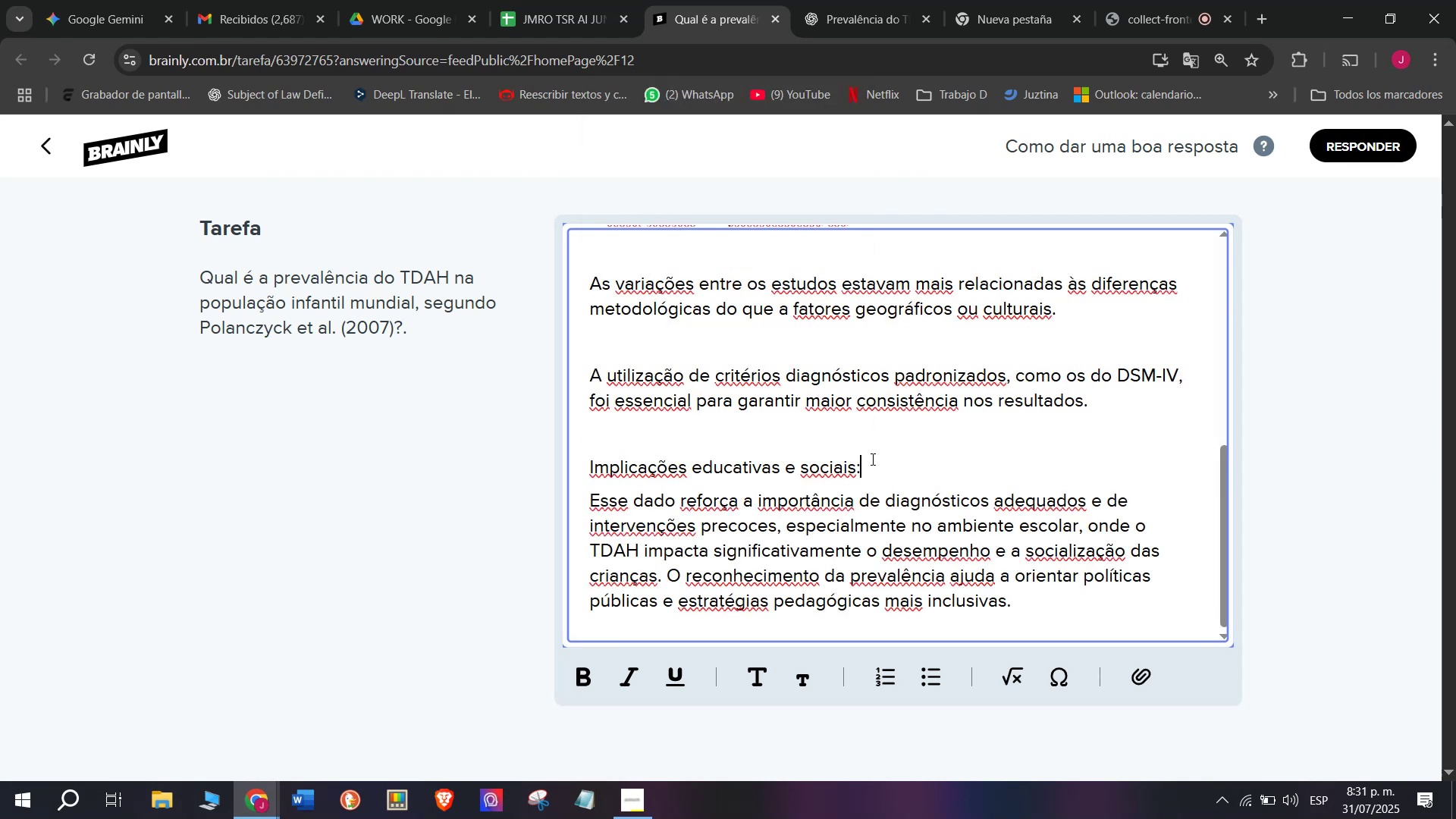 
key(Space)
 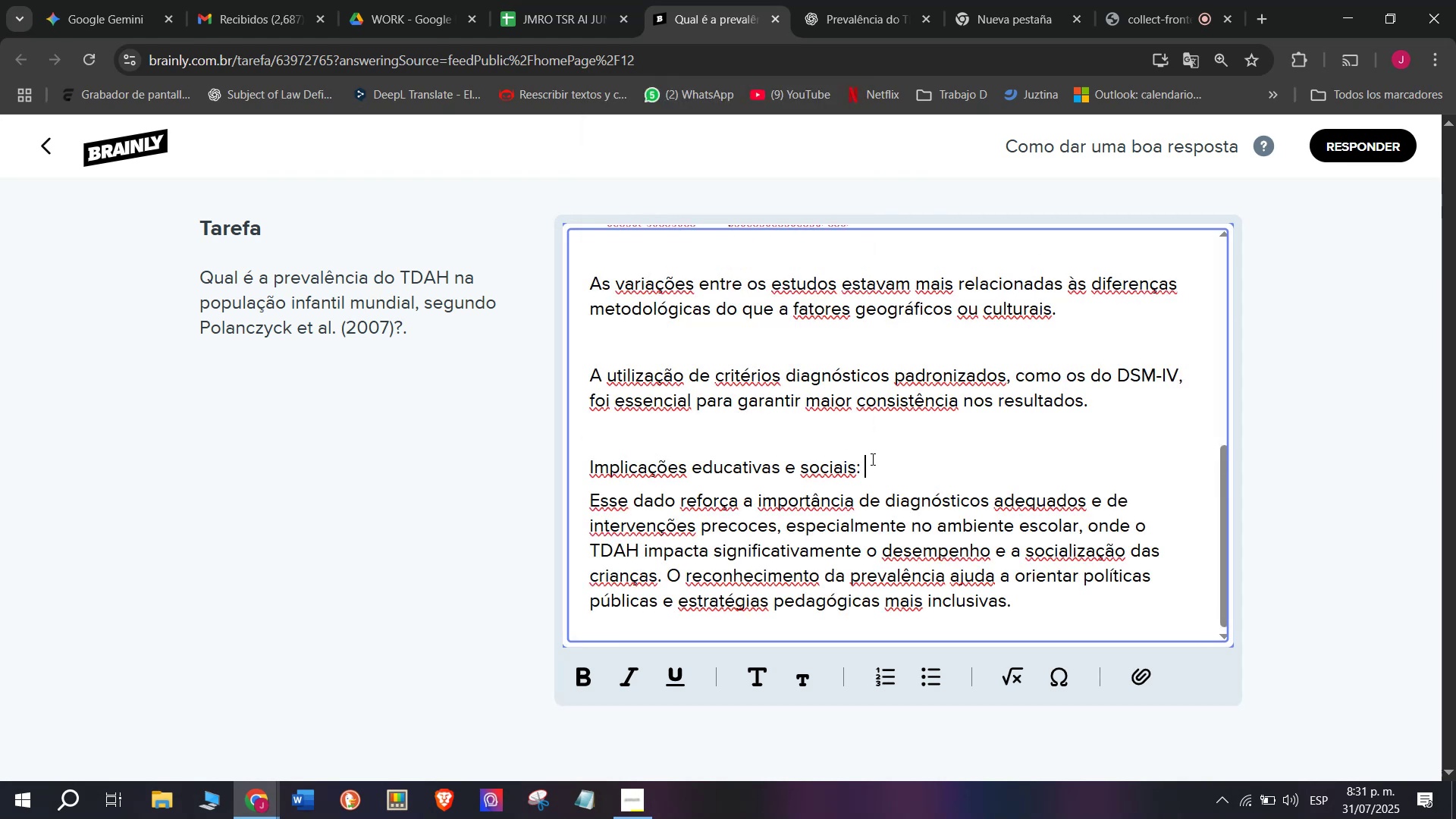 
key(Q)
 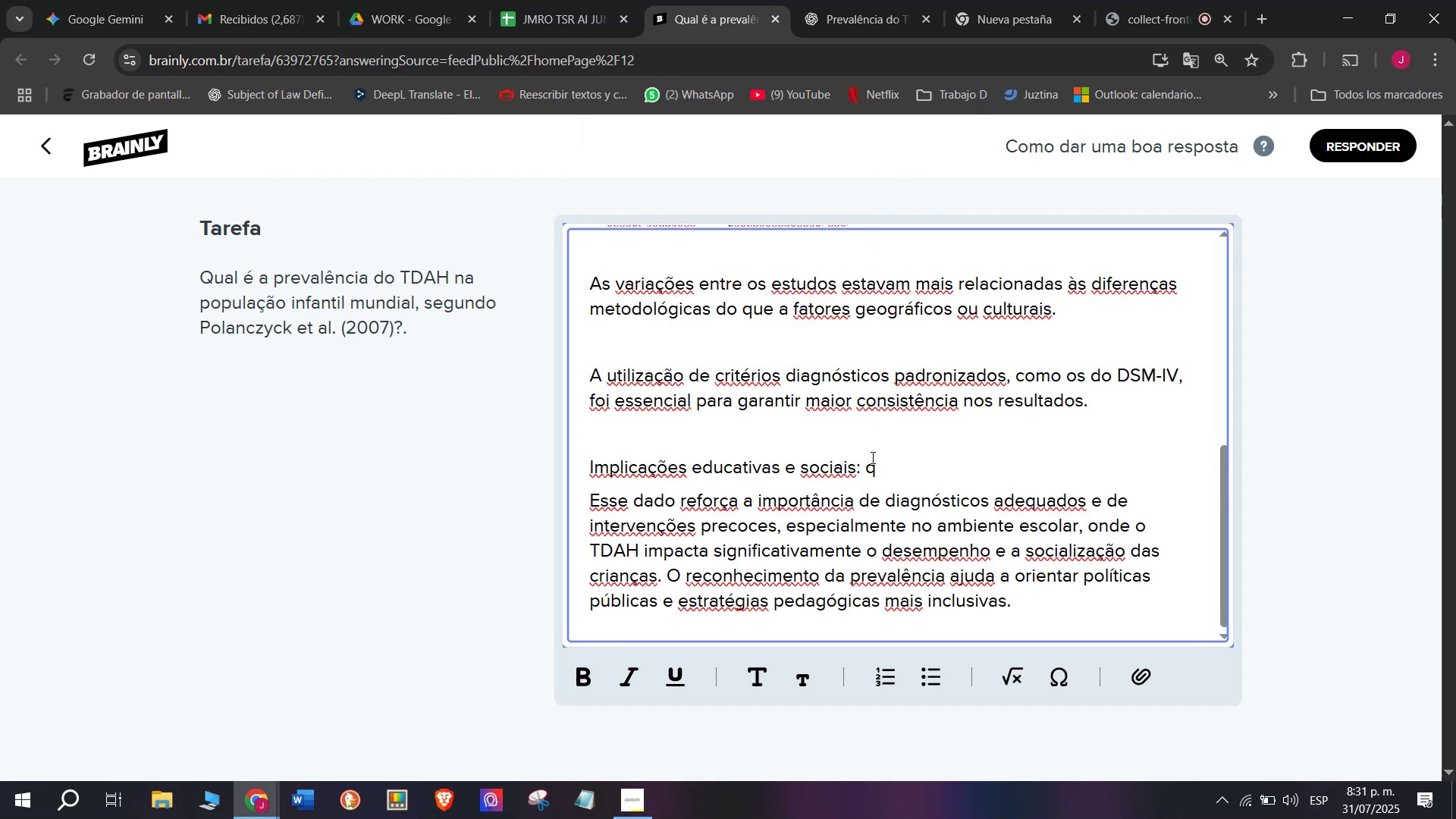 
key(Backspace)
 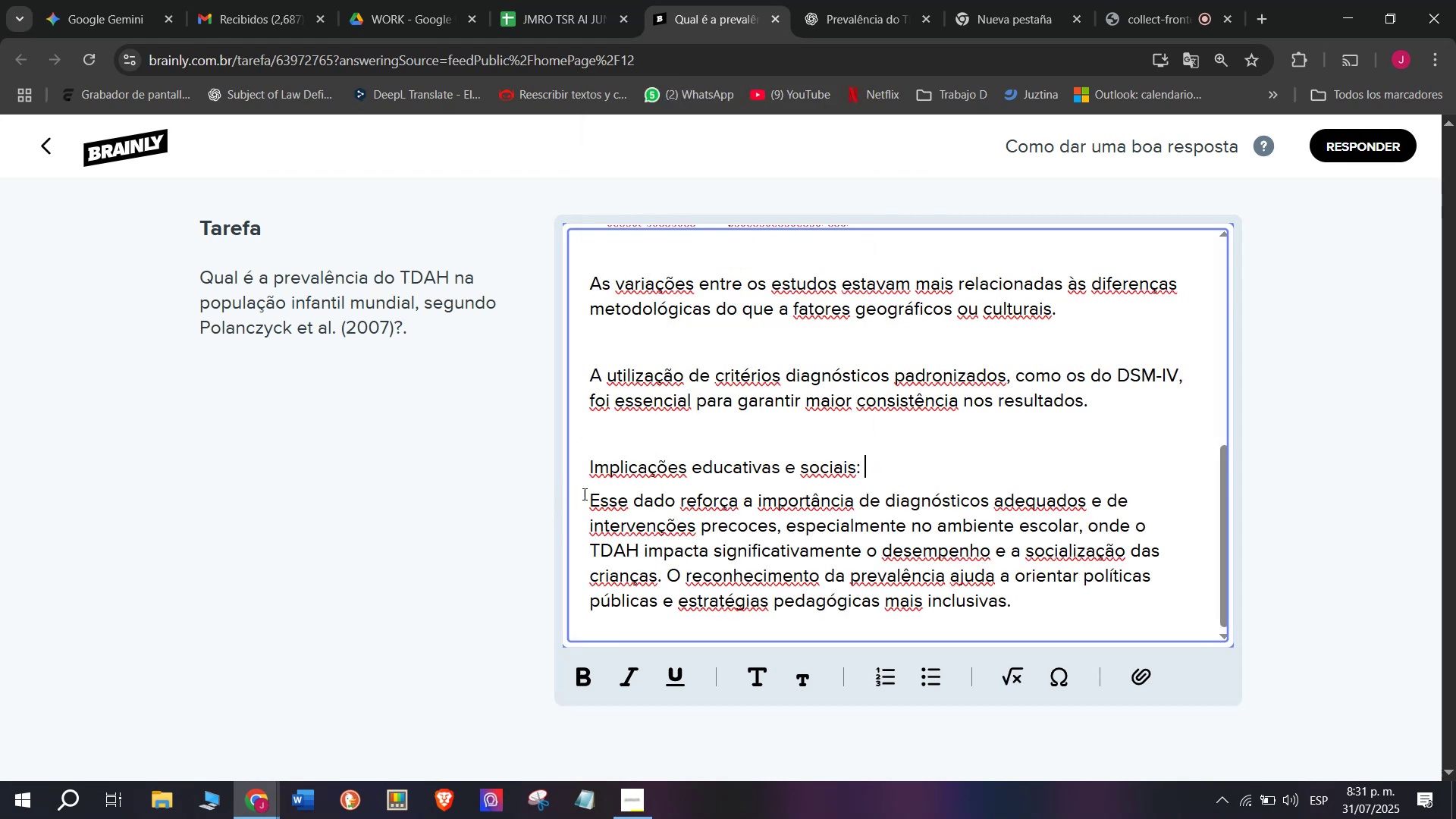 
key(Backspace)
 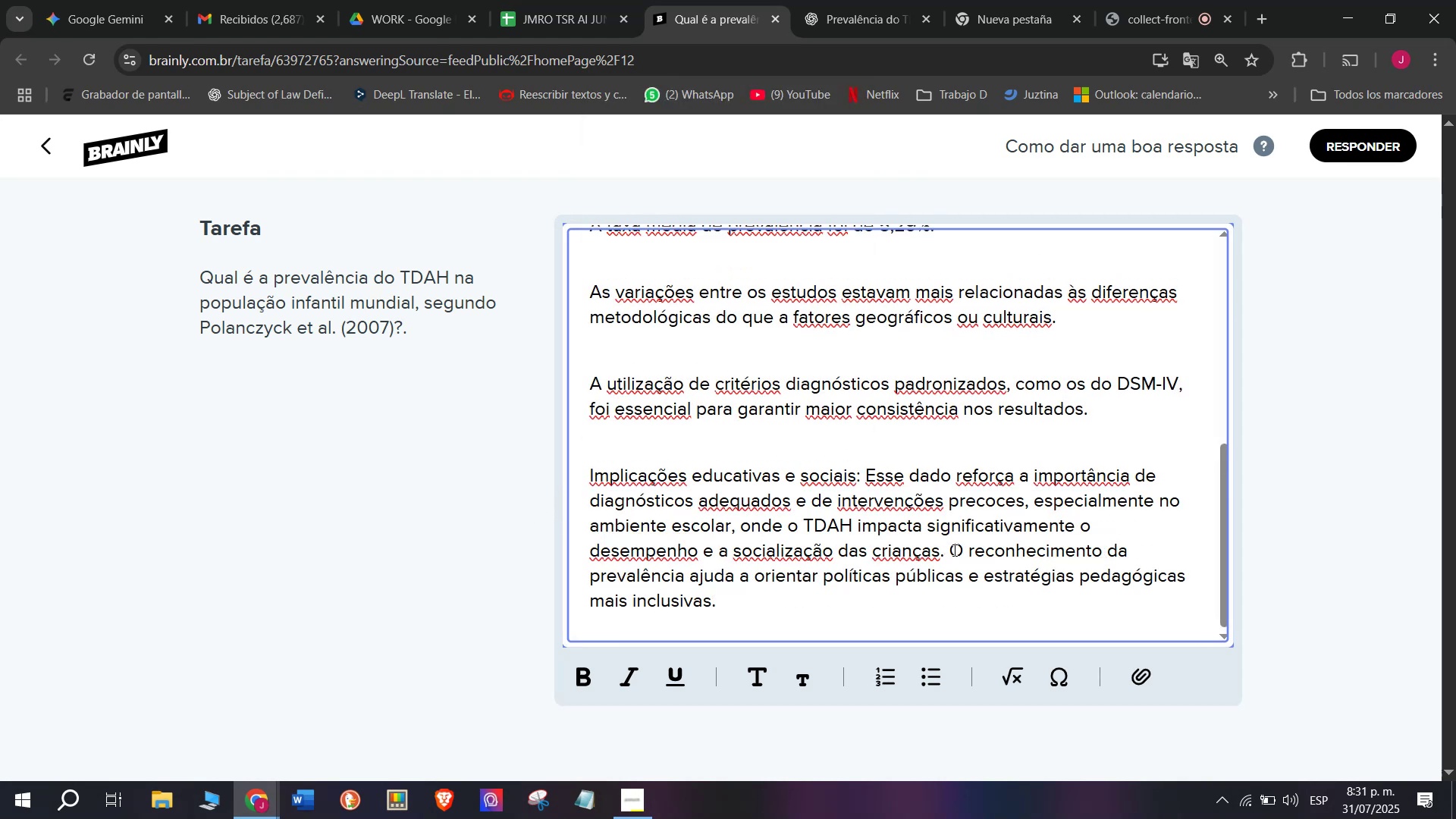 
left_click([942, 556])
 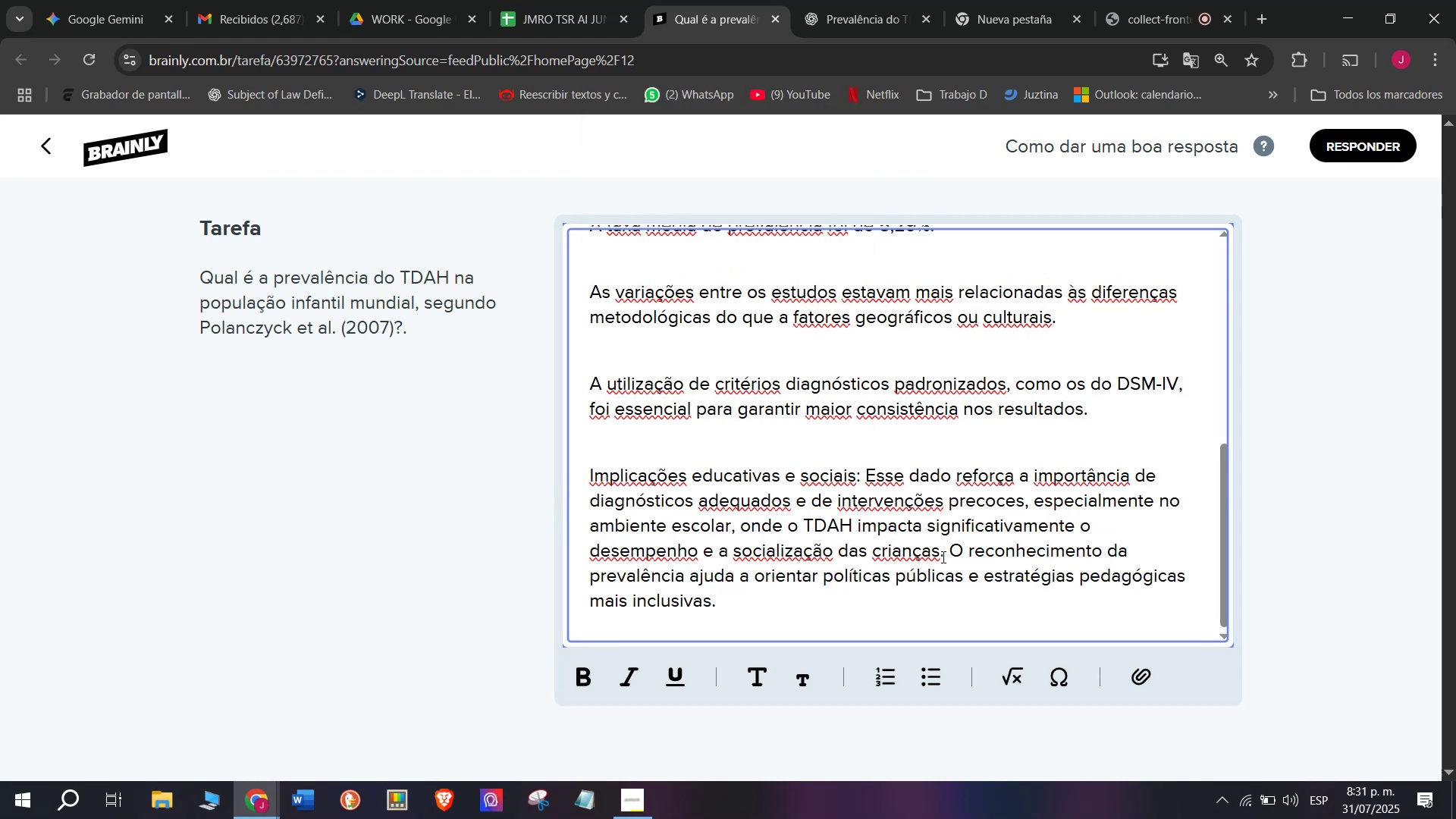 
left_click_drag(start_coordinate=[942, 554], to_coordinate=[1015, 630])
 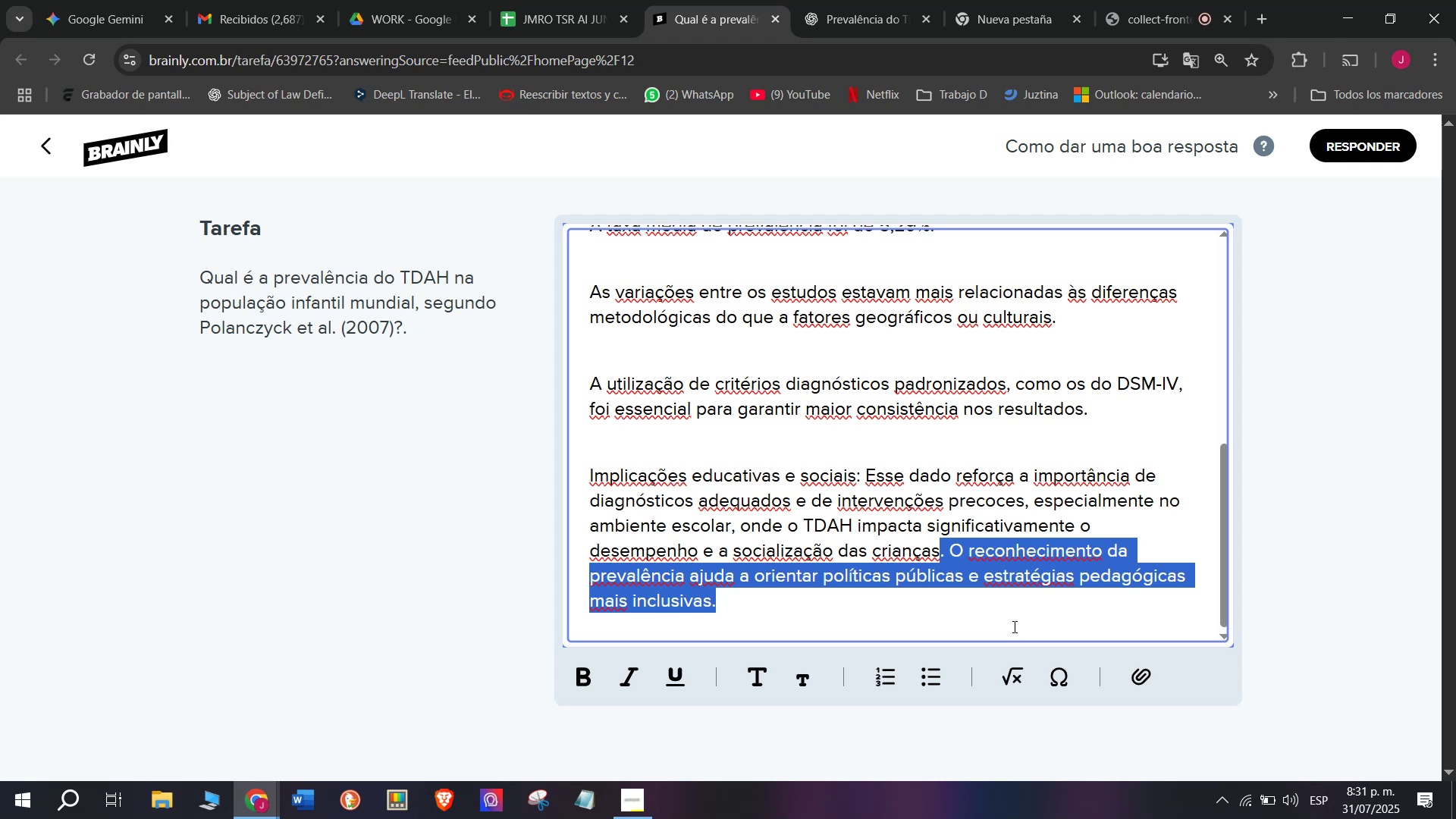 
key(Backspace)
 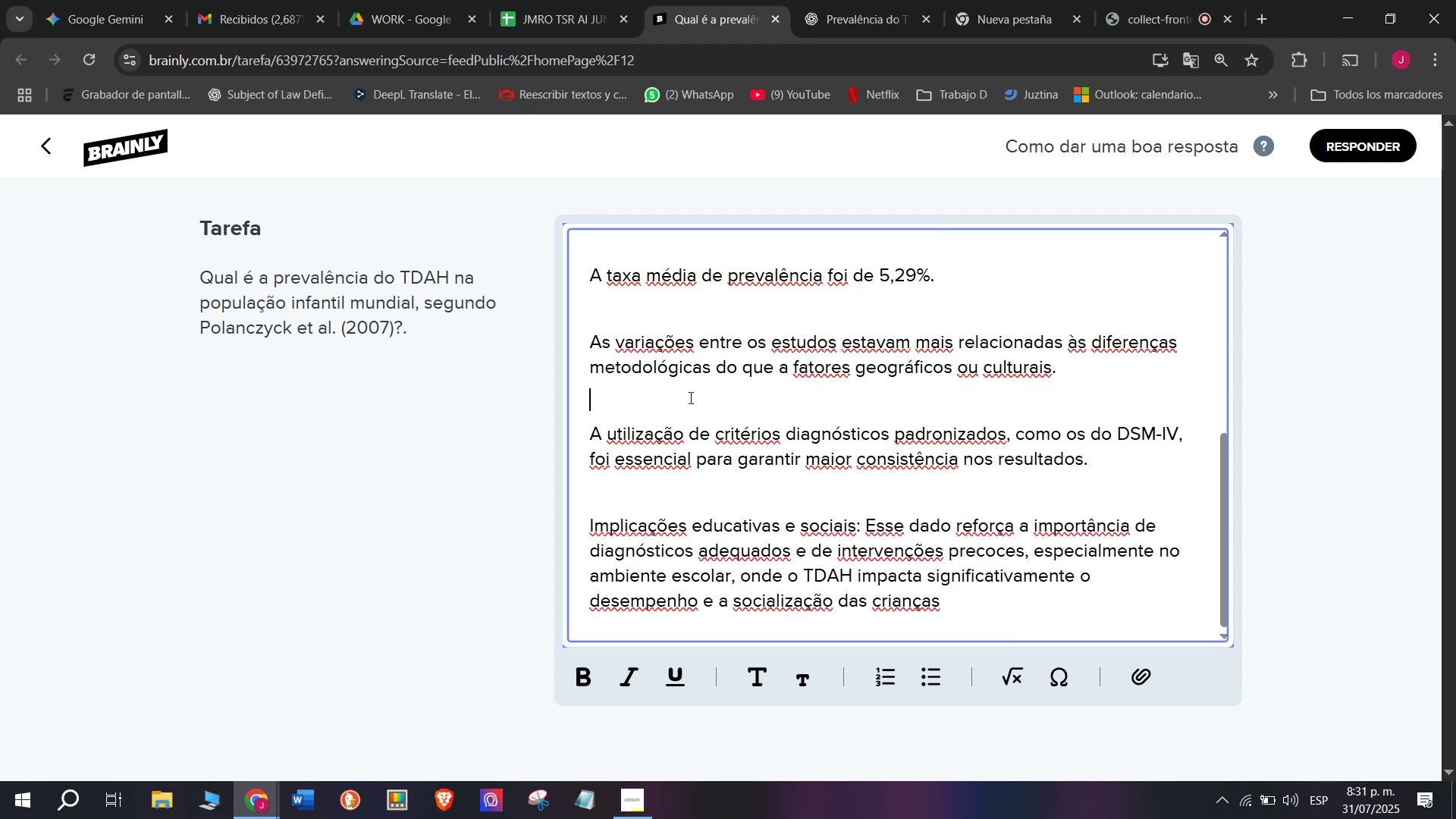 
key(Backspace)
 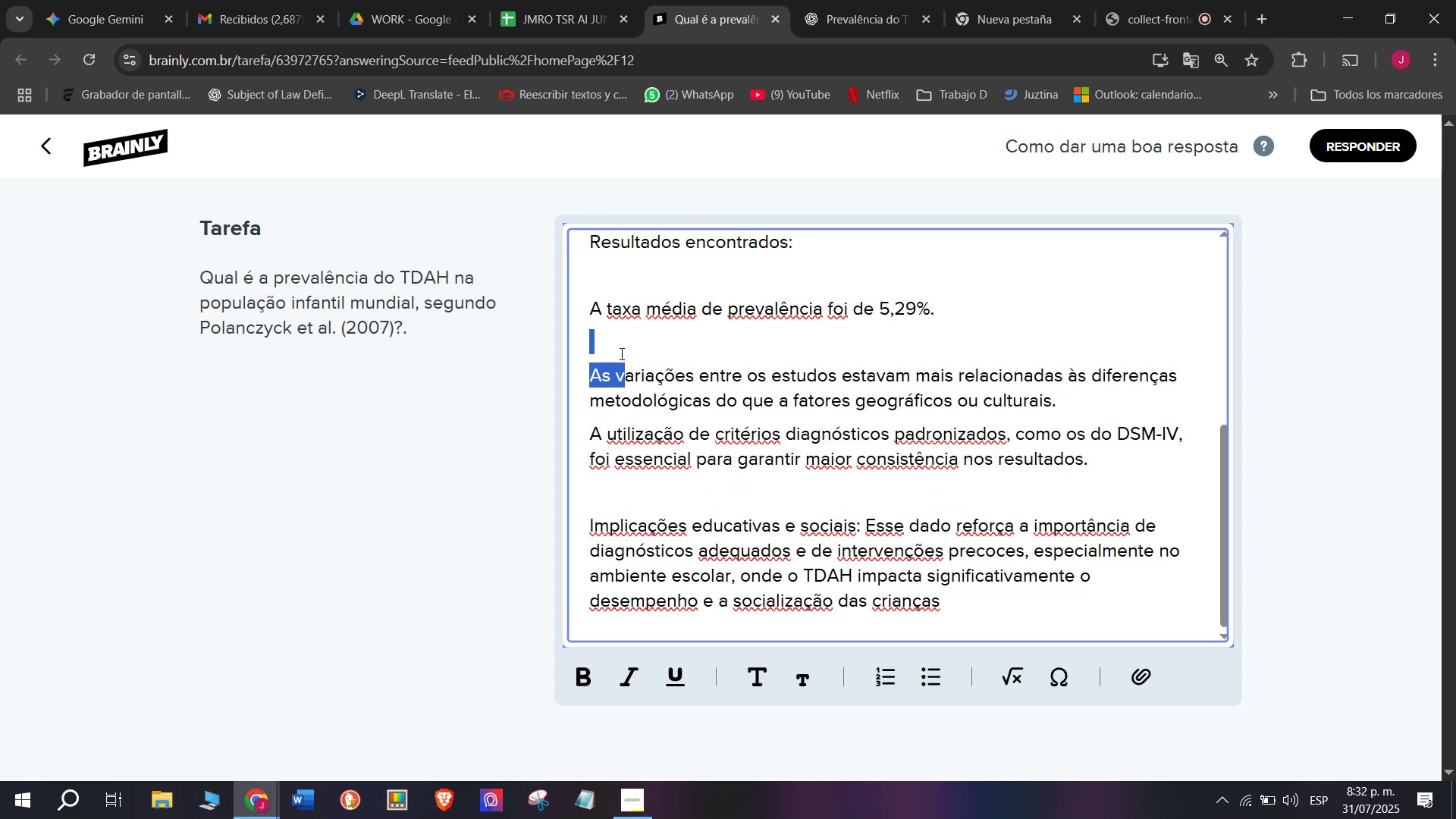 
left_click_drag(start_coordinate=[613, 309], to_coordinate=[613, 306])
 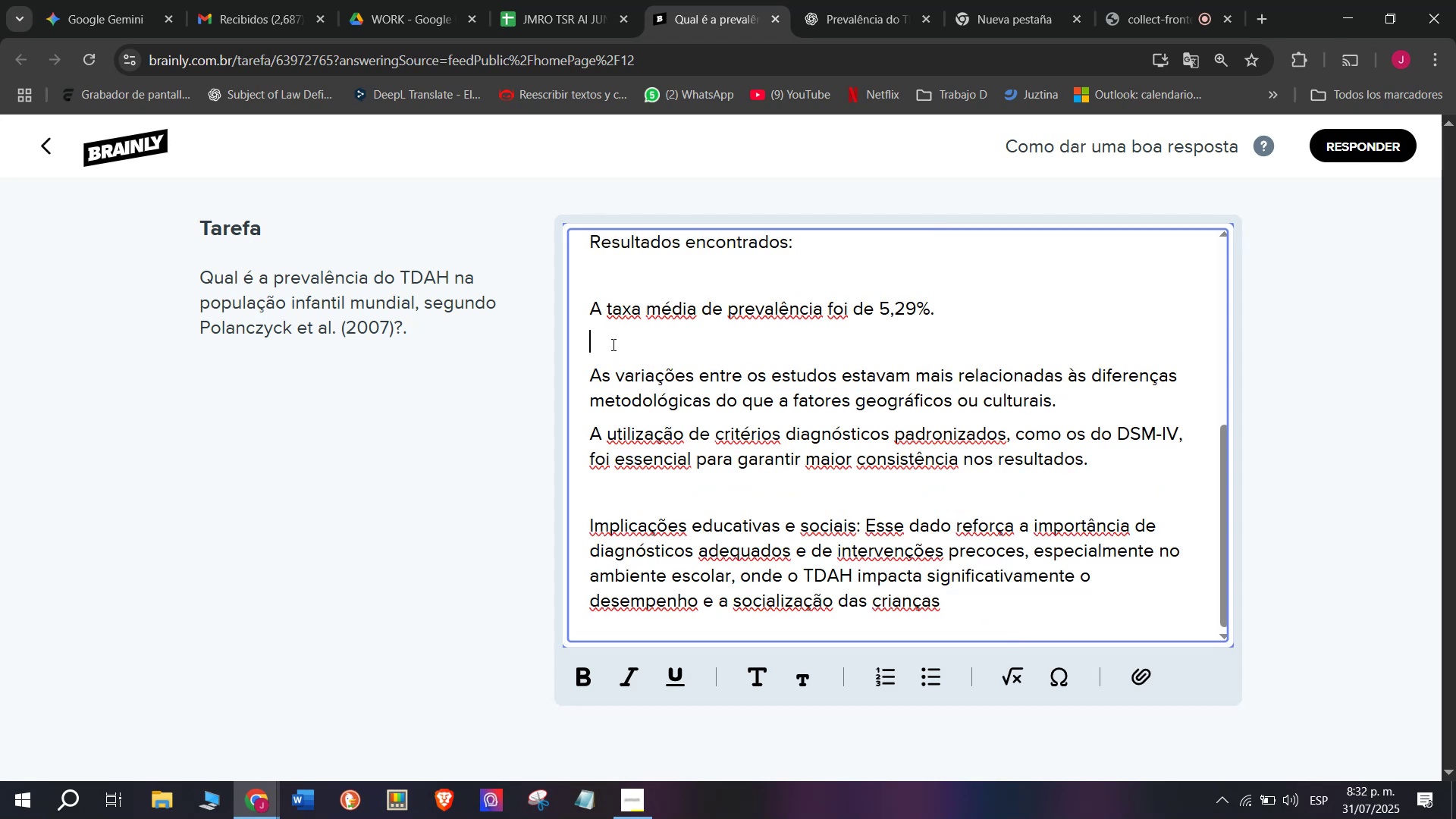 
key(Backspace)
 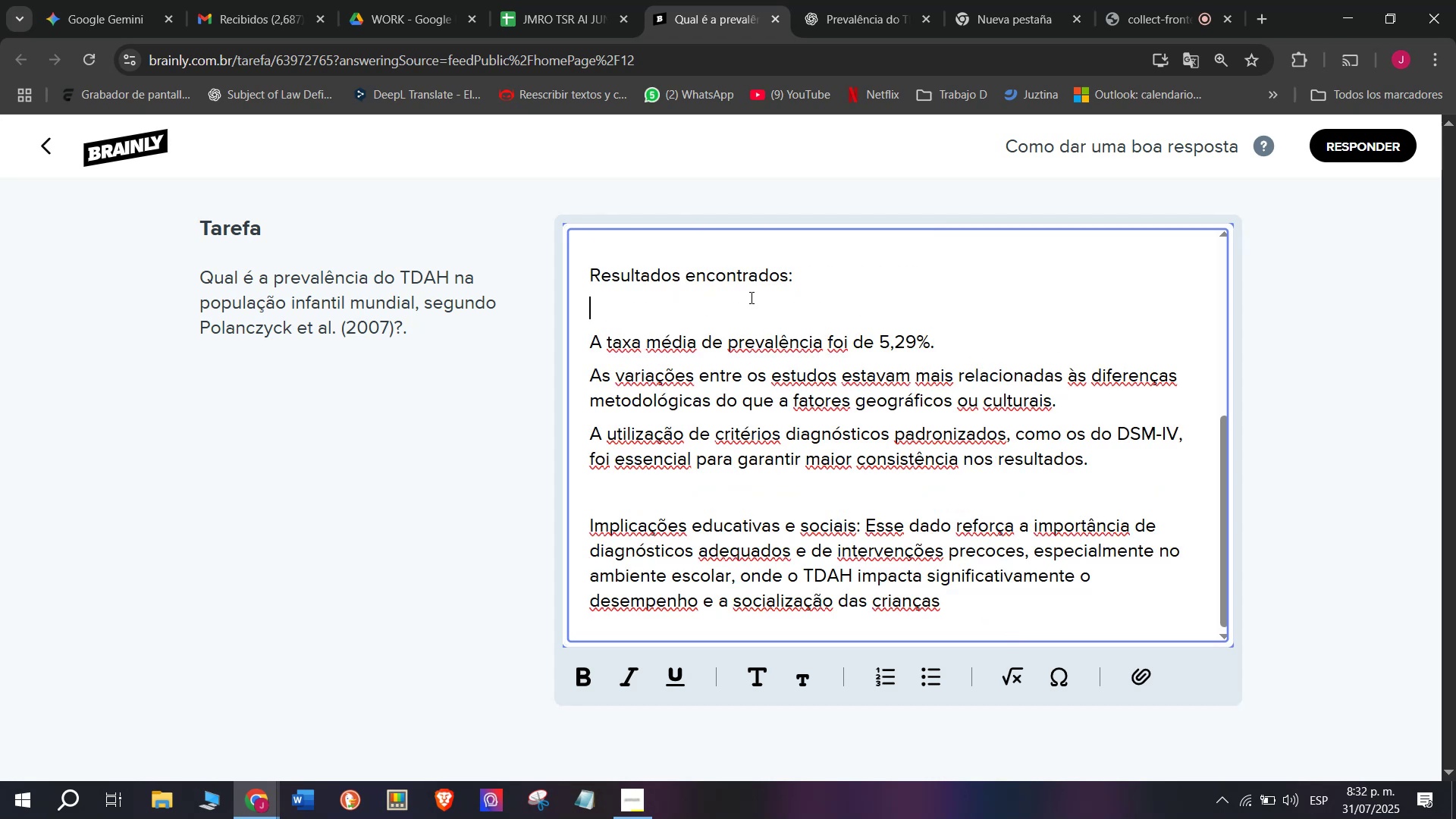 
key(Backspace)
 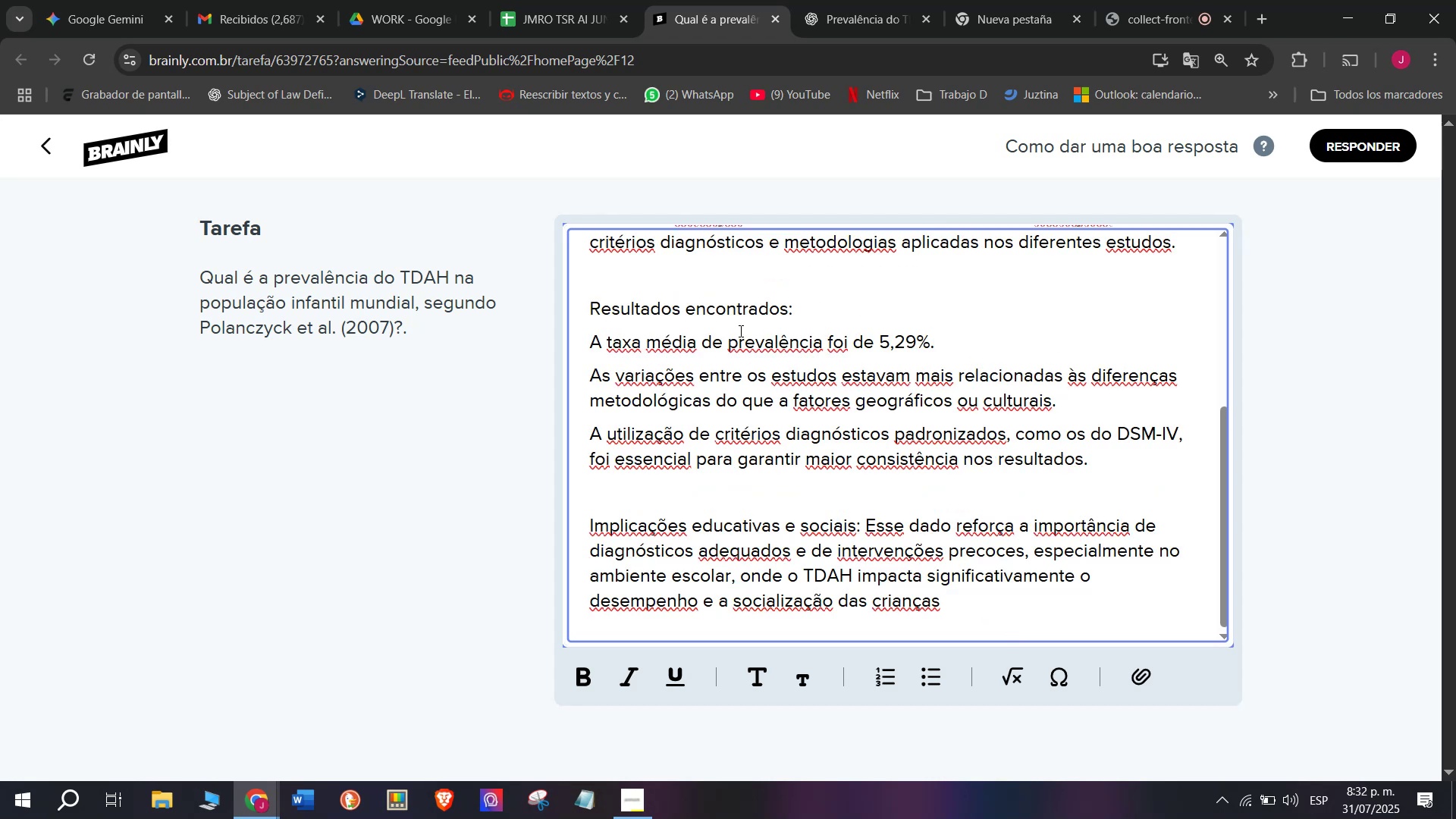 
left_click_drag(start_coordinate=[739, 331], to_coordinate=[745, 434])
 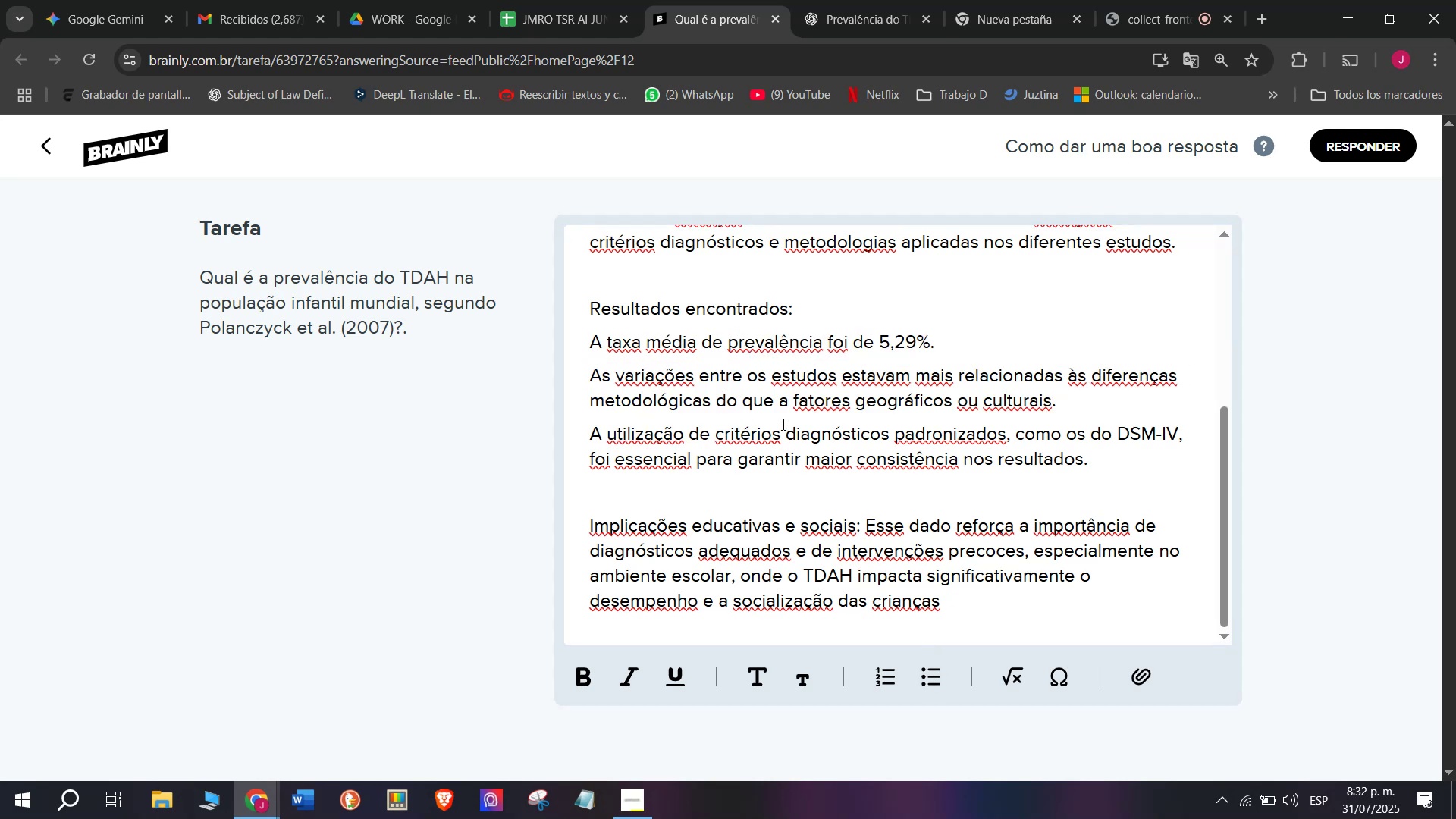 
left_click_drag(start_coordinate=[723, 331], to_coordinate=[722, 448])
 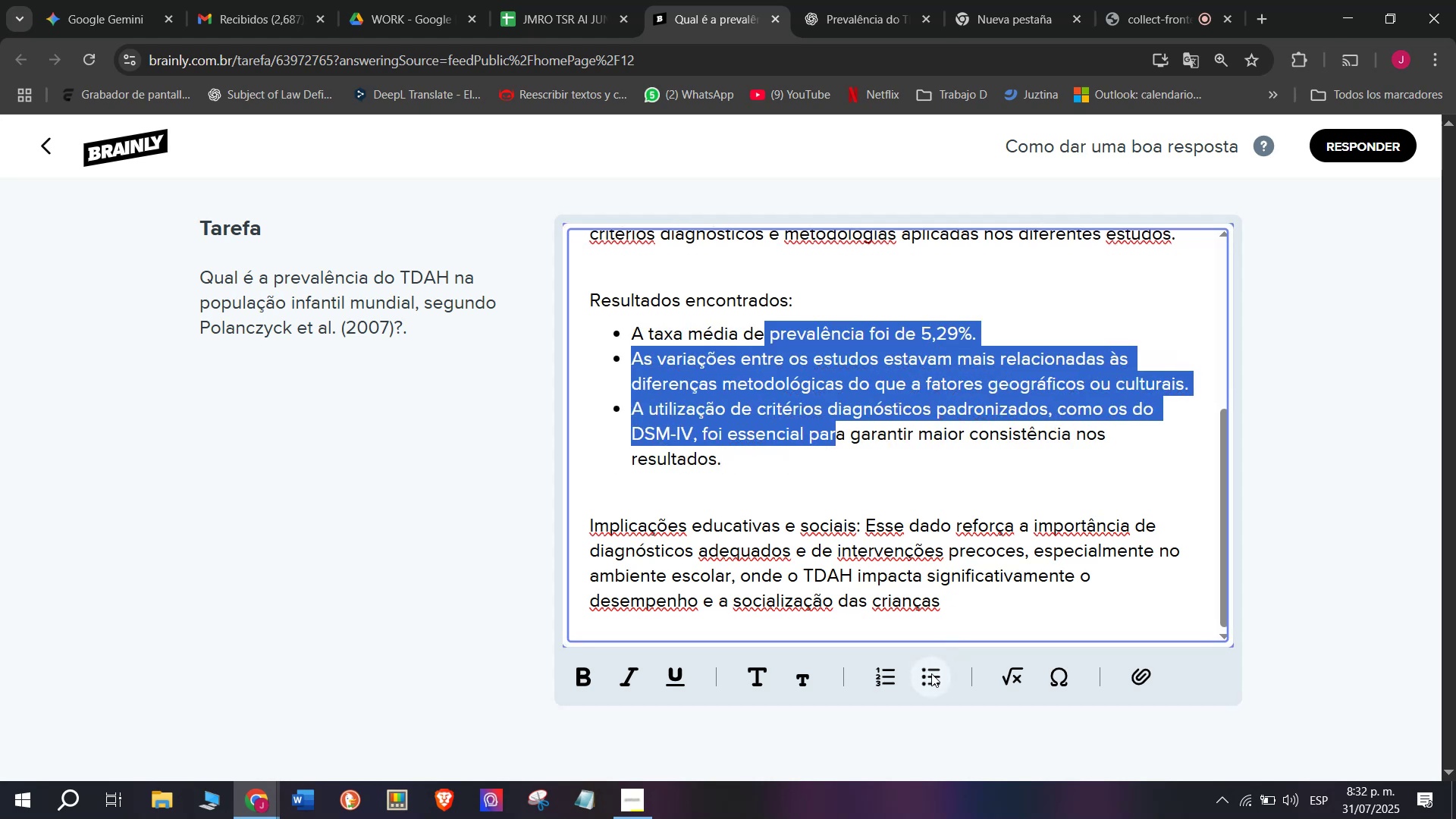 
scroll: coordinate [770, 529], scroll_direction: up, amount: 1.0
 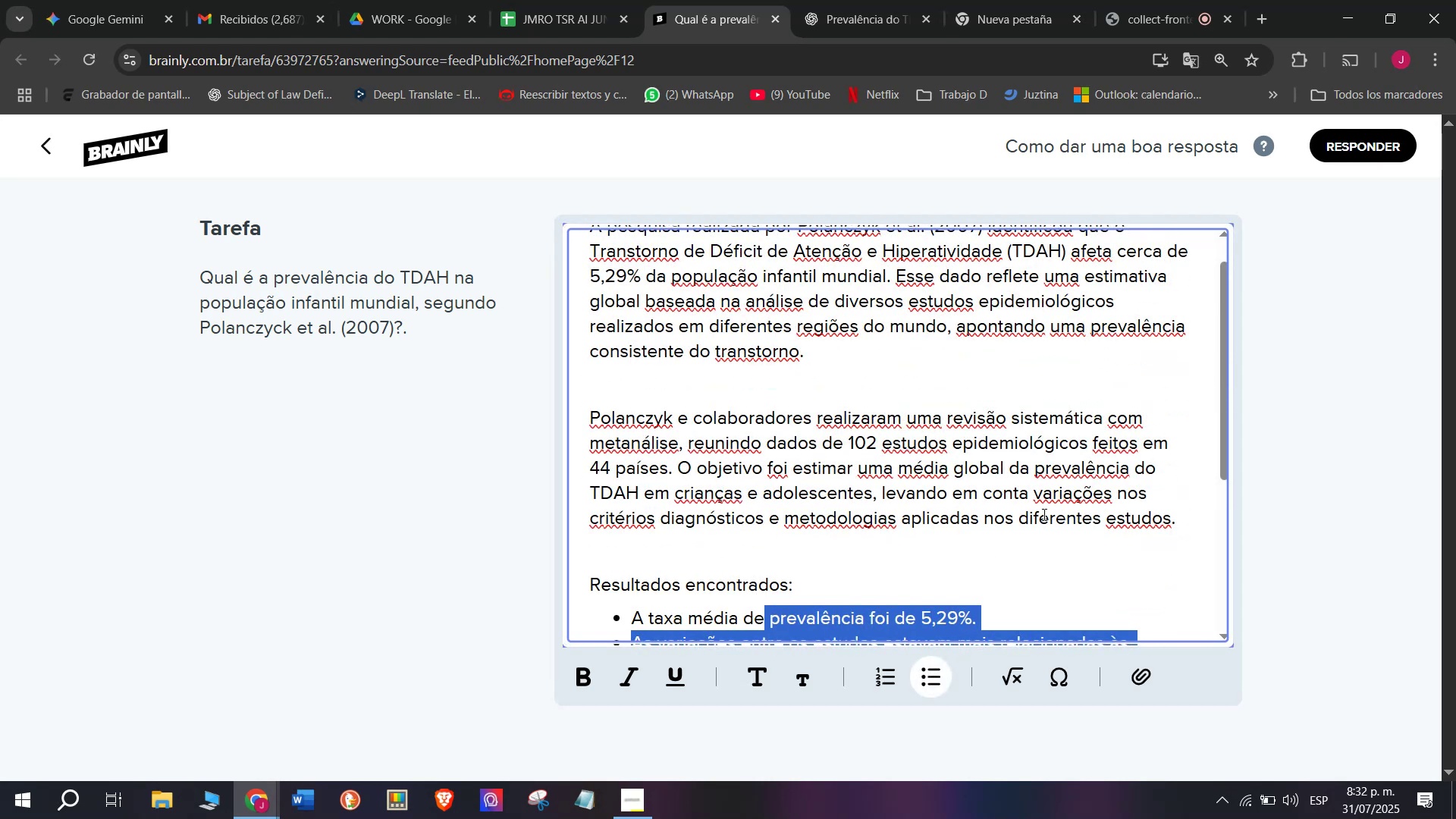 
wait(5.09)
 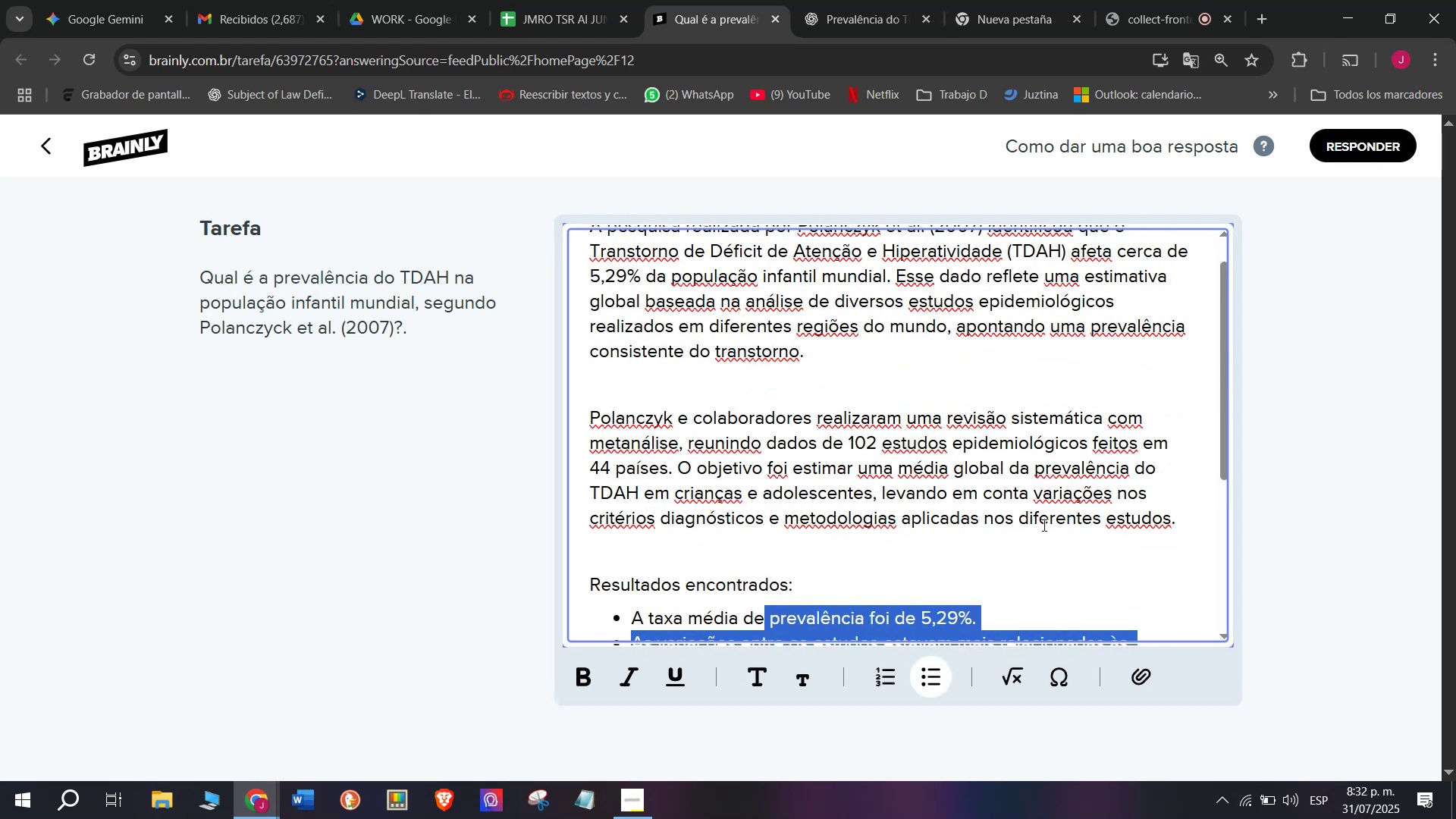 
scroll: coordinate [843, 518], scroll_direction: down, amount: 5.0
 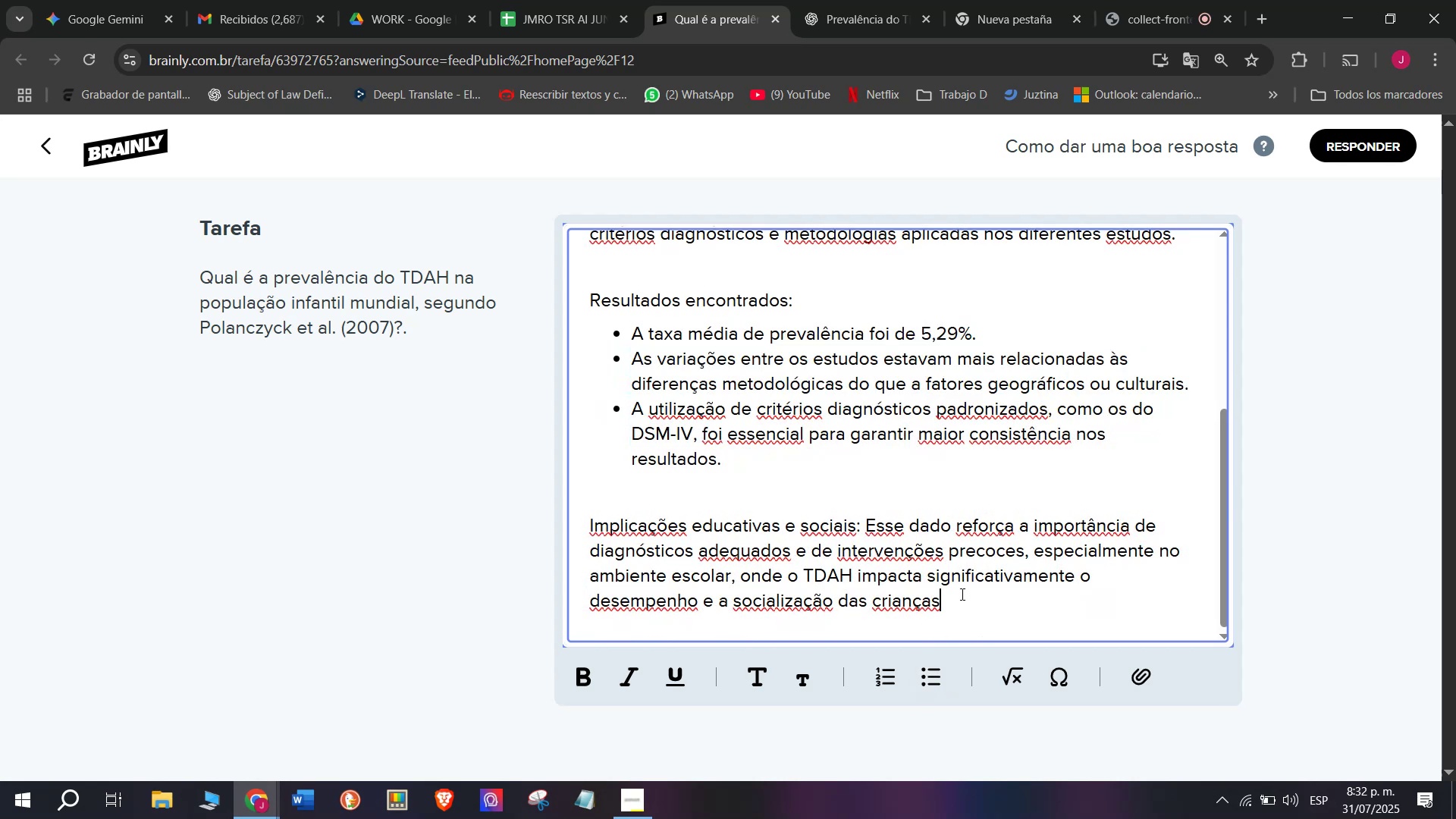 
key(Period)
 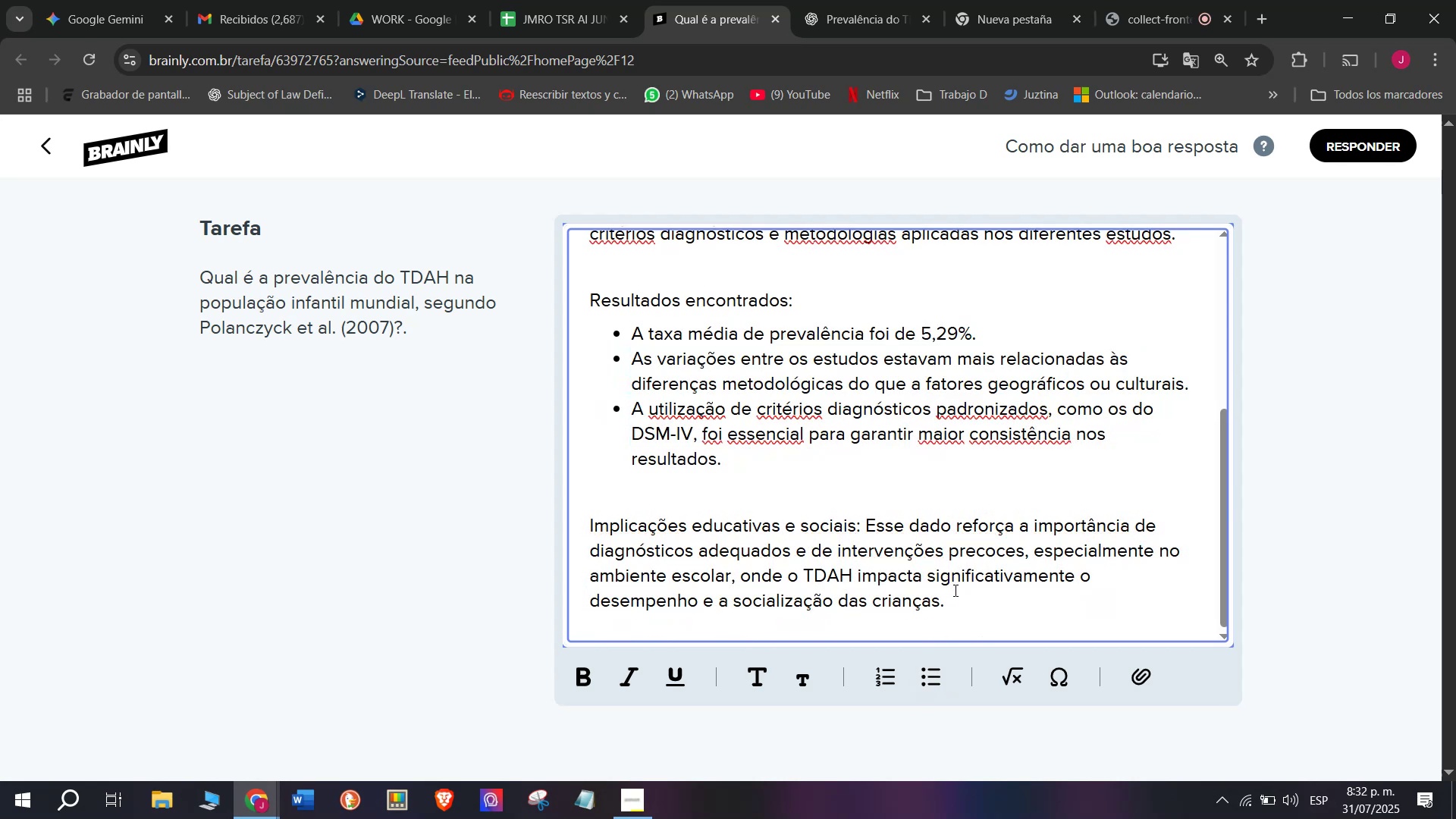 
left_click_drag(start_coordinate=[964, 595], to_coordinate=[425, 135])
 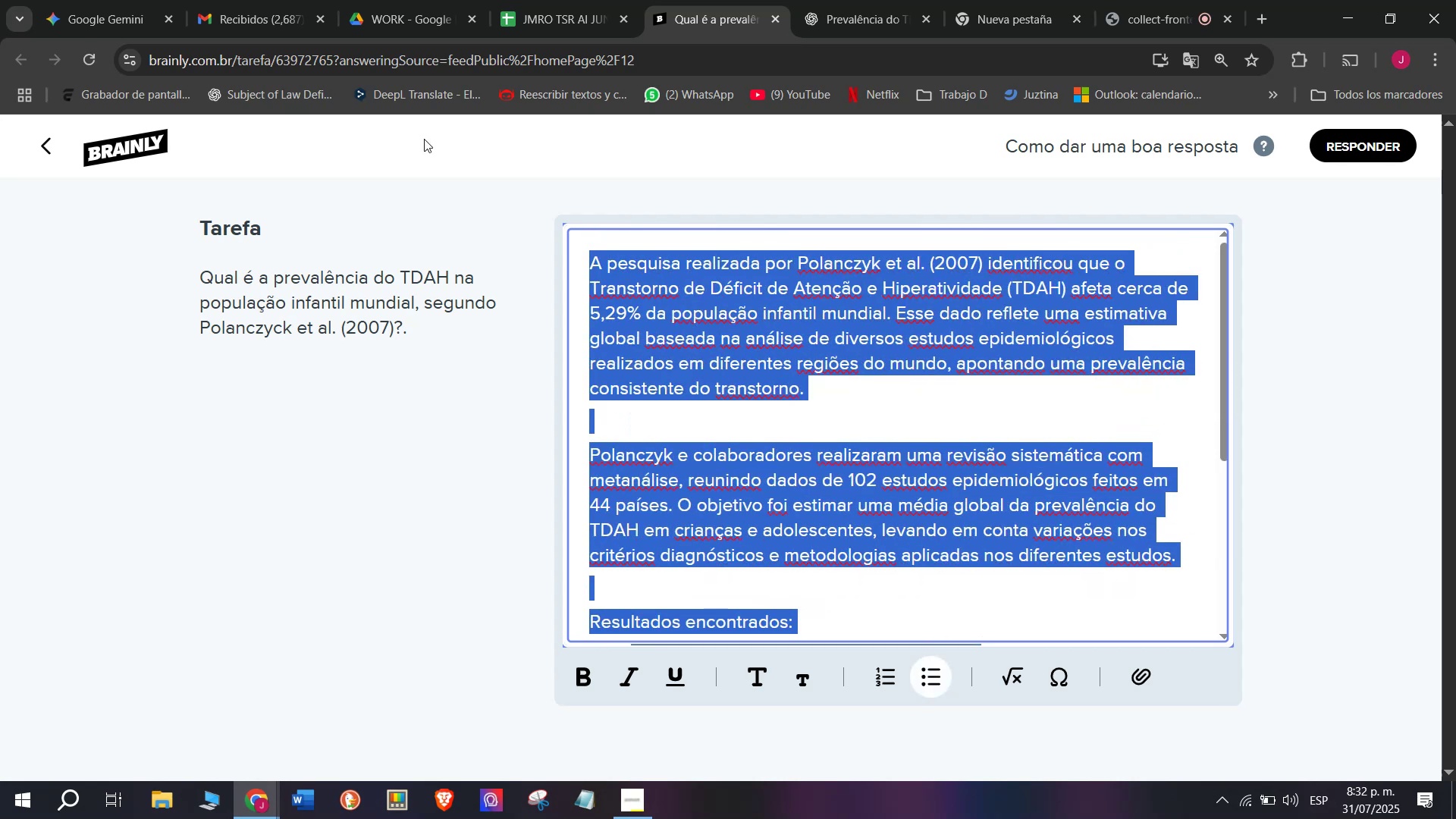 
key(Control+C)
 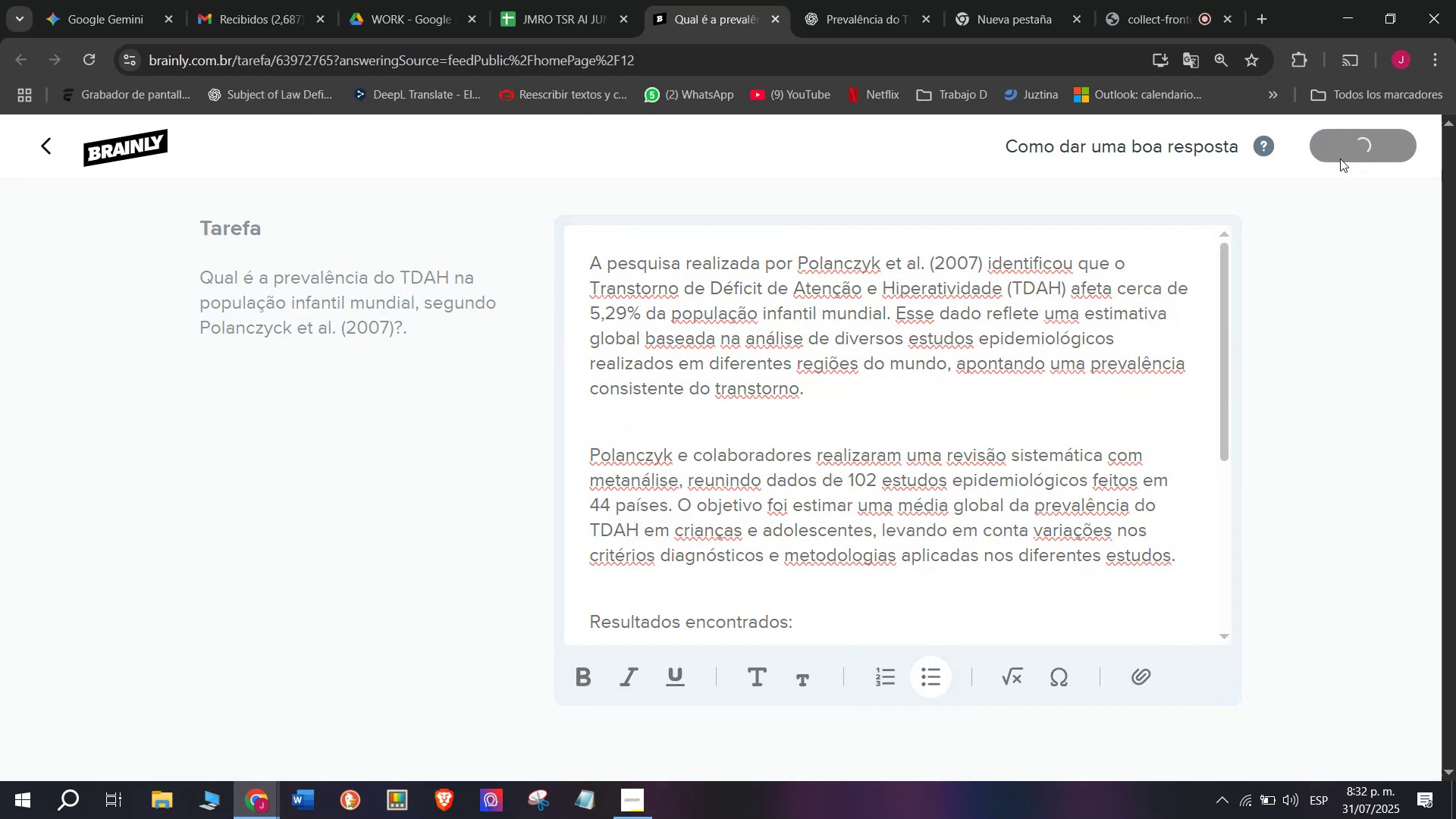 
left_click([563, 0])
 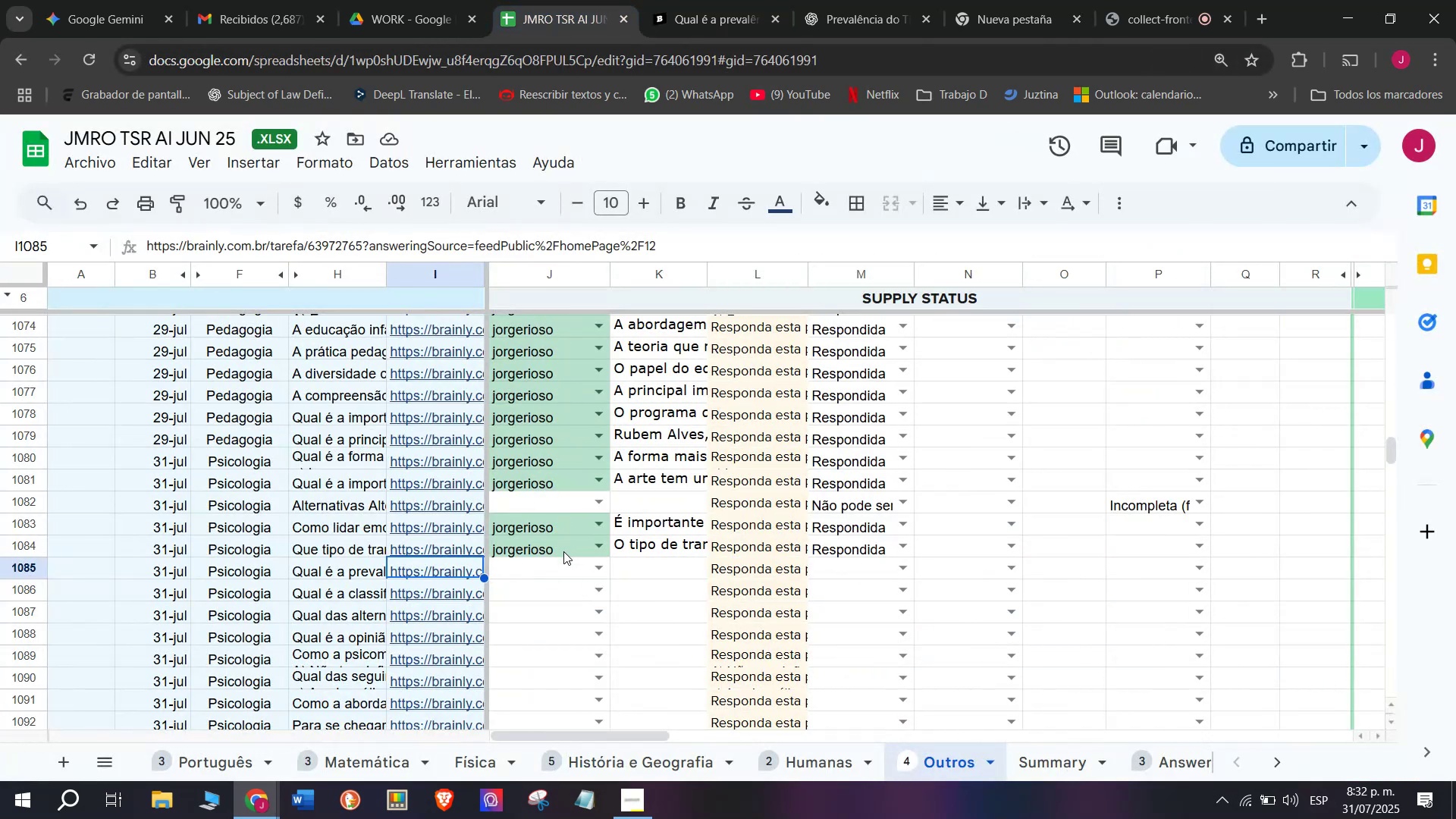 
left_click_drag(start_coordinate=[552, 566], to_coordinate=[544, 576])
 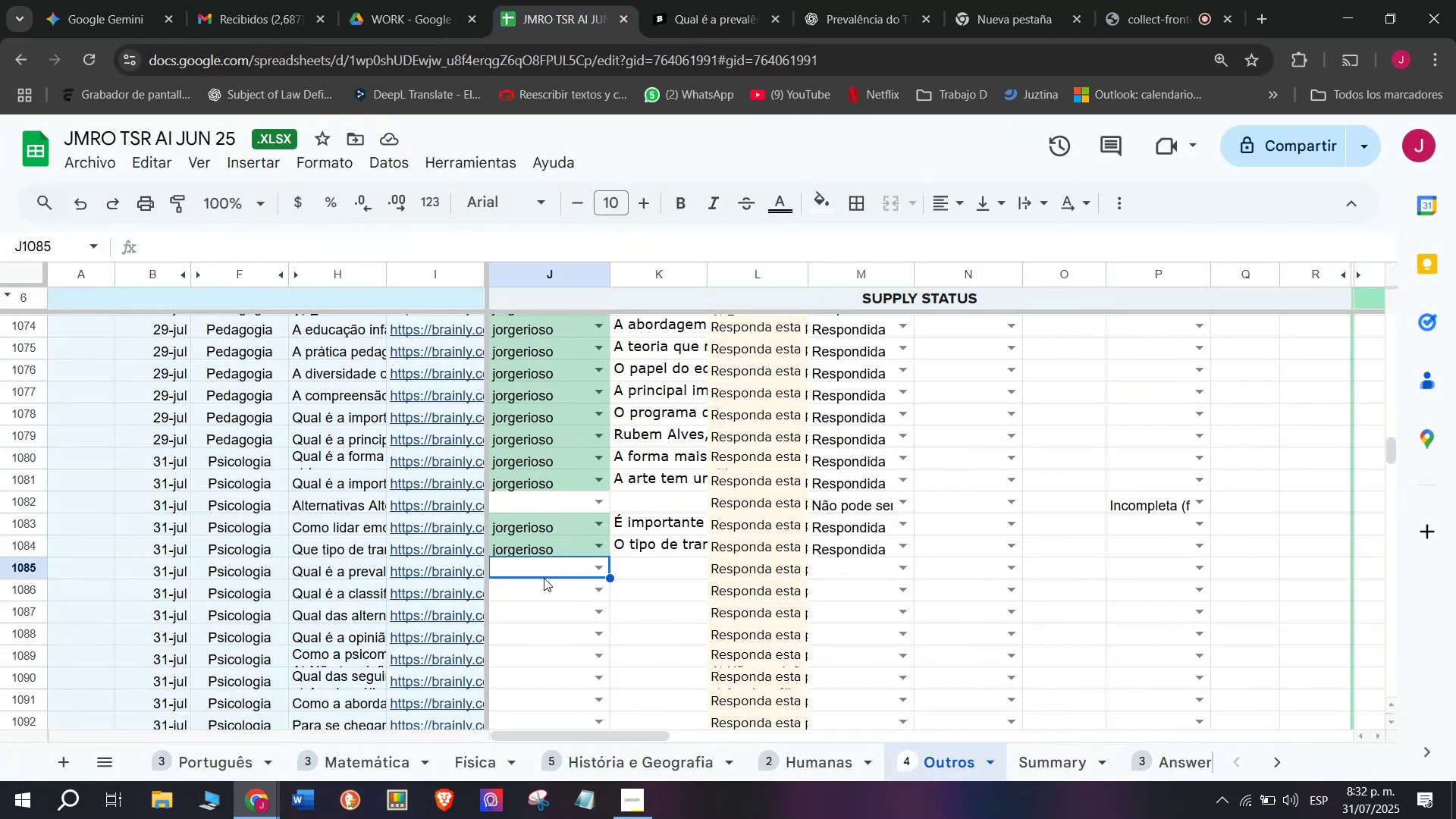 
key(J)
 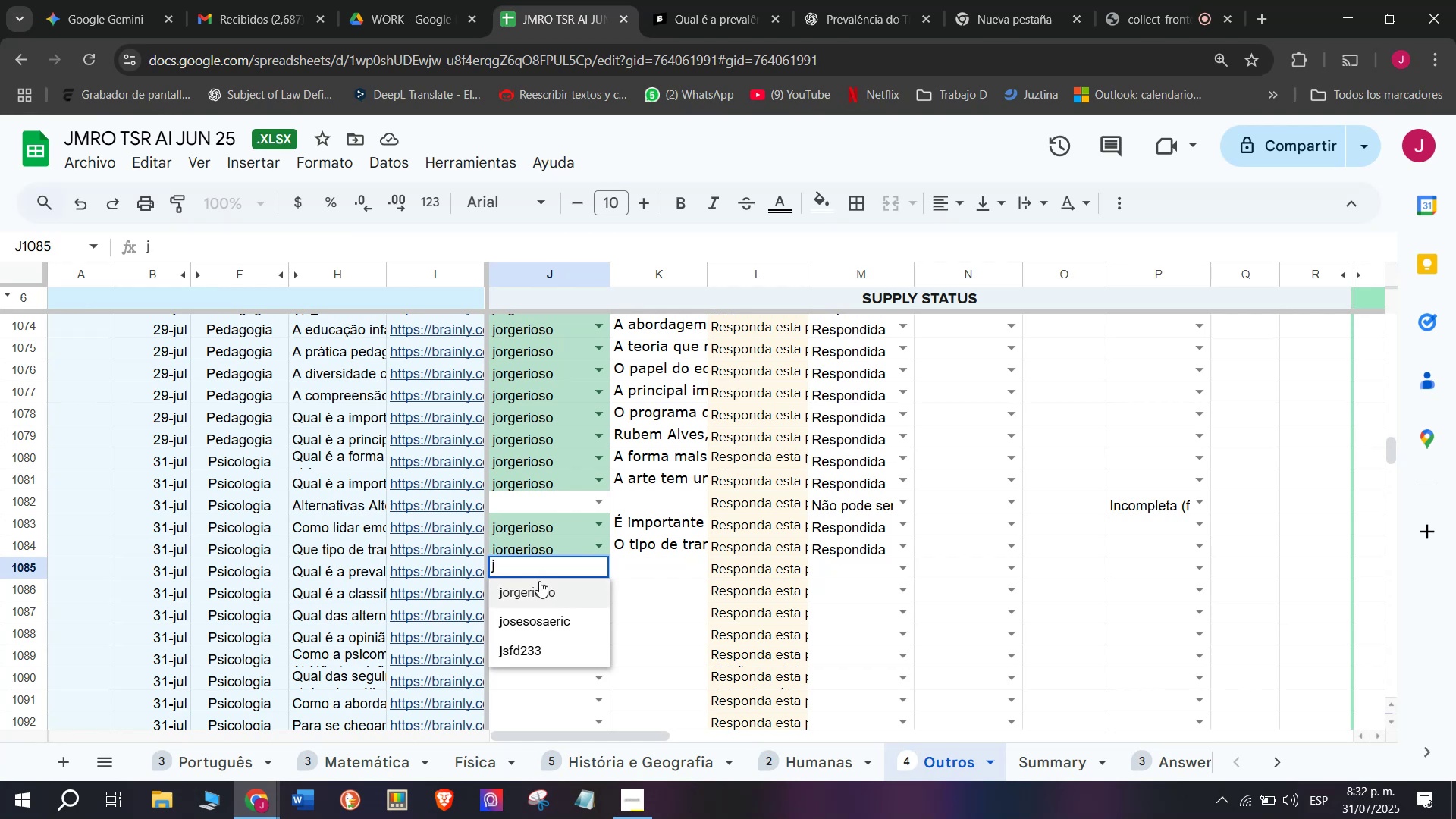 
left_click([532, 603])
 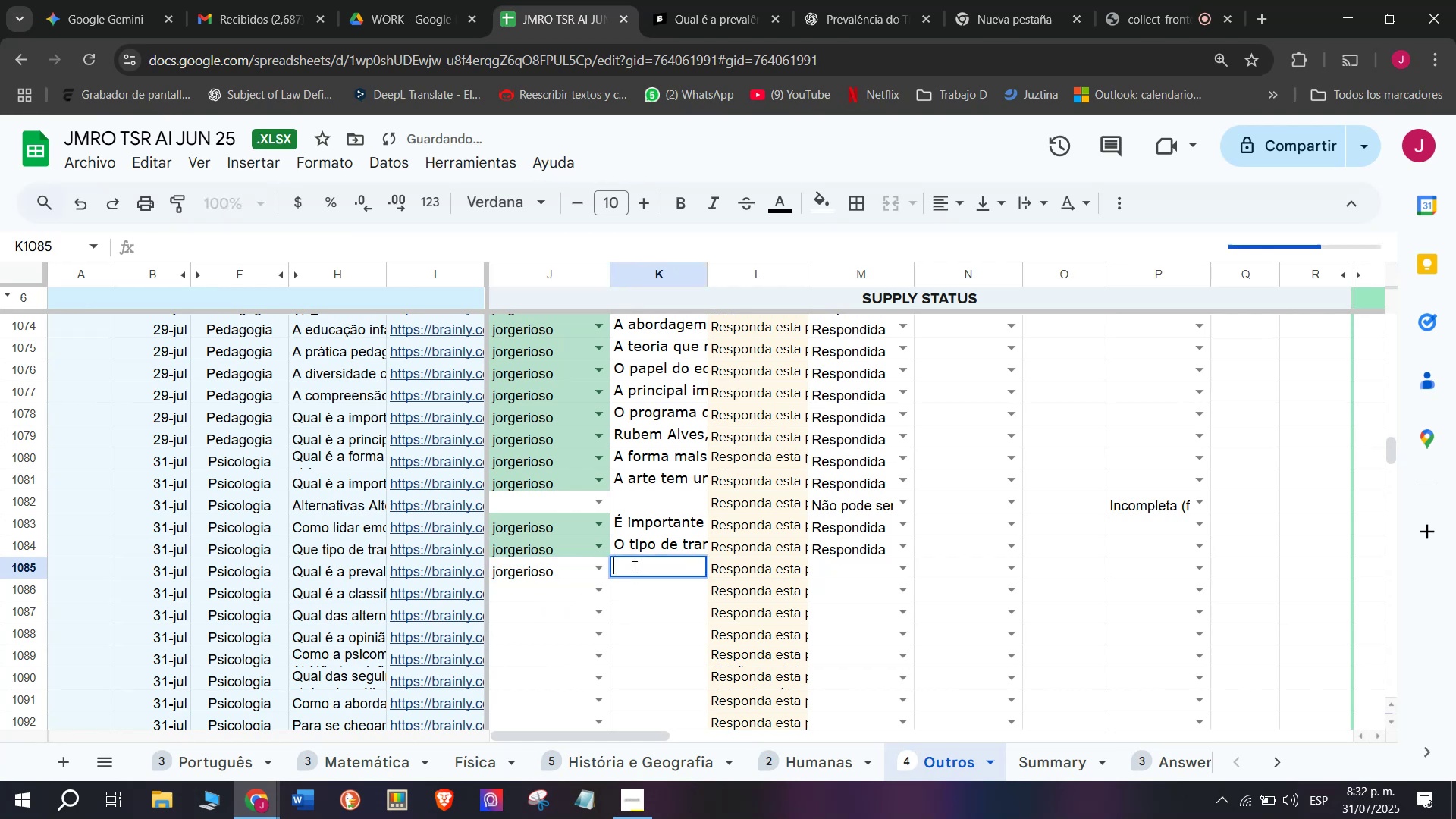 
key(Control+V)
 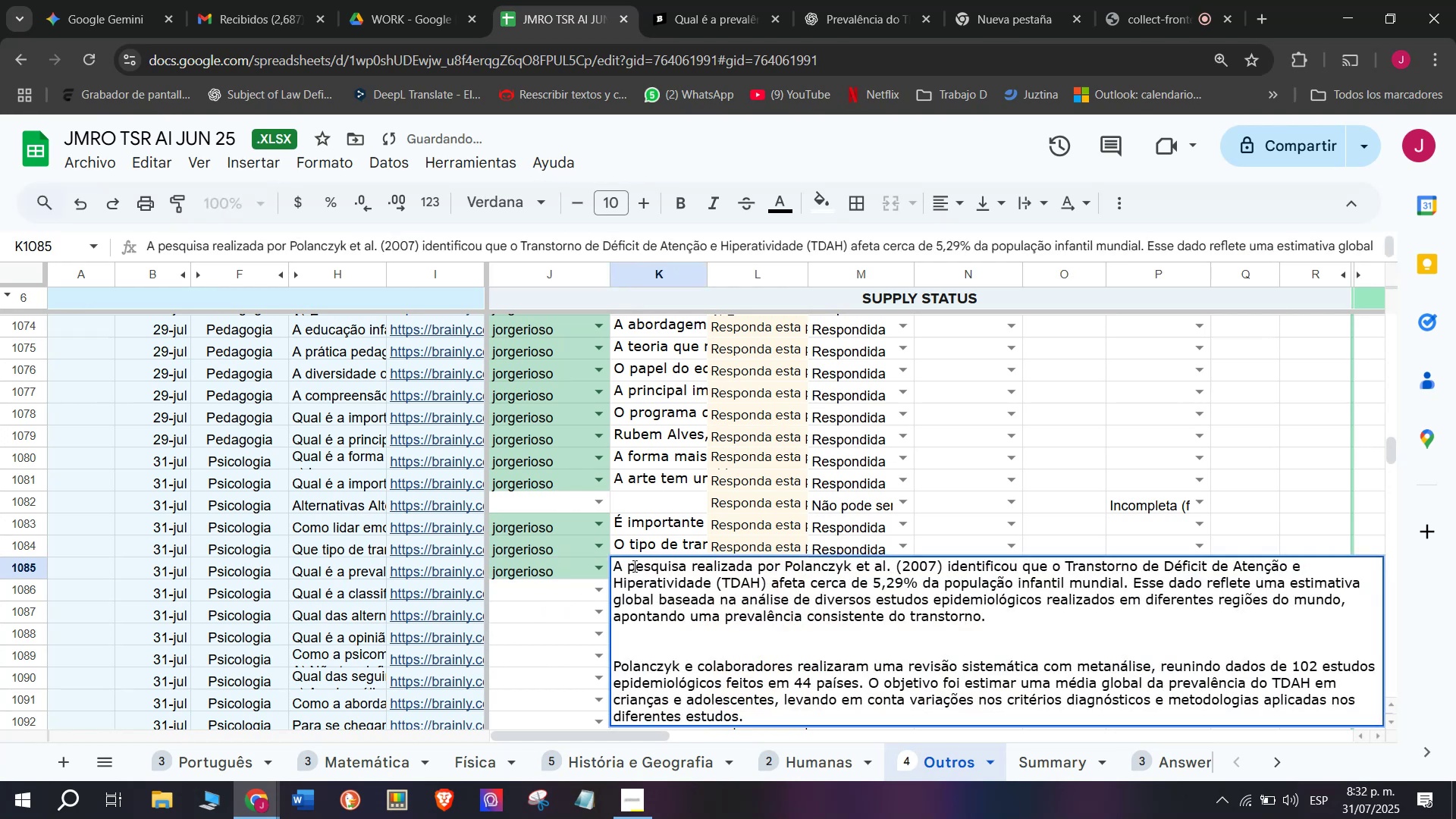 
key(Enter)
 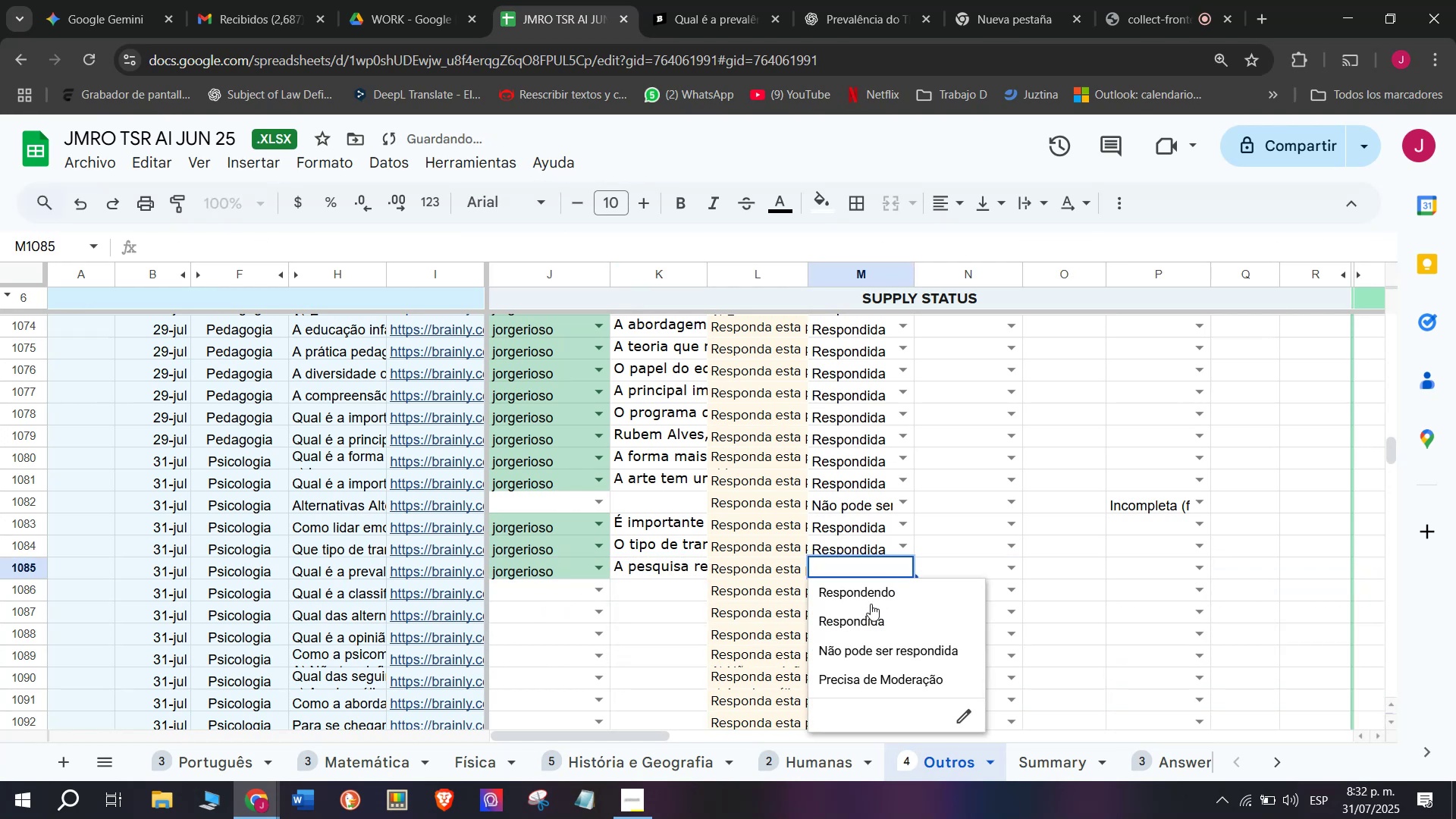 
left_click([858, 623])
 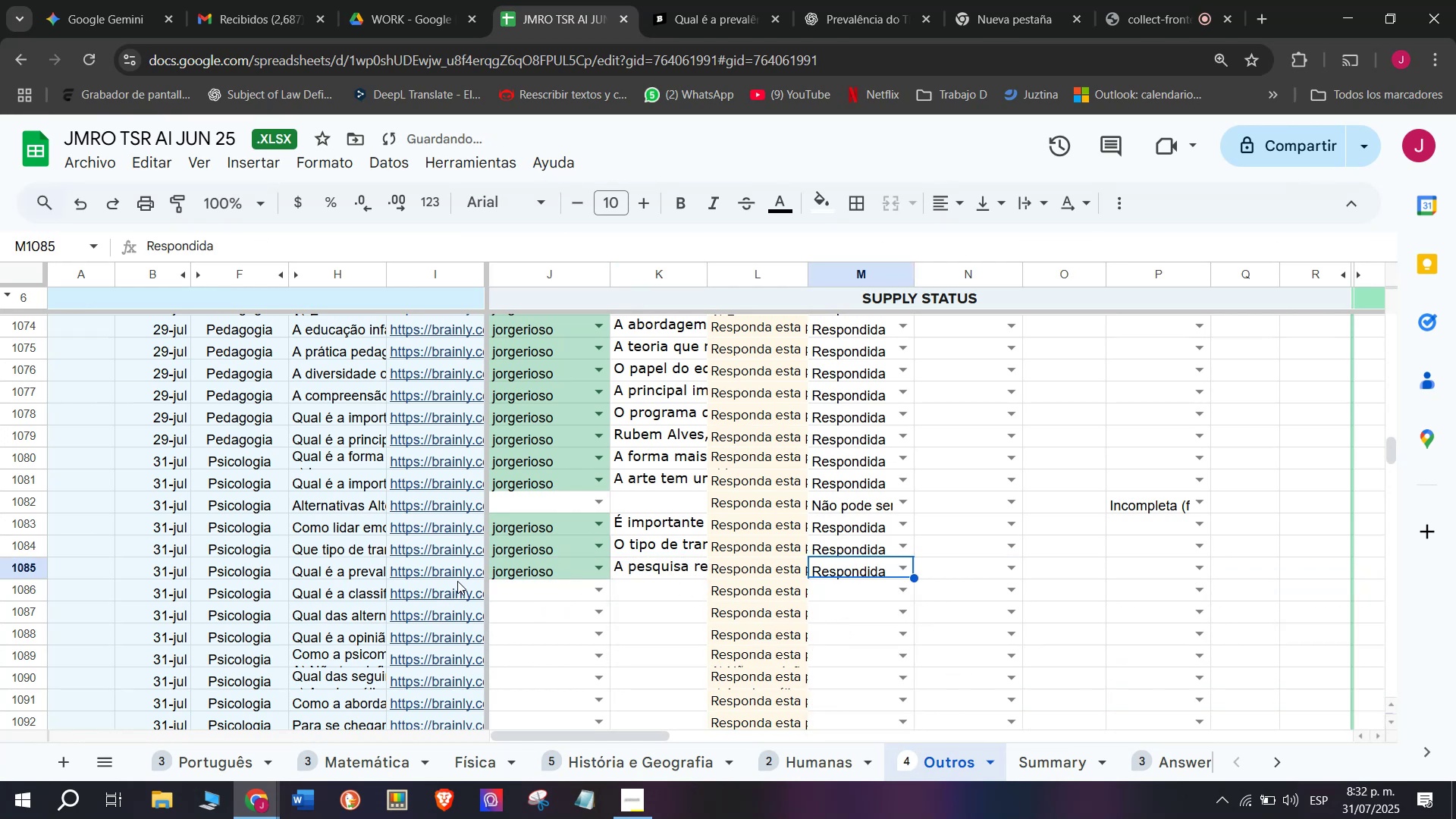 
left_click([443, 597])
 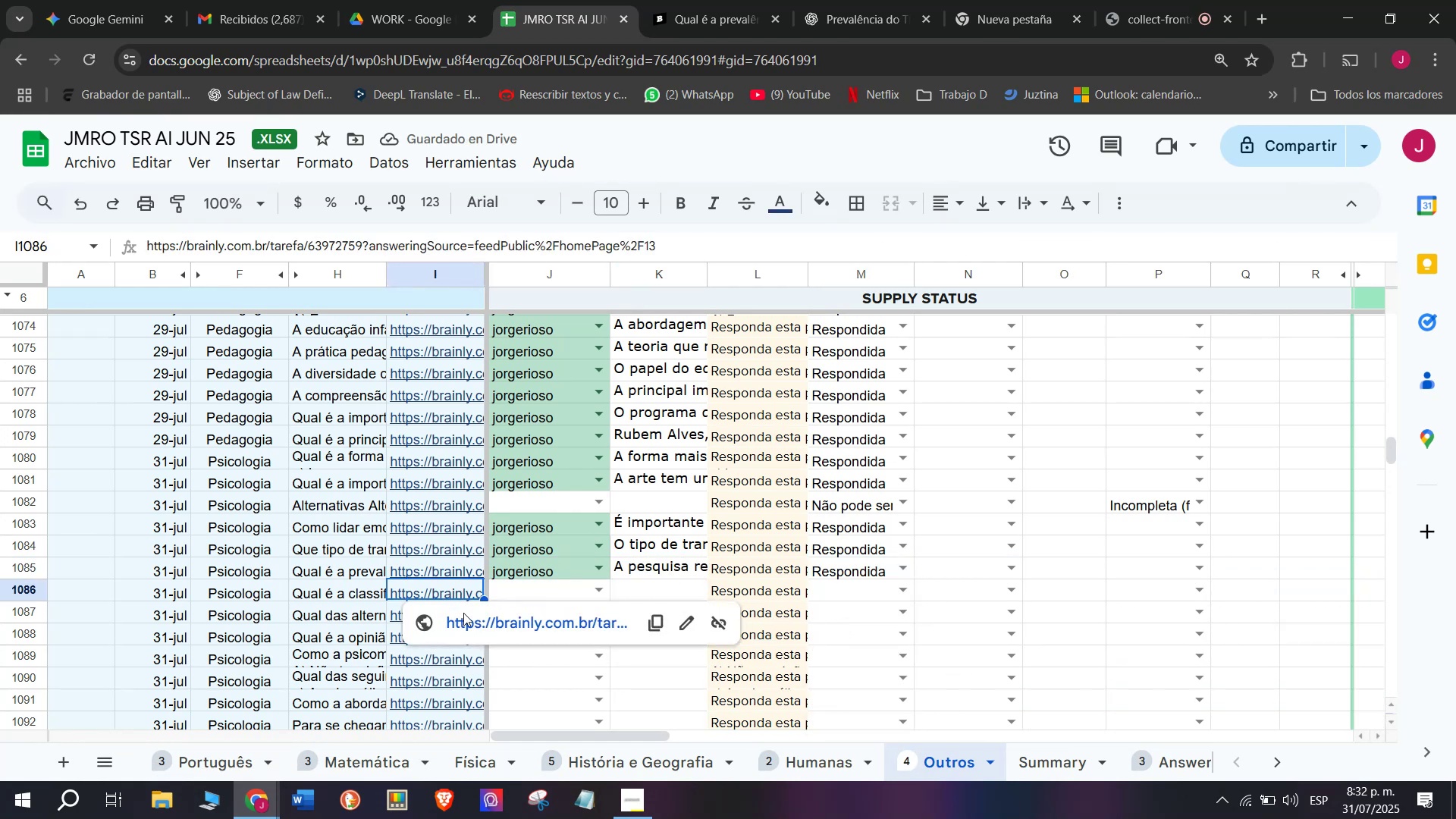 
left_click([487, 620])
 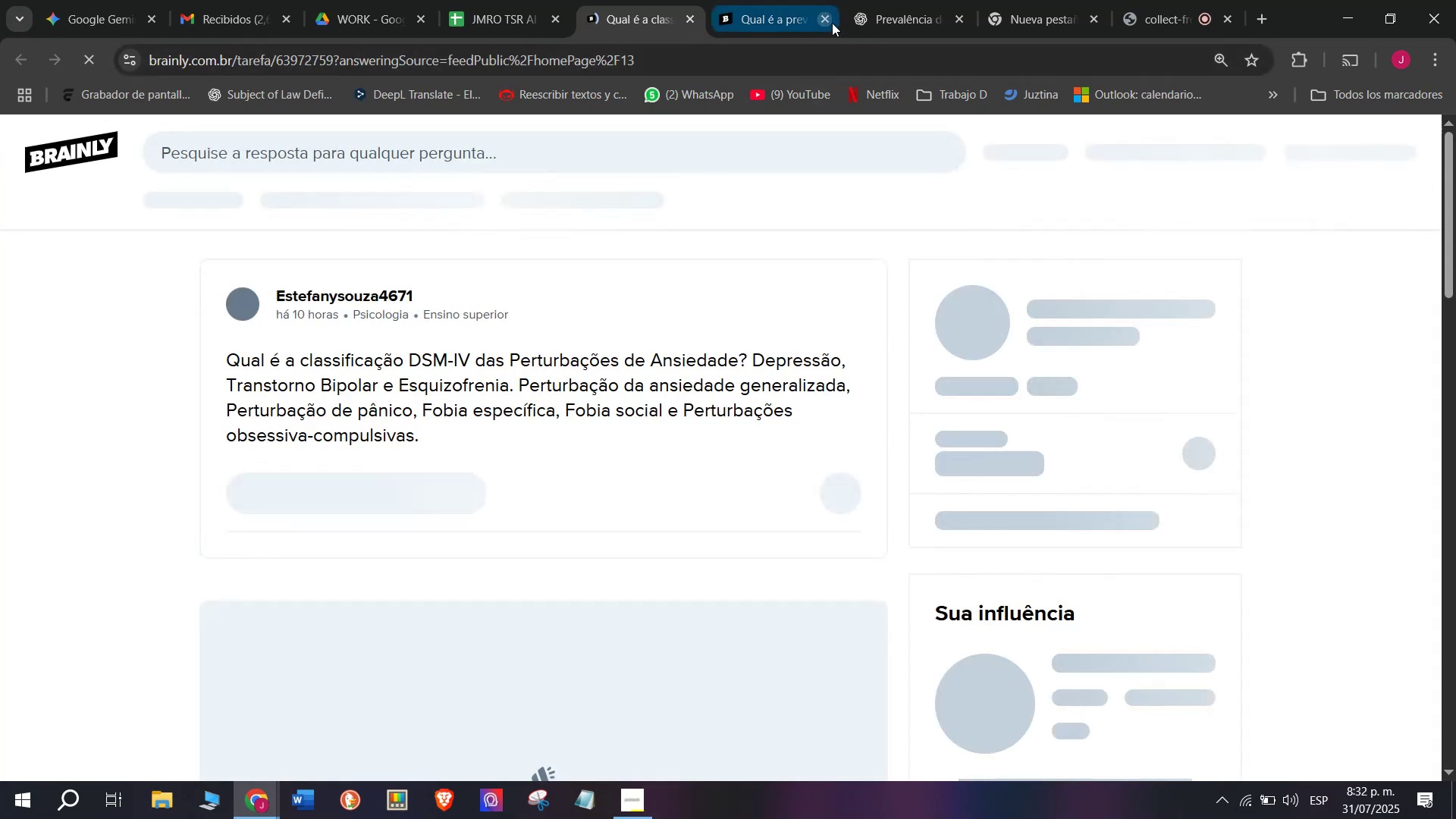 
left_click([832, 21])
 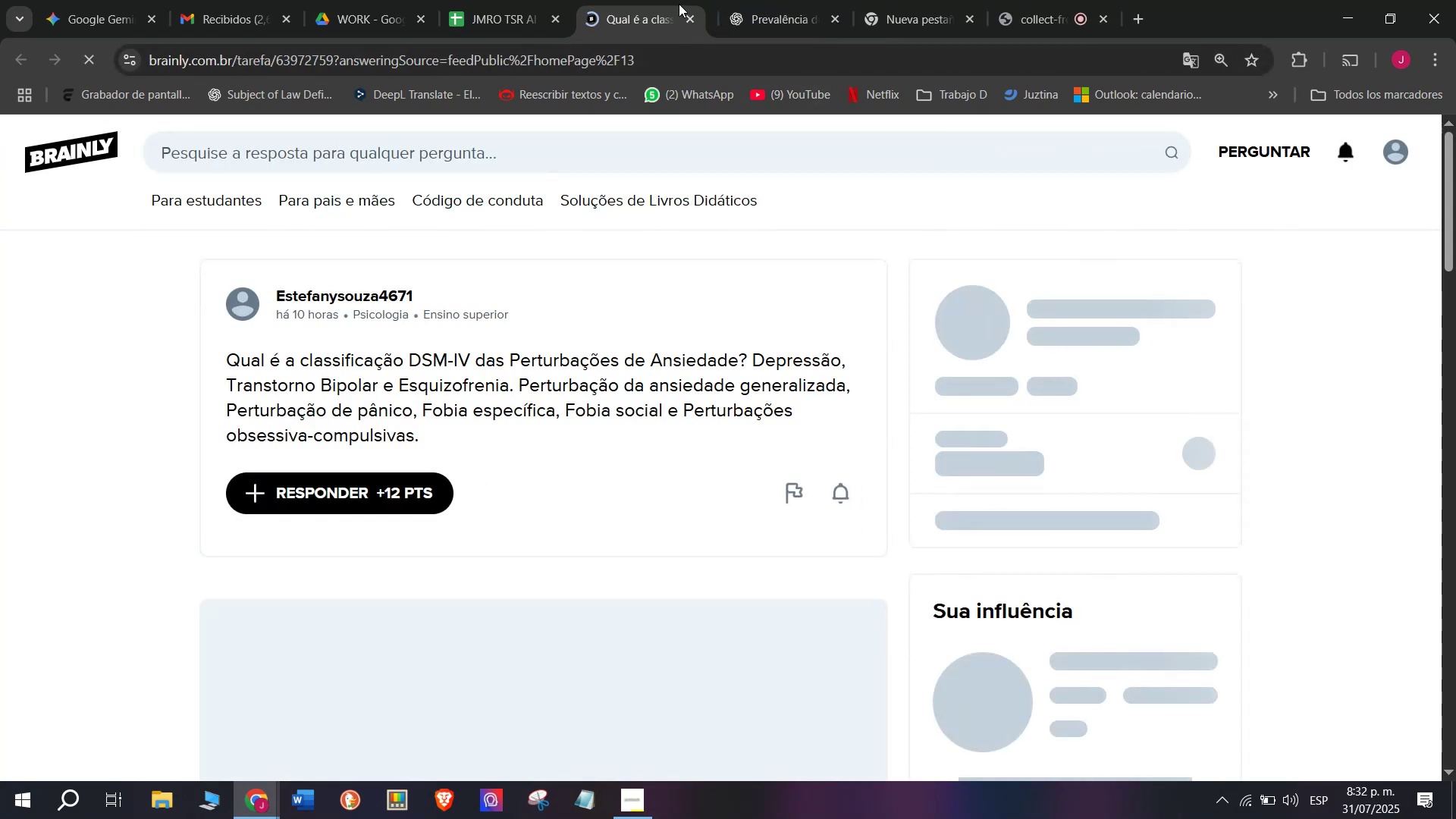 
left_click([679, 4])
 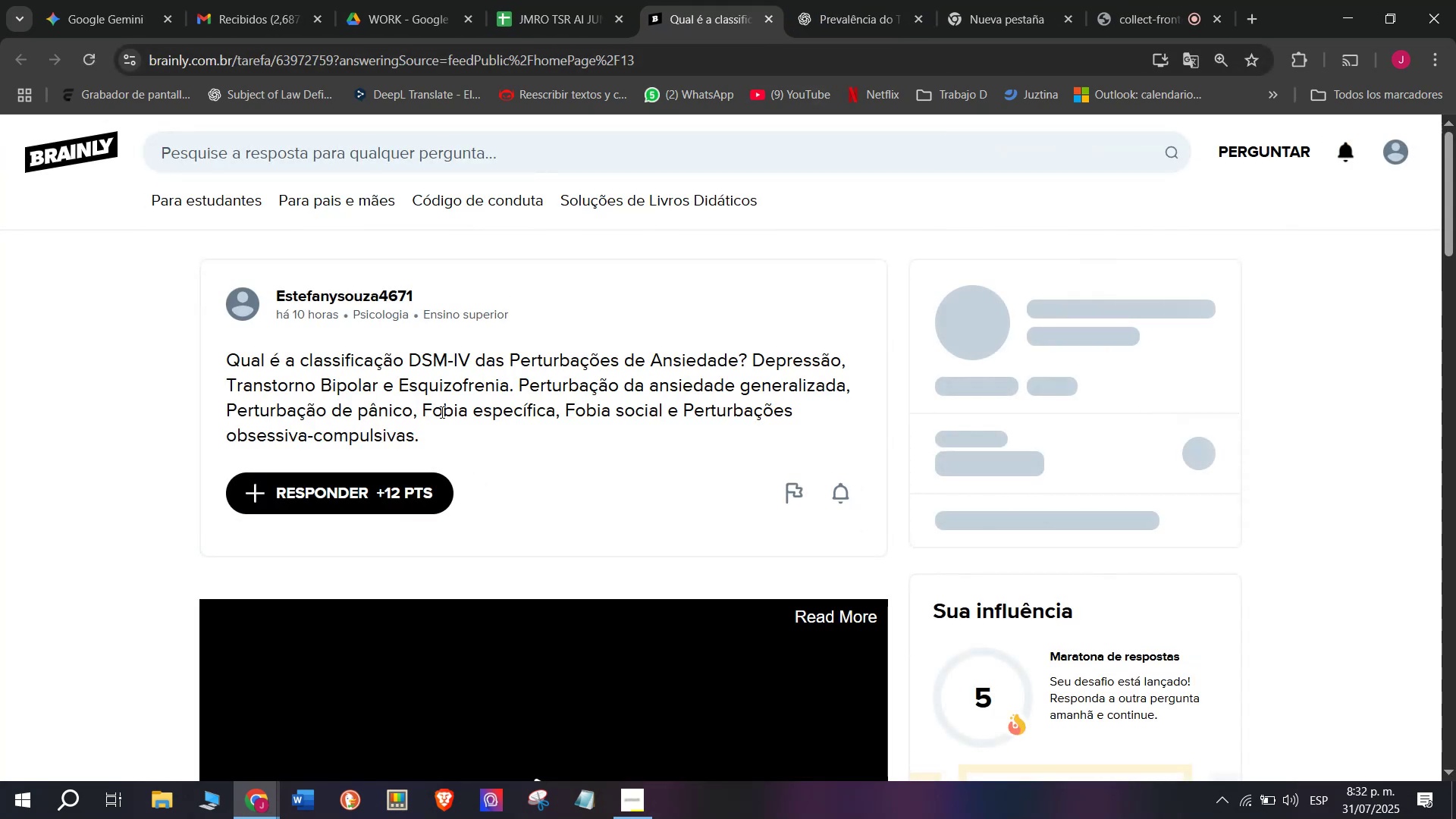 
left_click_drag(start_coordinate=[431, 438], to_coordinate=[225, 349])
 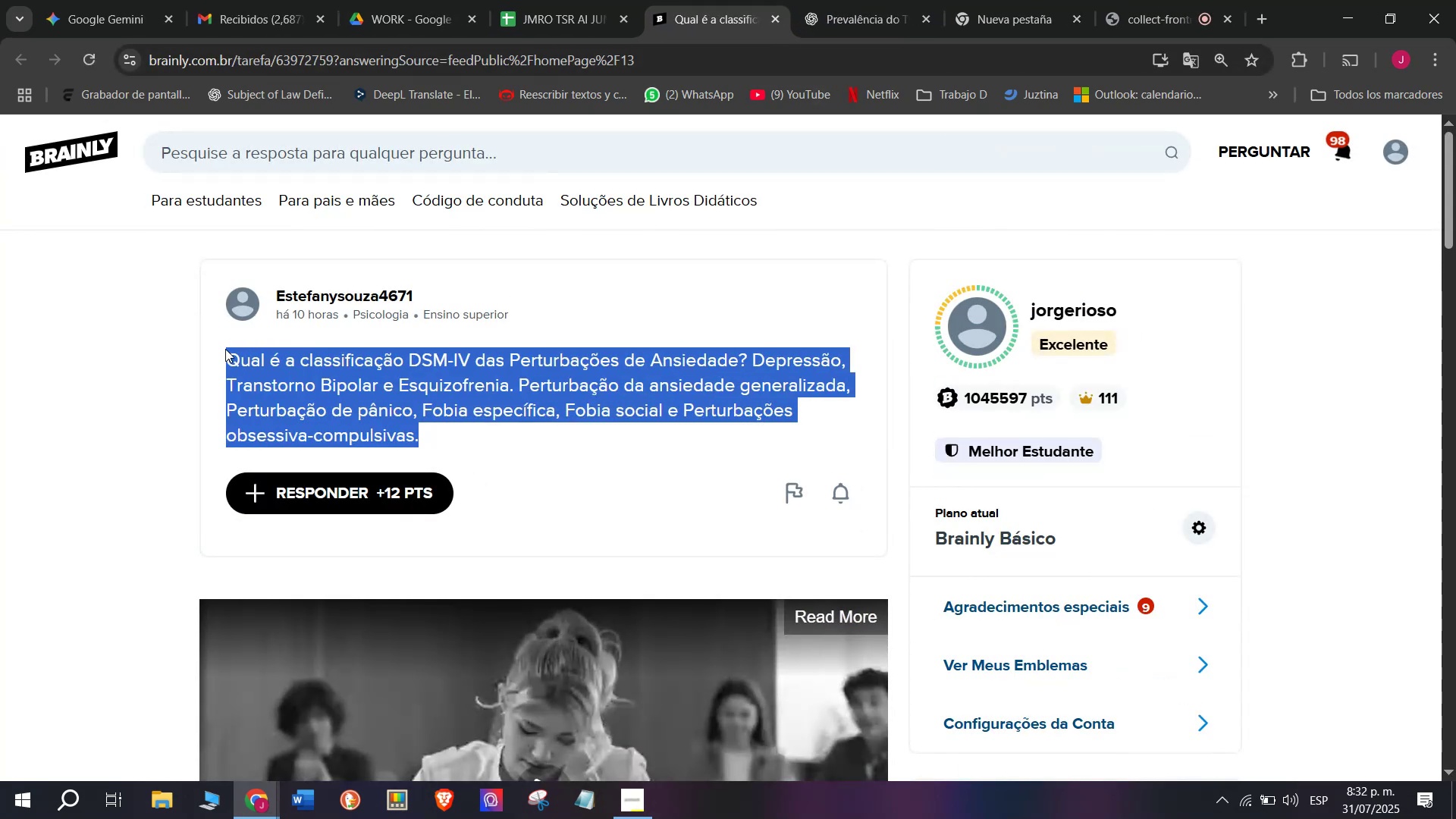 
key(Control+C)
 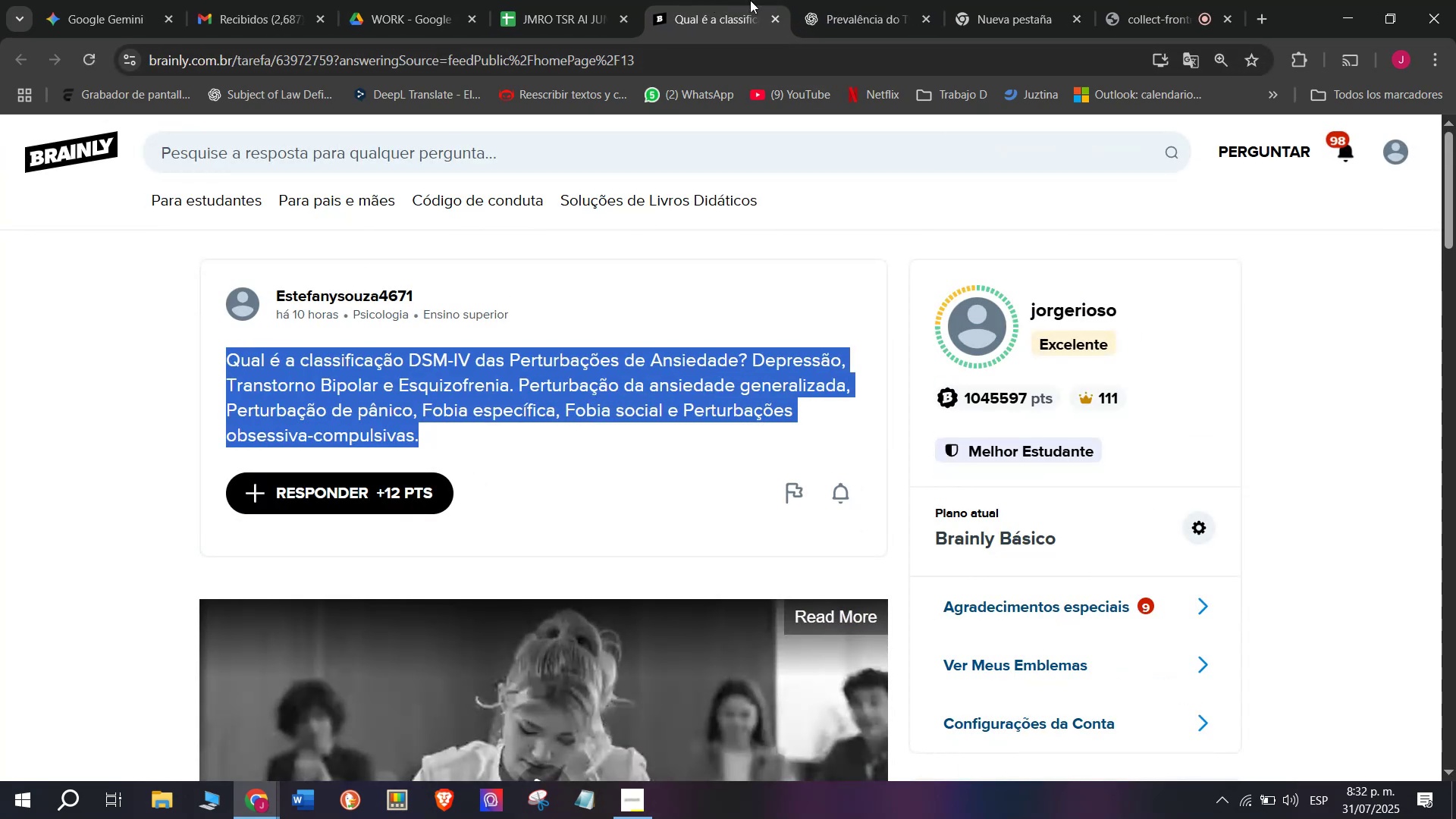 
left_click([888, 0])
 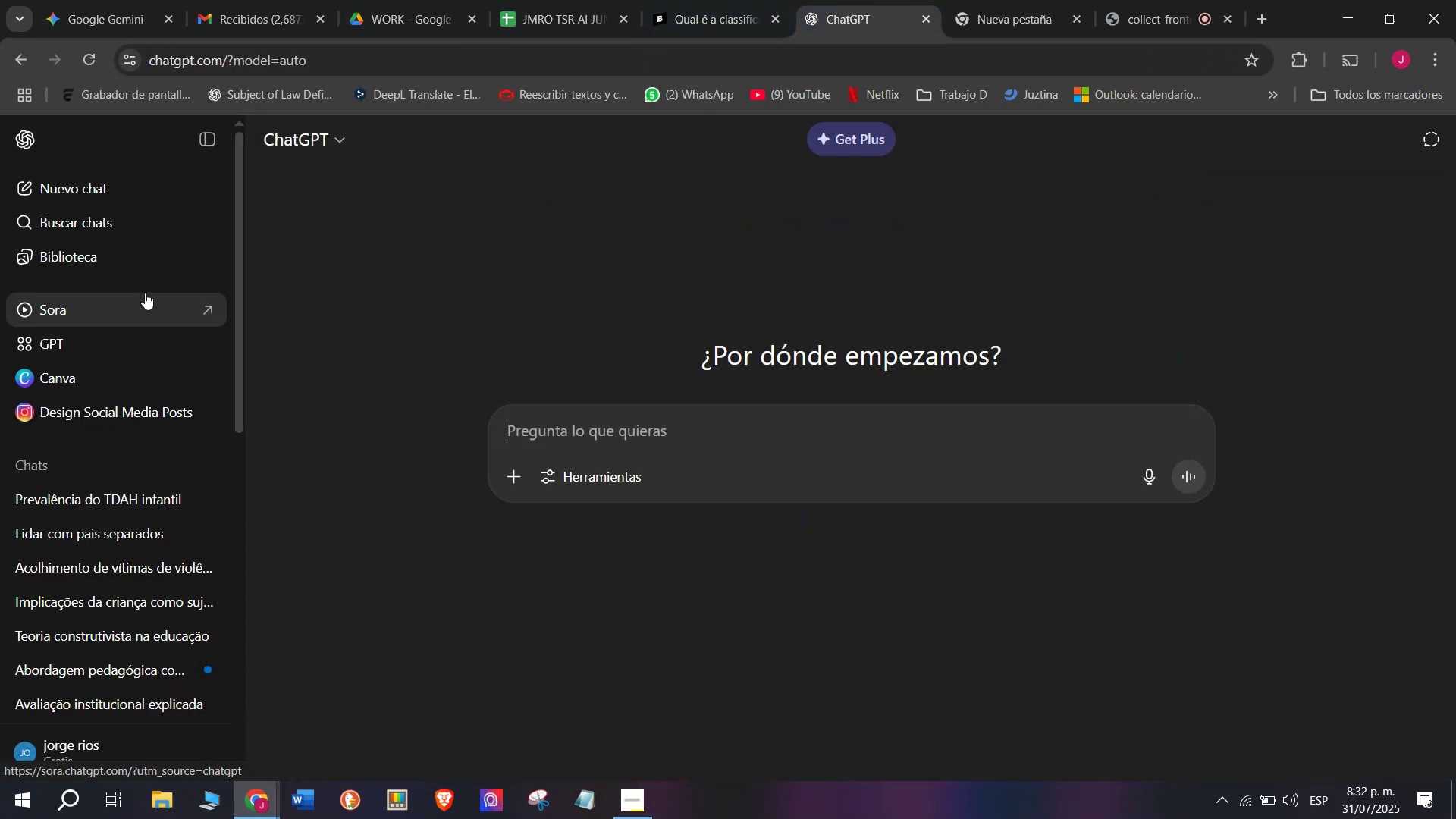 
key(Meta+MetaLeft)
 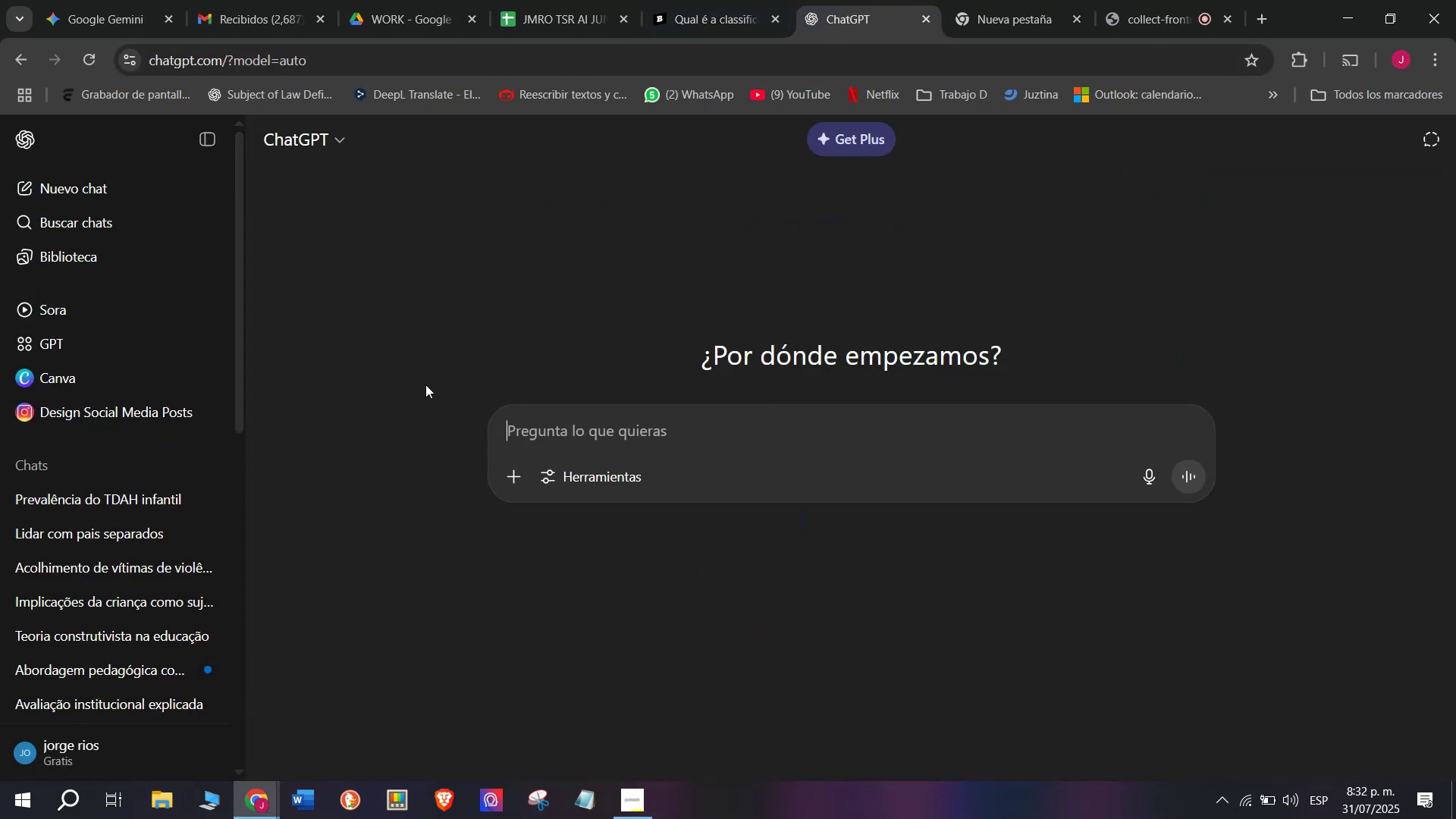 
key(Meta+V)
 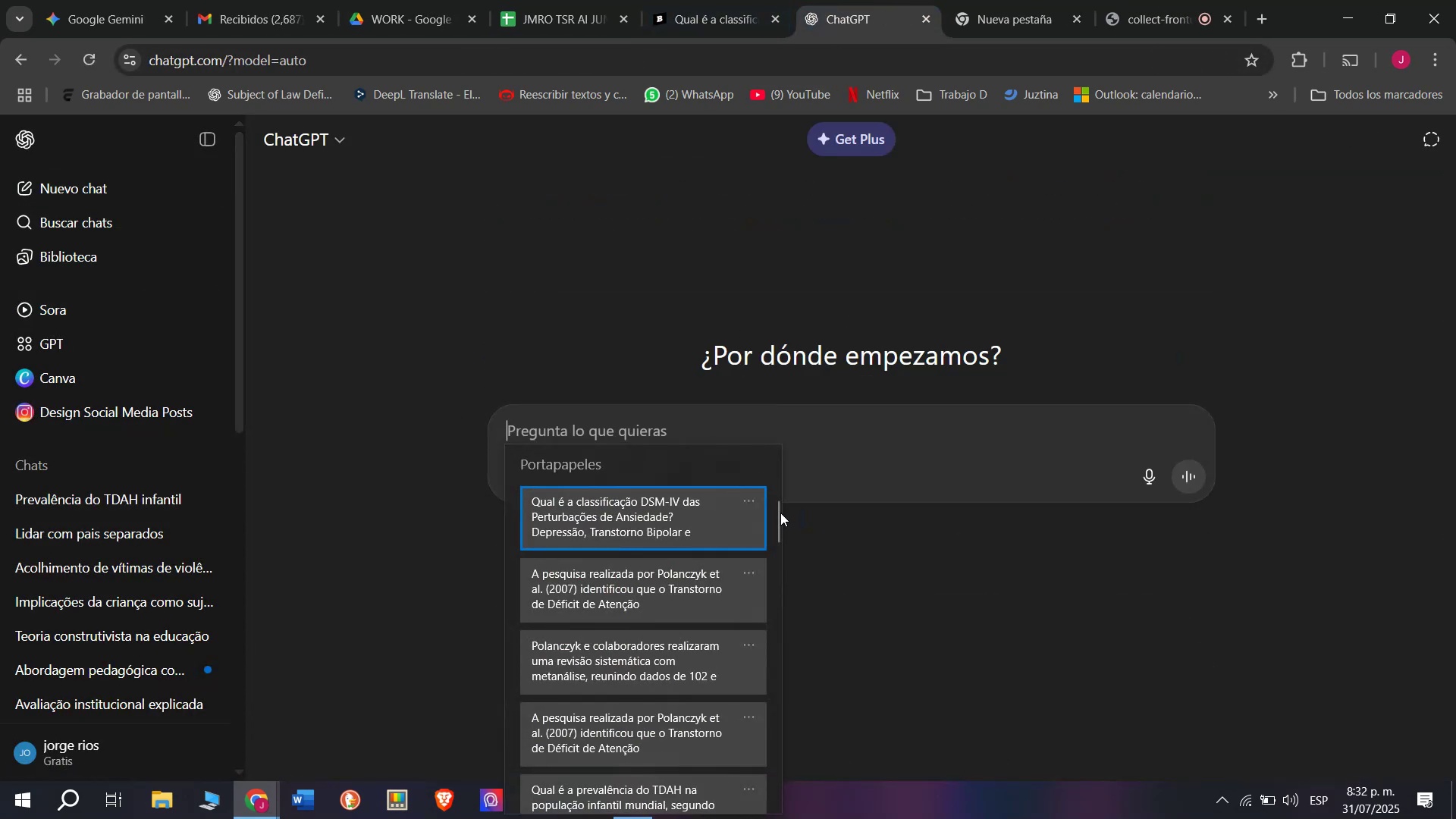 
left_click_drag(start_coordinate=[780, 513], to_coordinate=[761, 818])
 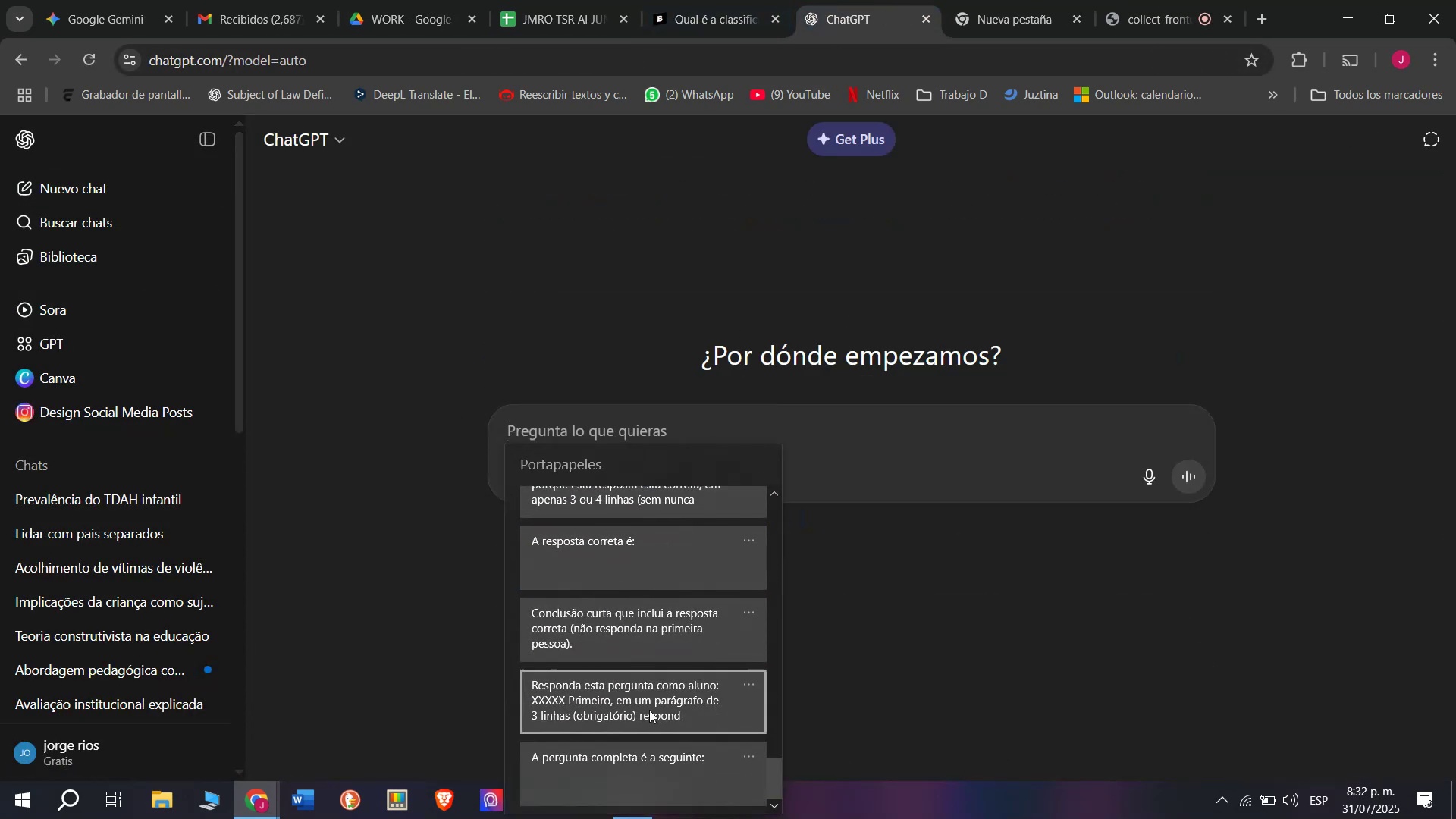 
key(Control+ControlLeft)
 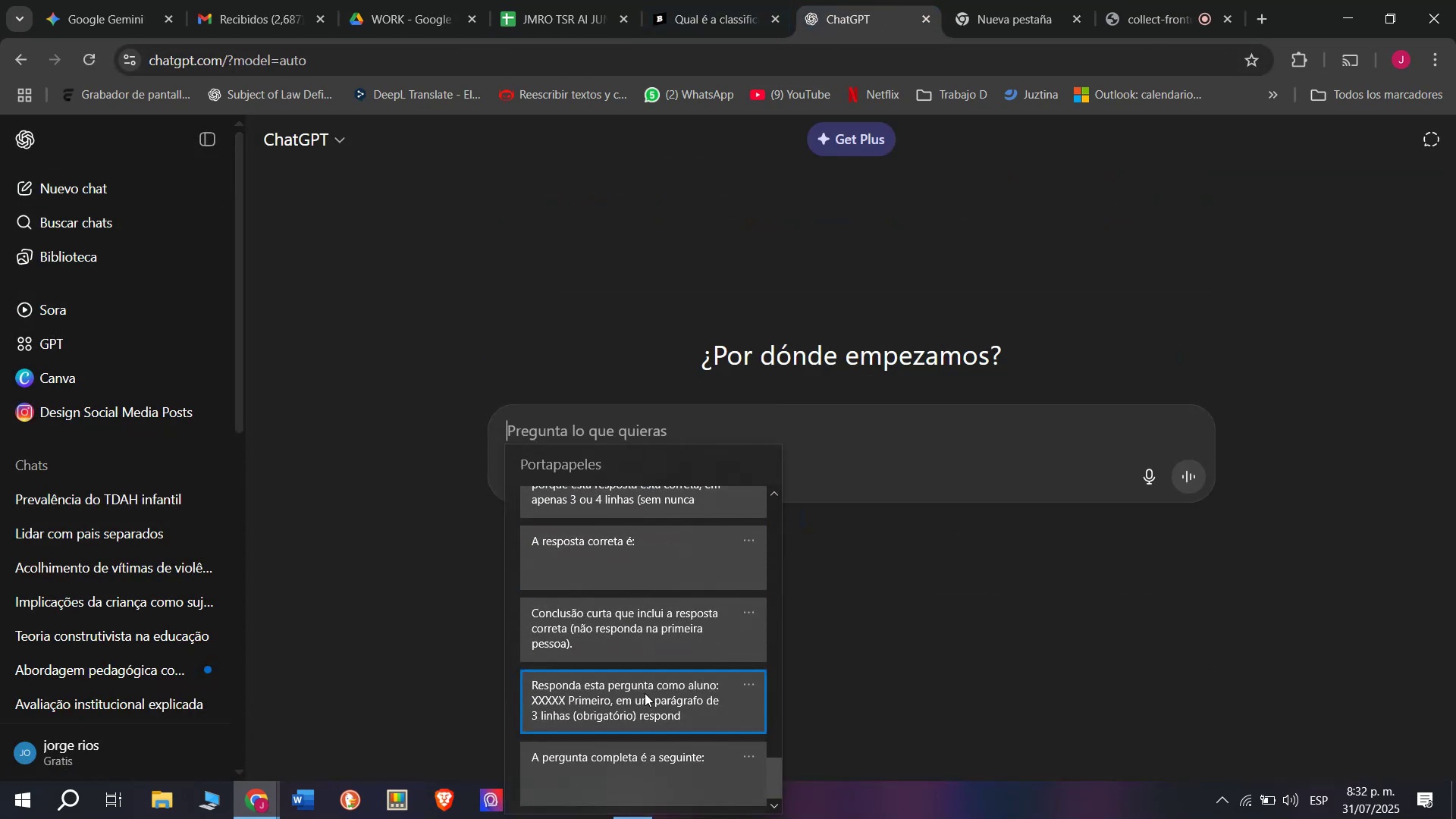 
key(Control+V)
 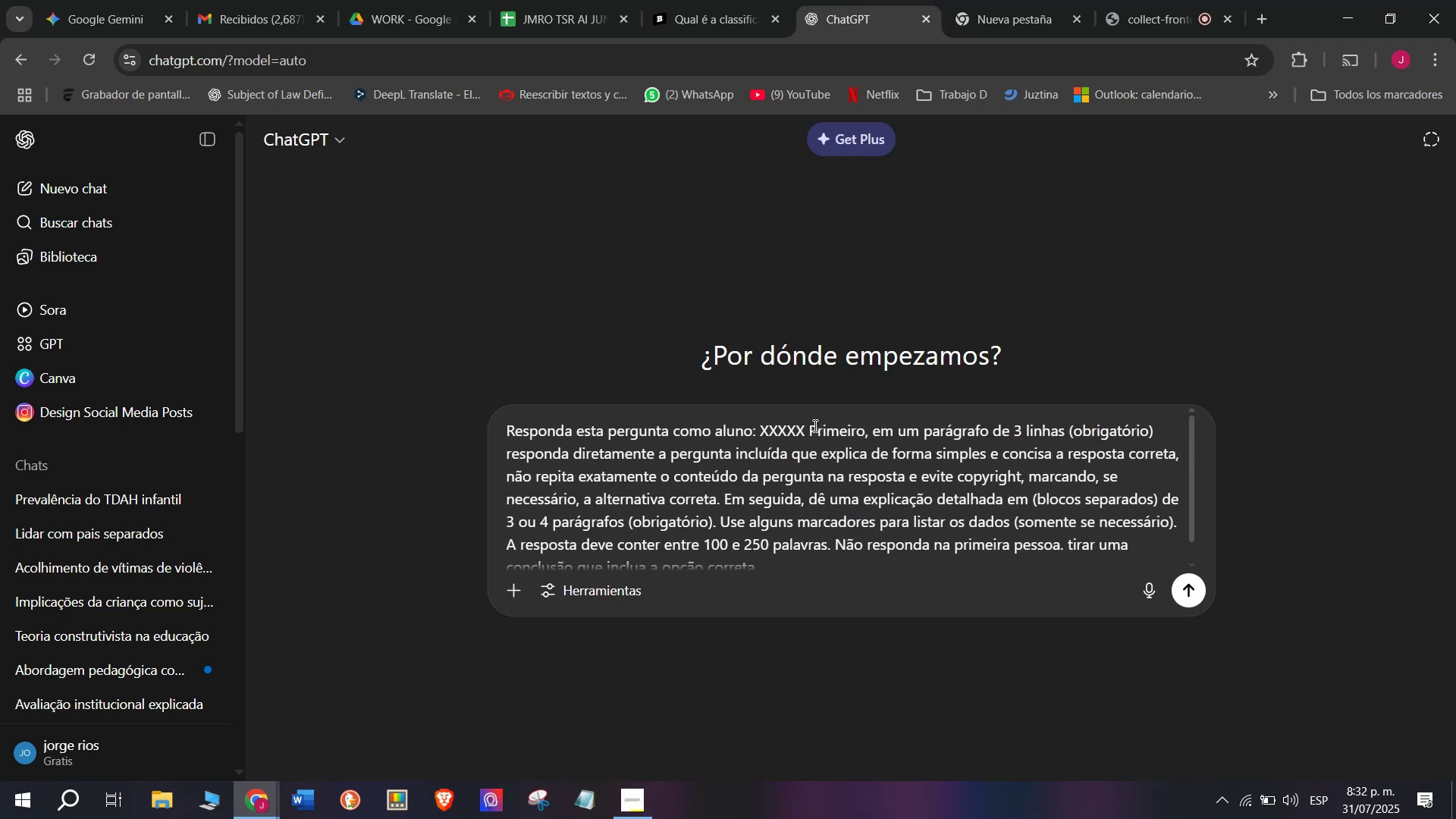 
left_click_drag(start_coordinate=[805, 425], to_coordinate=[759, 421])
 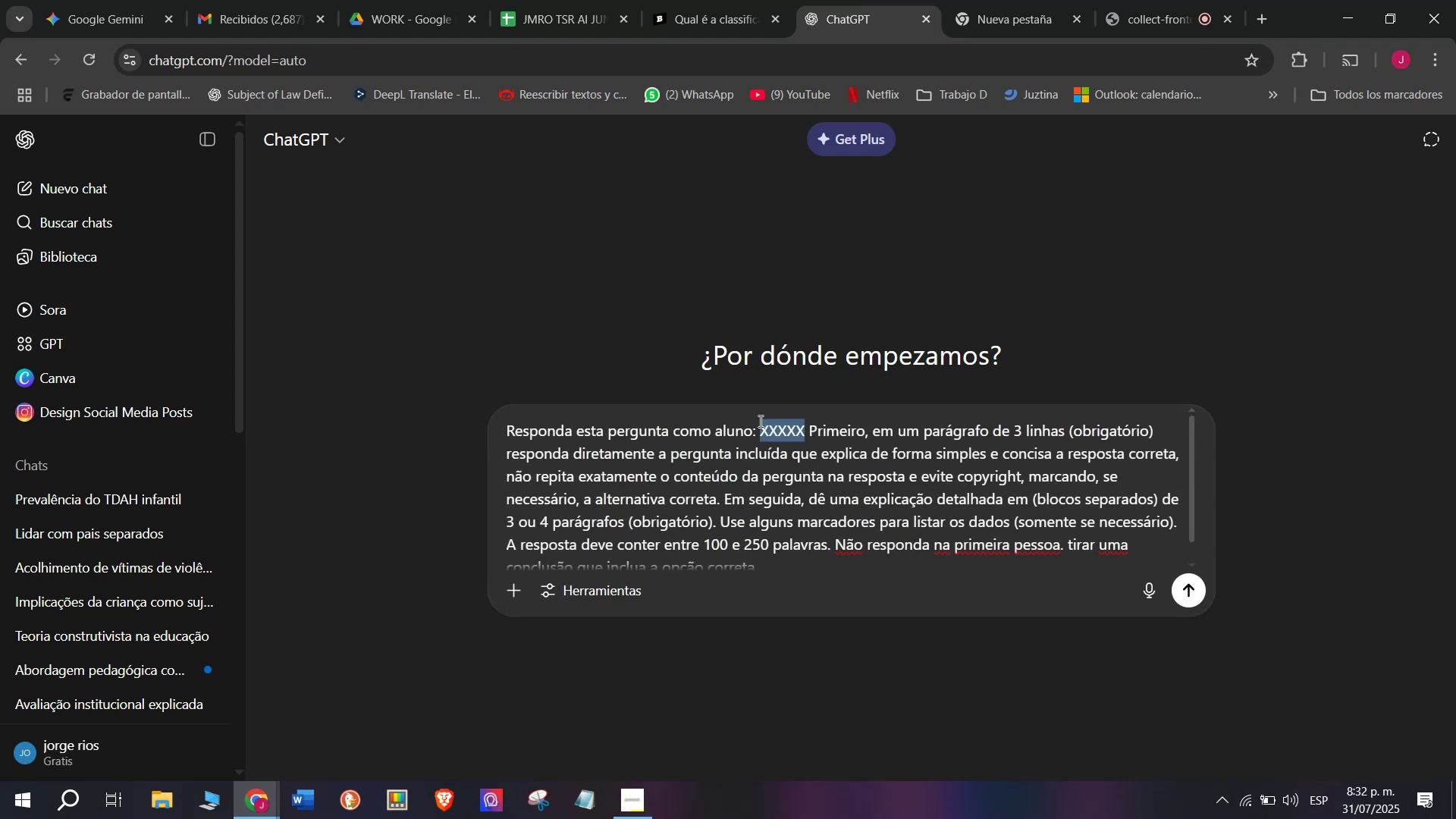 
key(Meta+MetaLeft)
 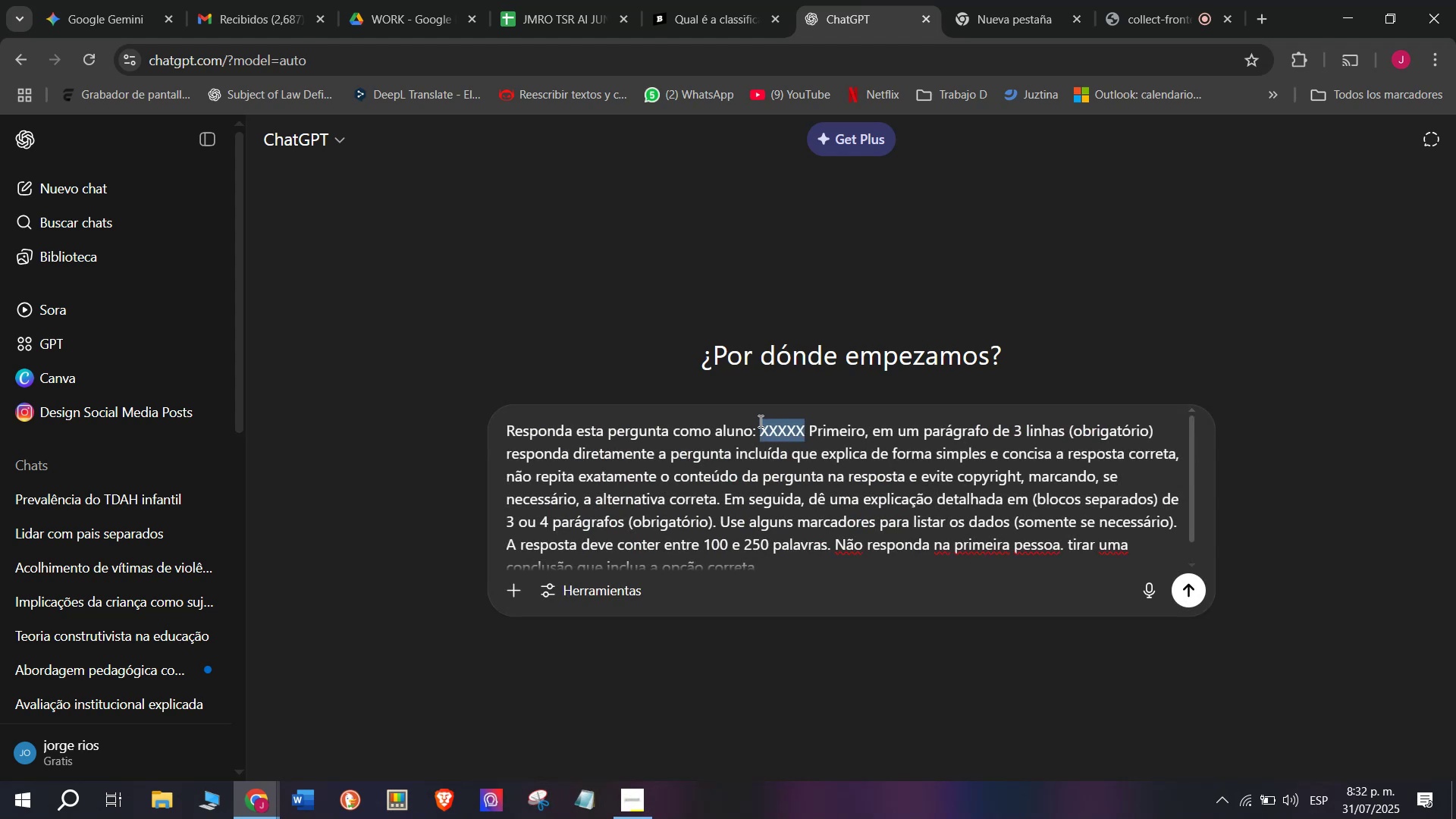 
key(Meta+V)
 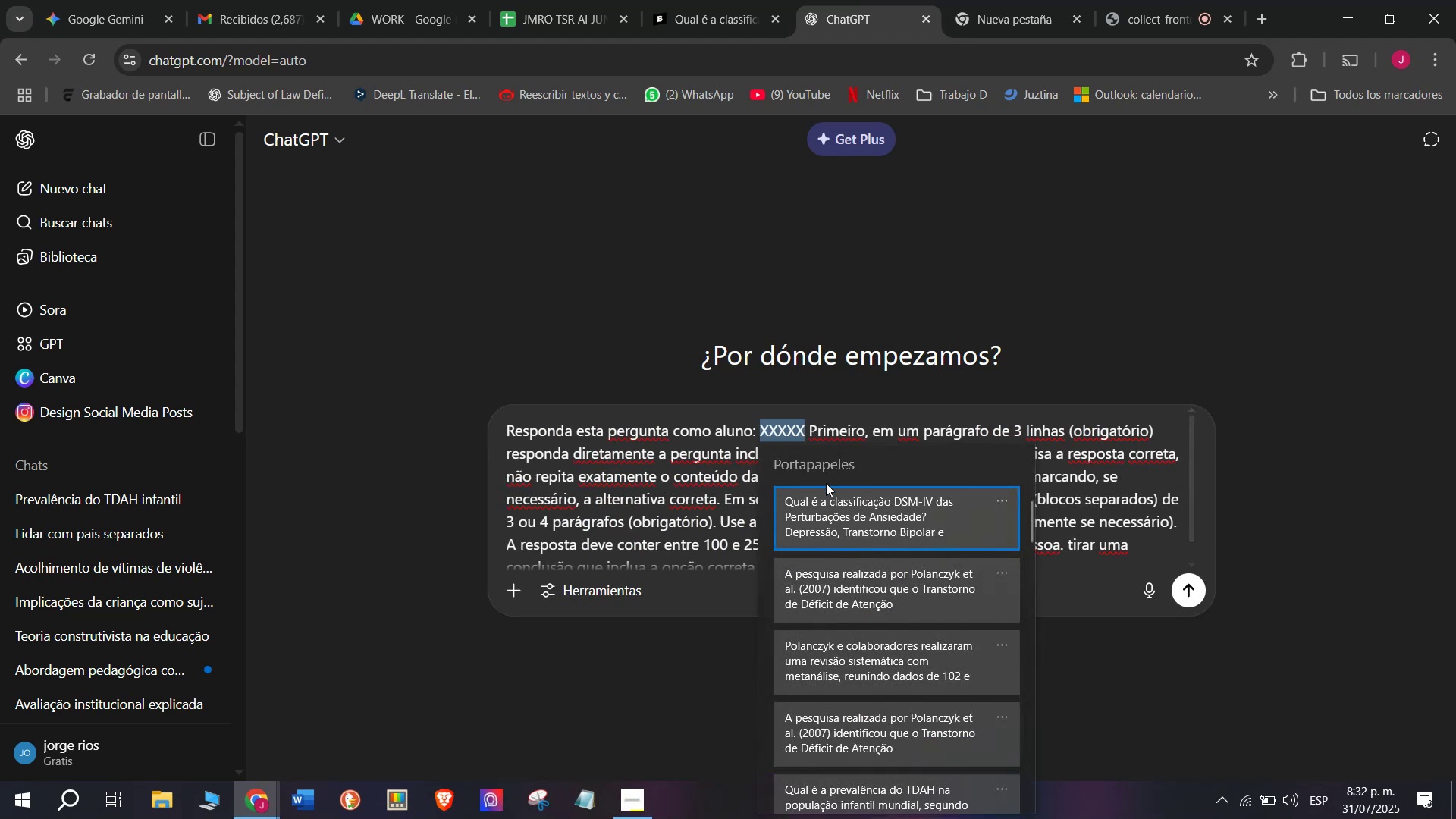 
left_click([824, 517])
 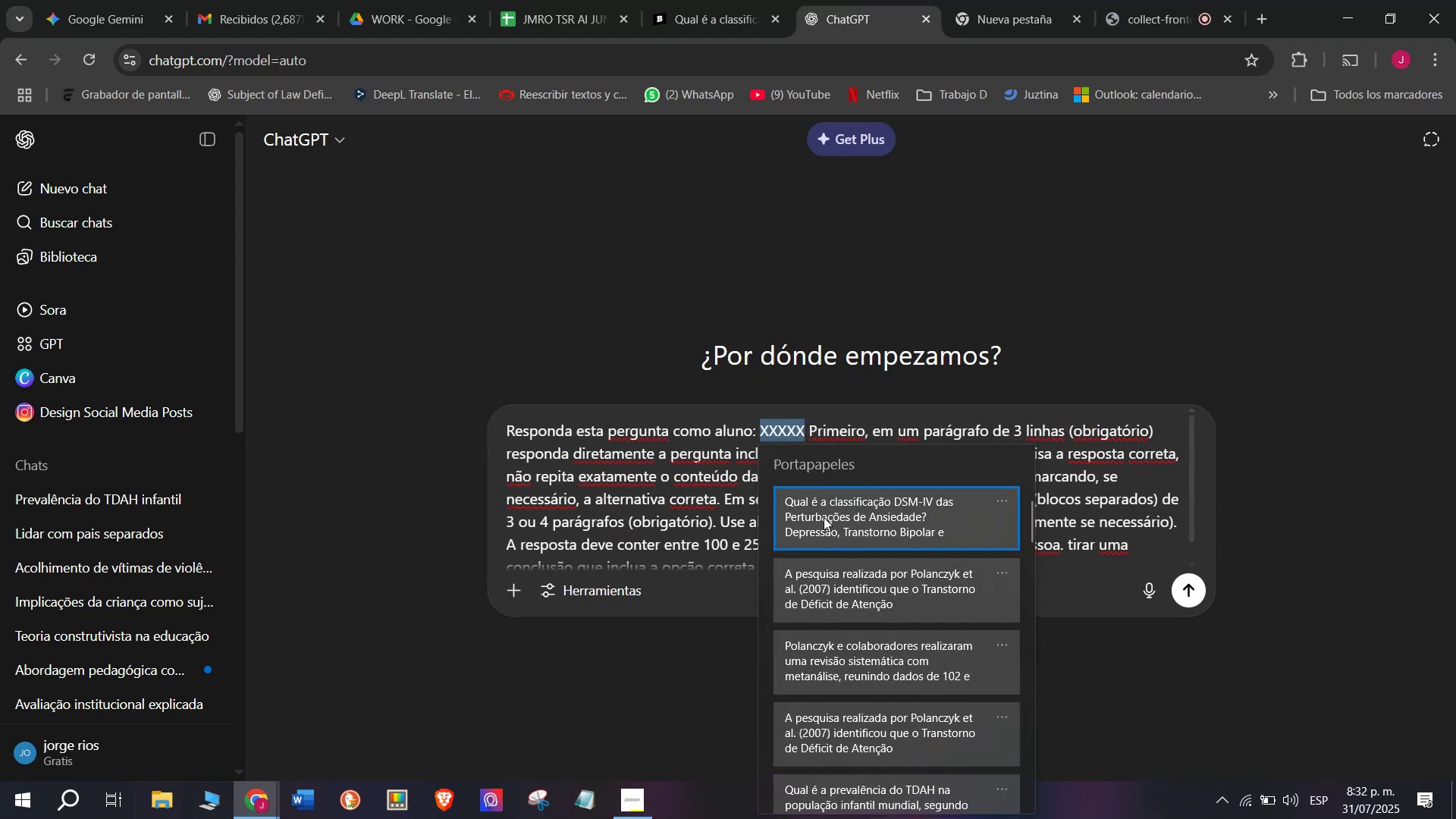 
key(Control+ControlLeft)
 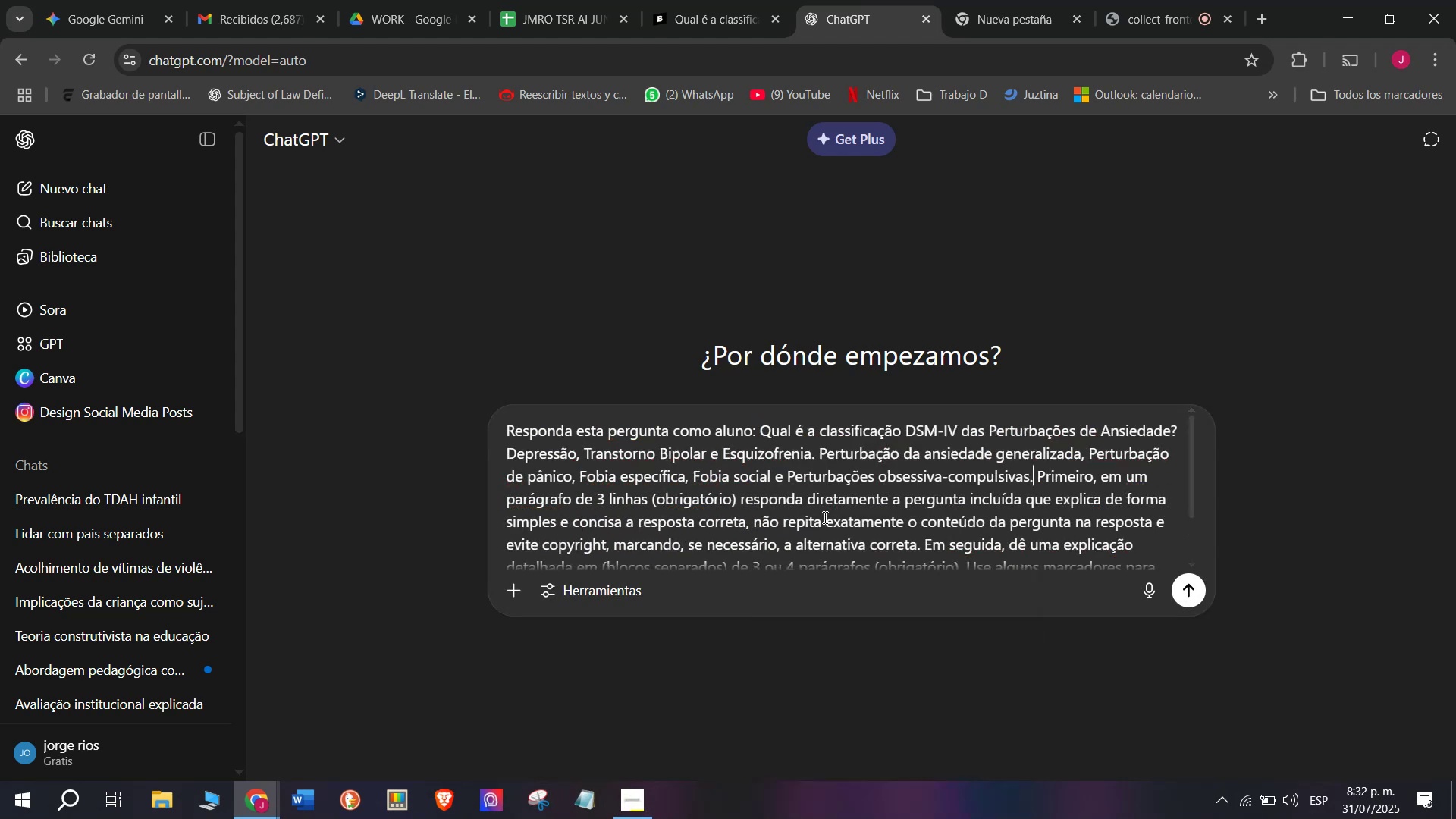 
key(Control+V)
 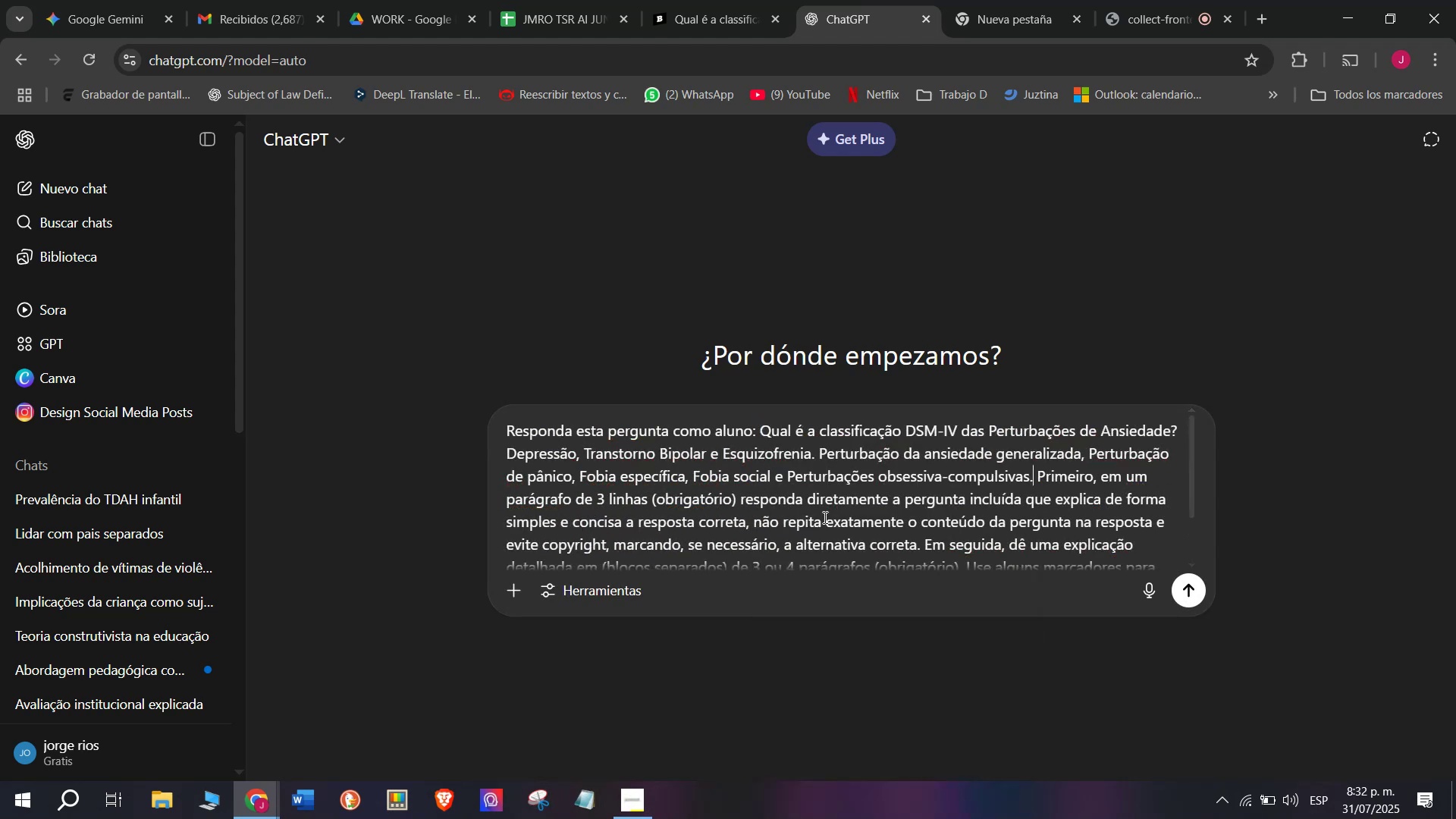 
key(Enter)
 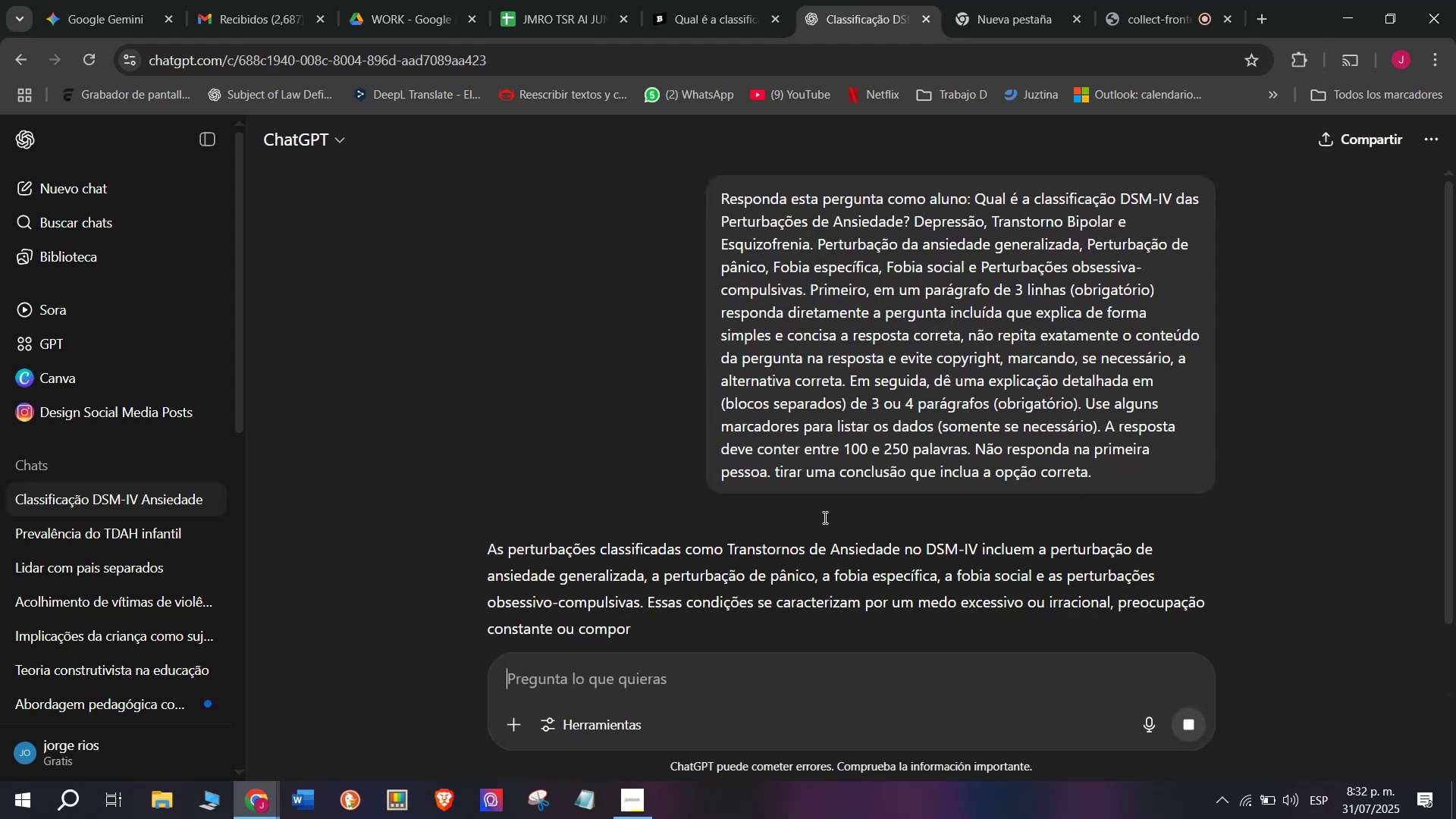 
scroll: coordinate [824, 446], scroll_direction: down, amount: 1.0
 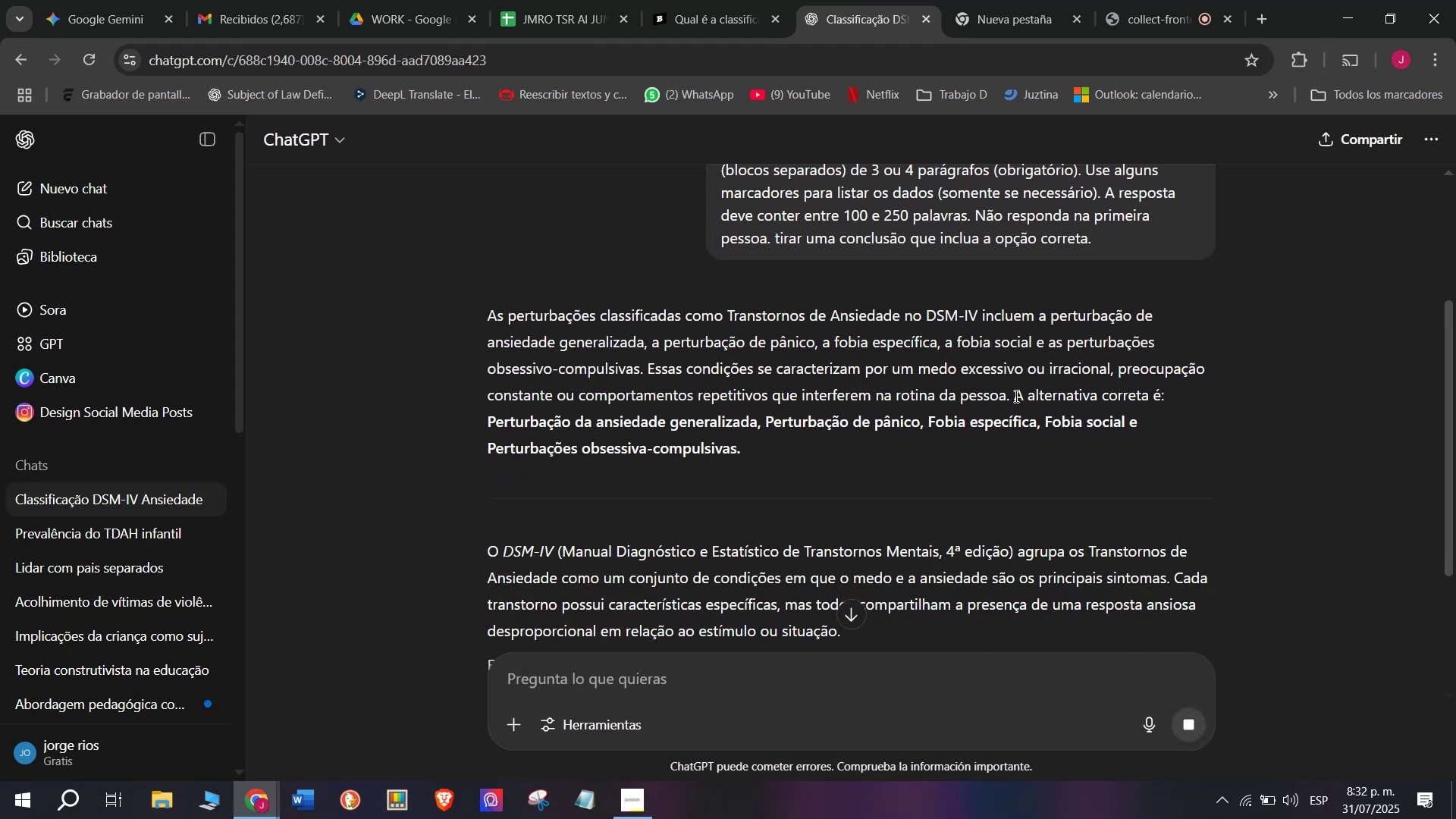 
left_click([713, 35])
 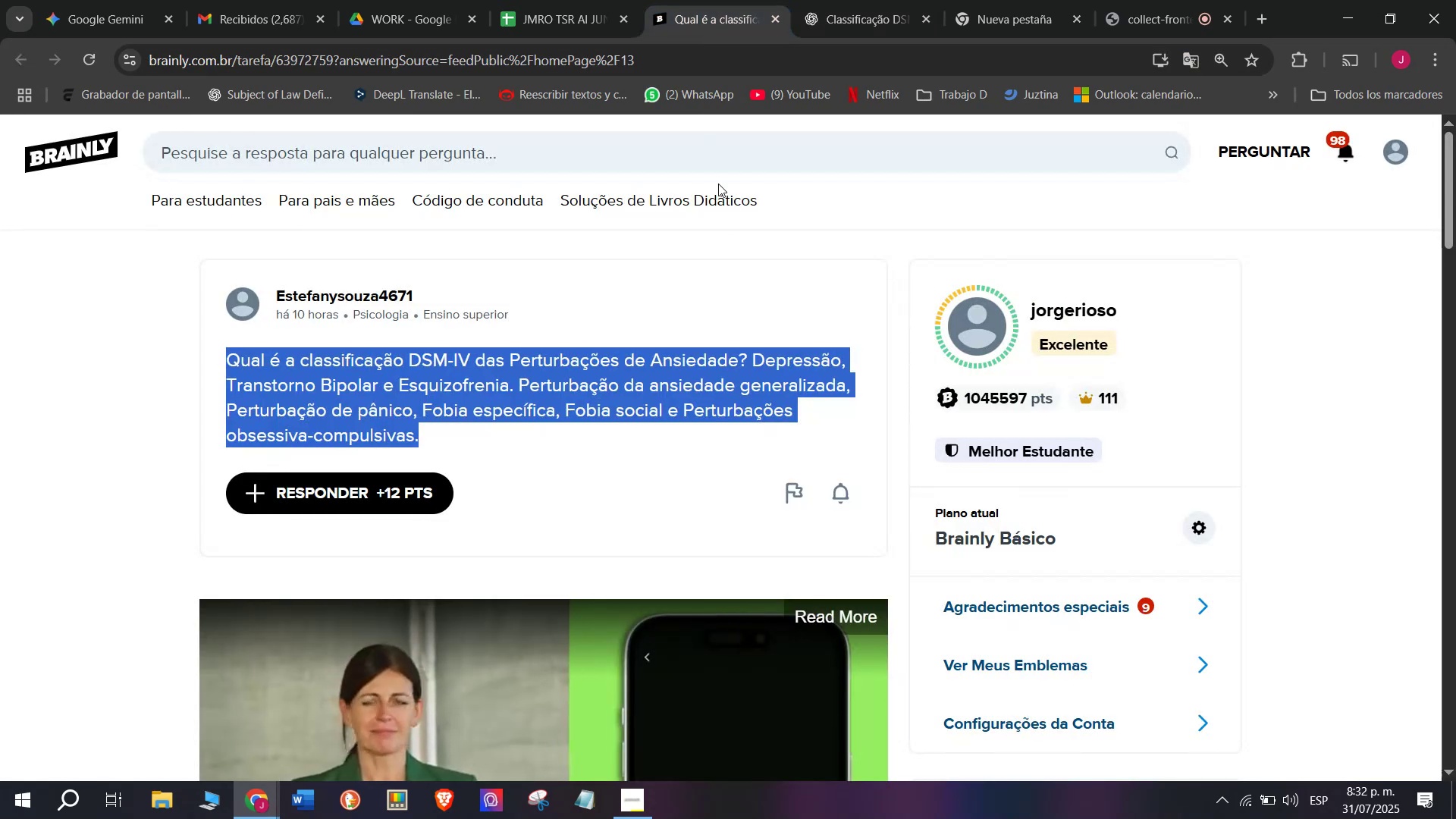 
mouse_move([758, 99])
 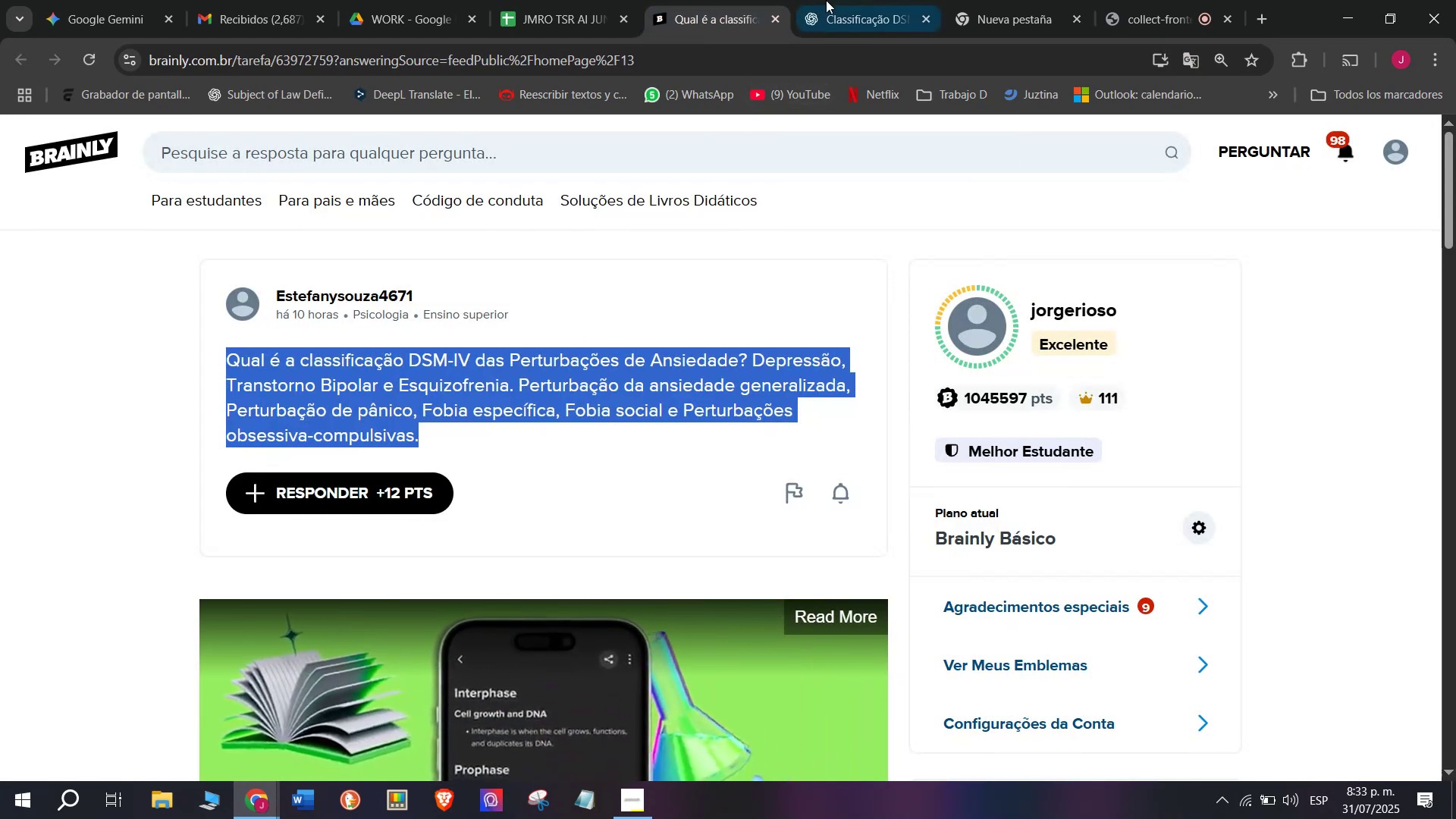 
left_click([827, 0])
 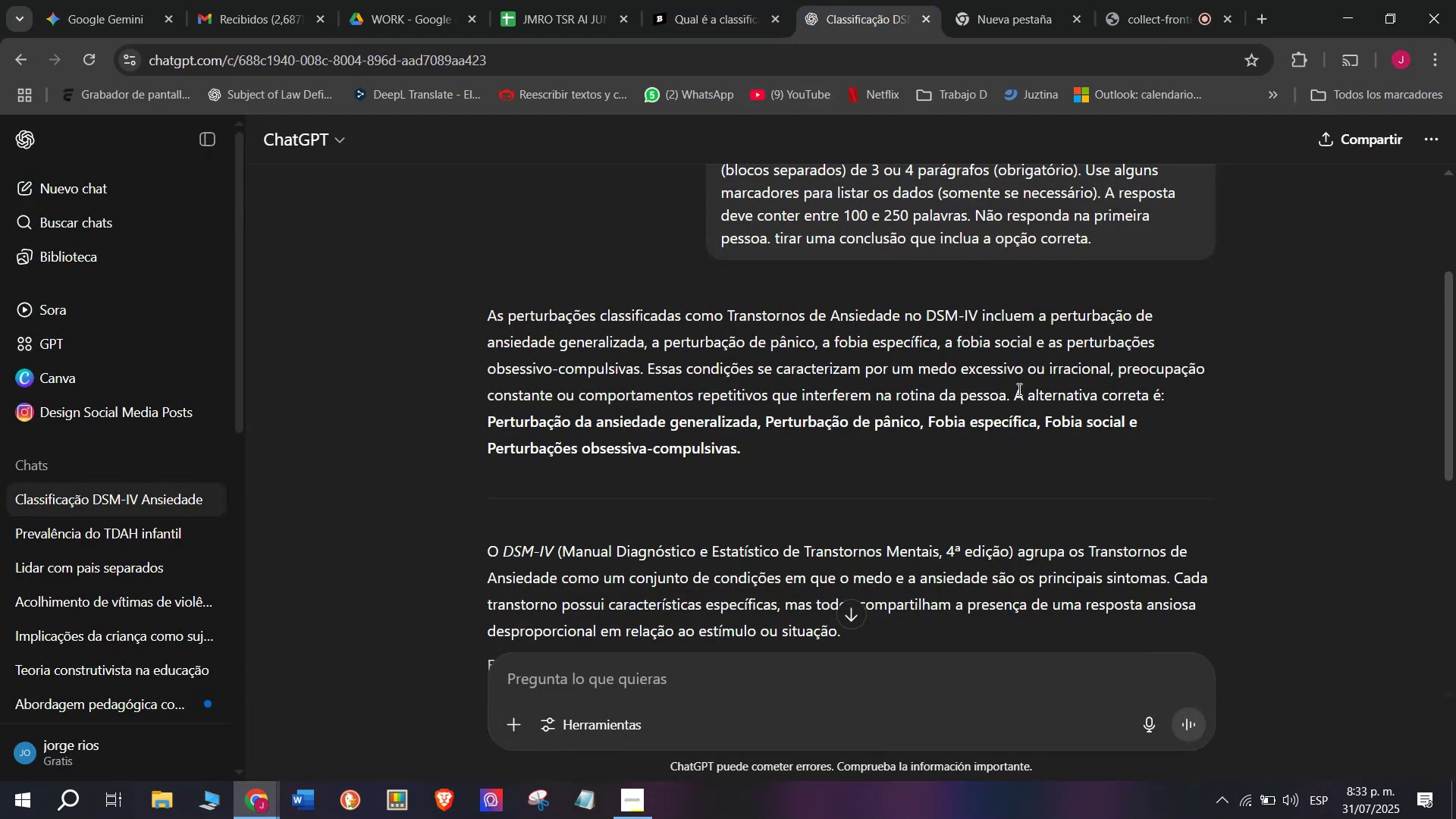 
left_click_drag(start_coordinate=[1012, 385], to_coordinate=[488, 305])
 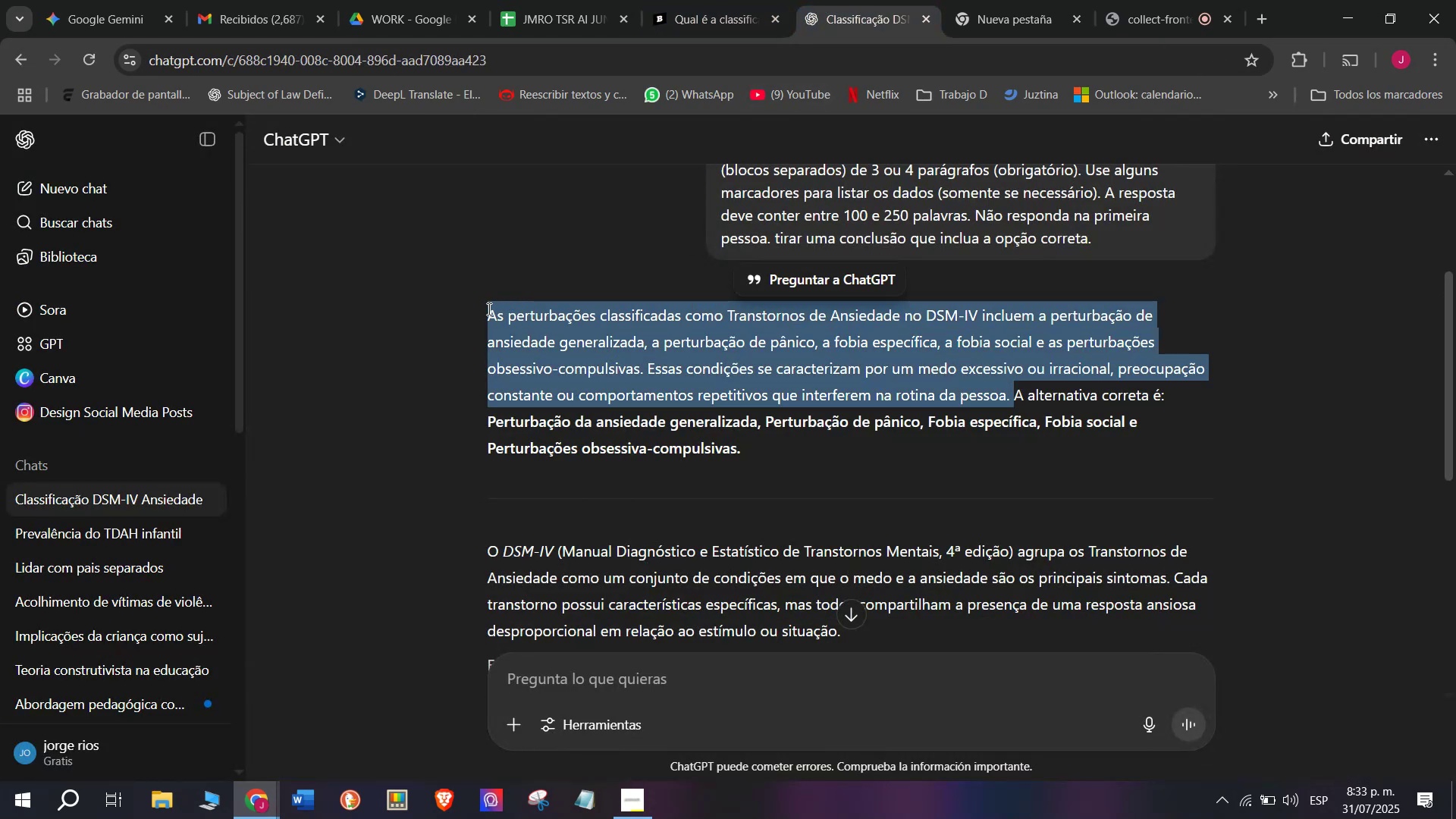 
key(Control+C)
 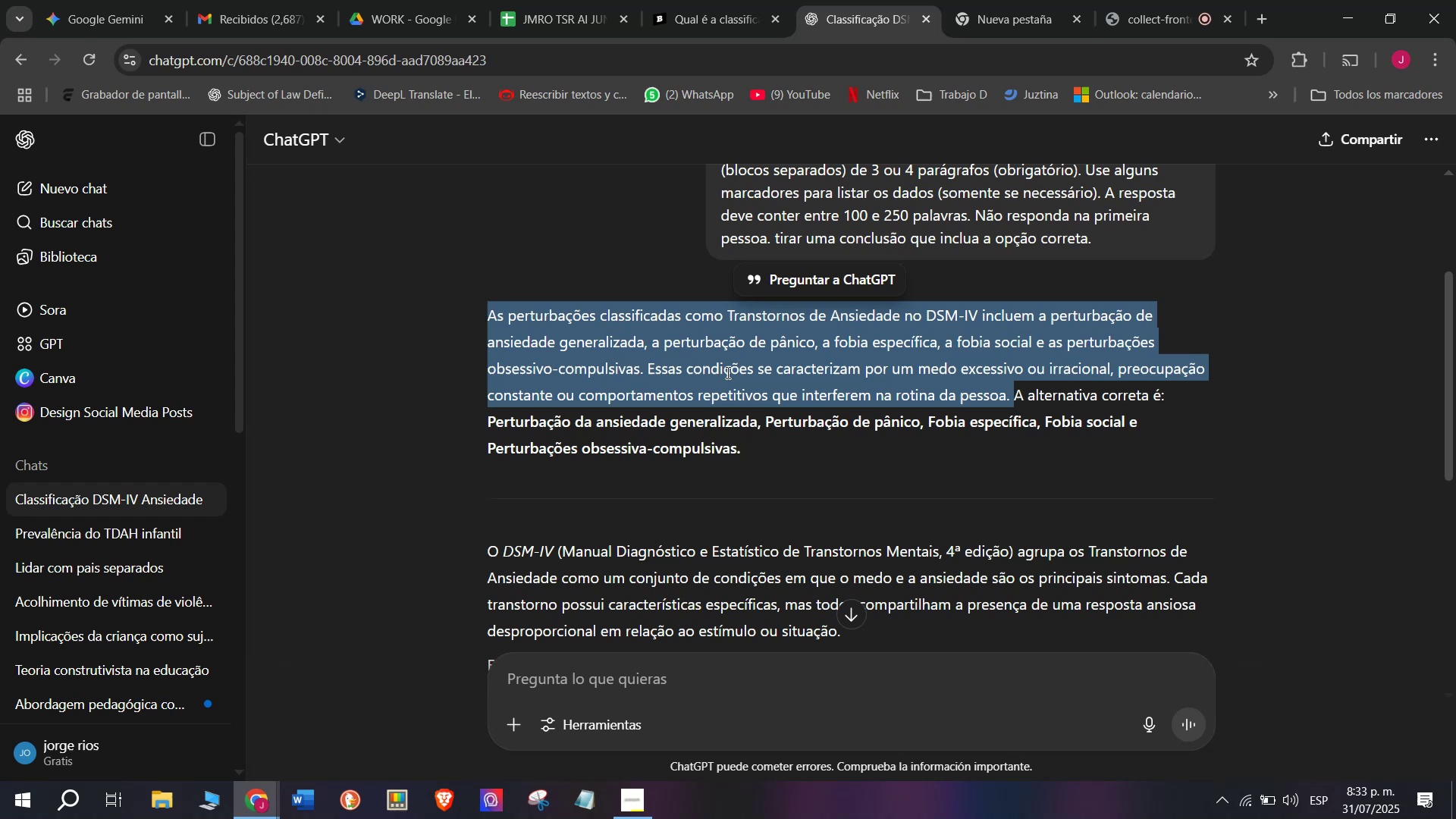 
scroll: coordinate [728, 372], scroll_direction: down, amount: 1.0
 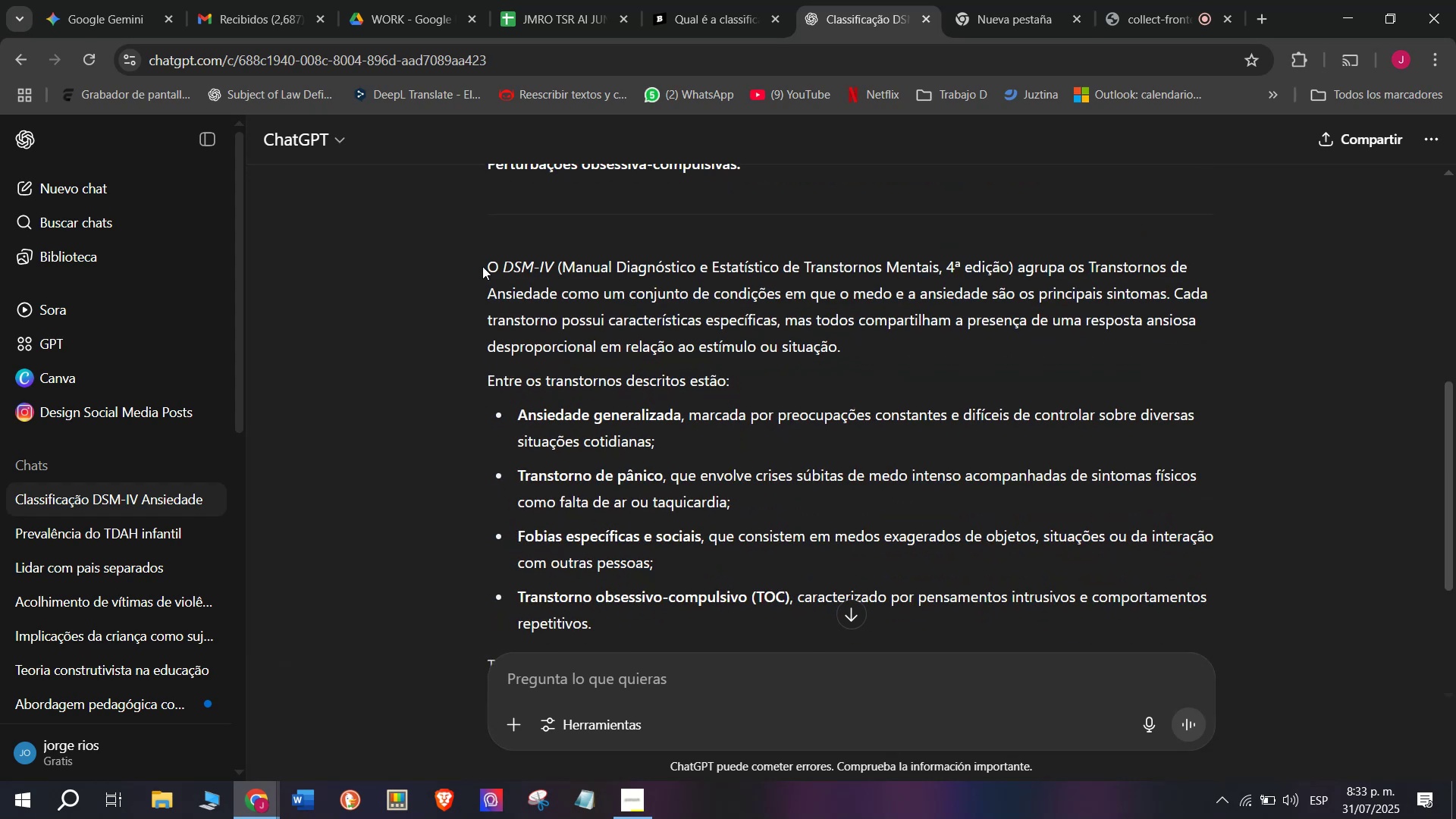 
left_click_drag(start_coordinate=[482, 263], to_coordinate=[668, 614])
 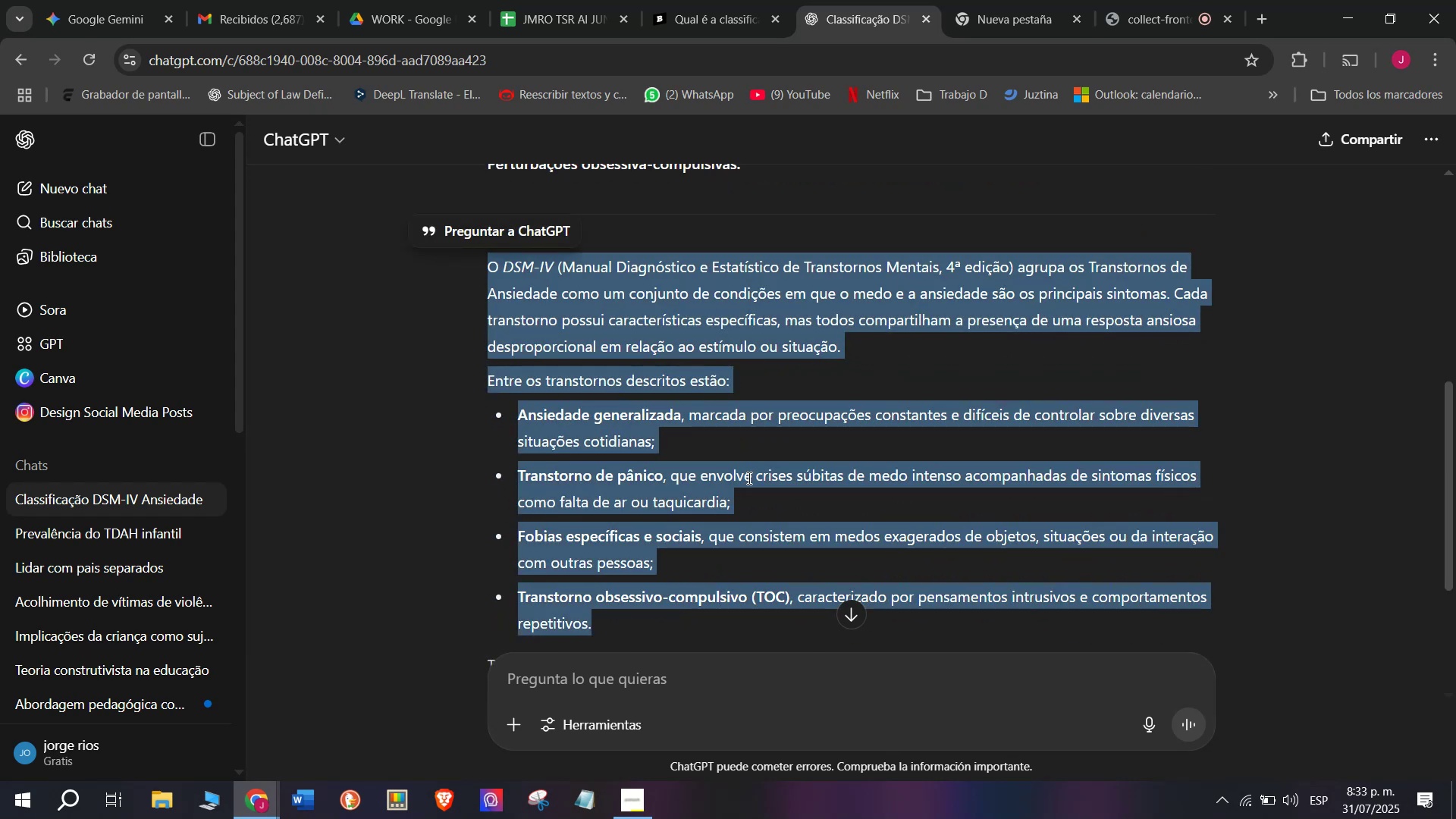 
scroll: coordinate [752, 470], scroll_direction: down, amount: 1.0
 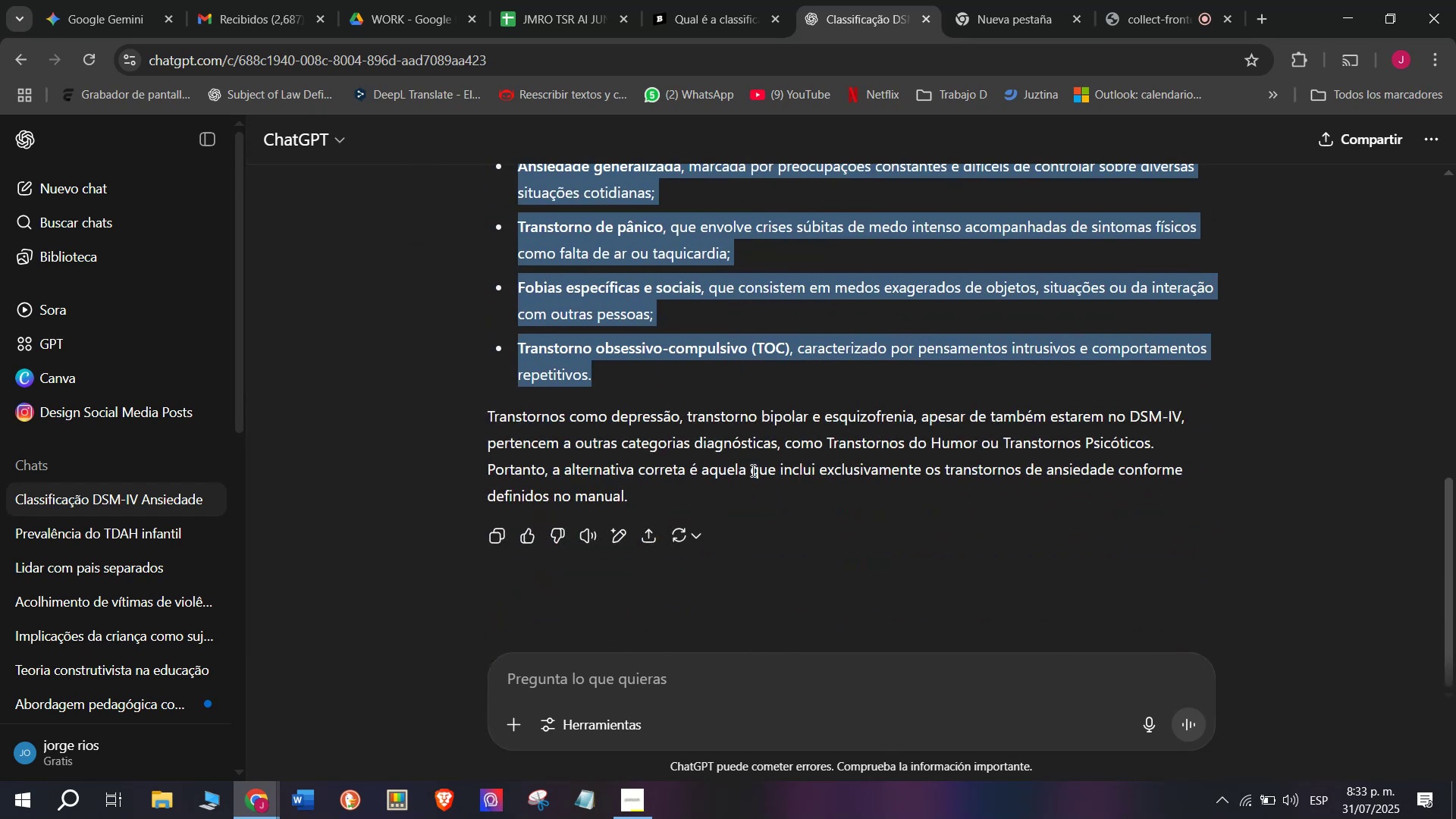 
key(Control+C)
 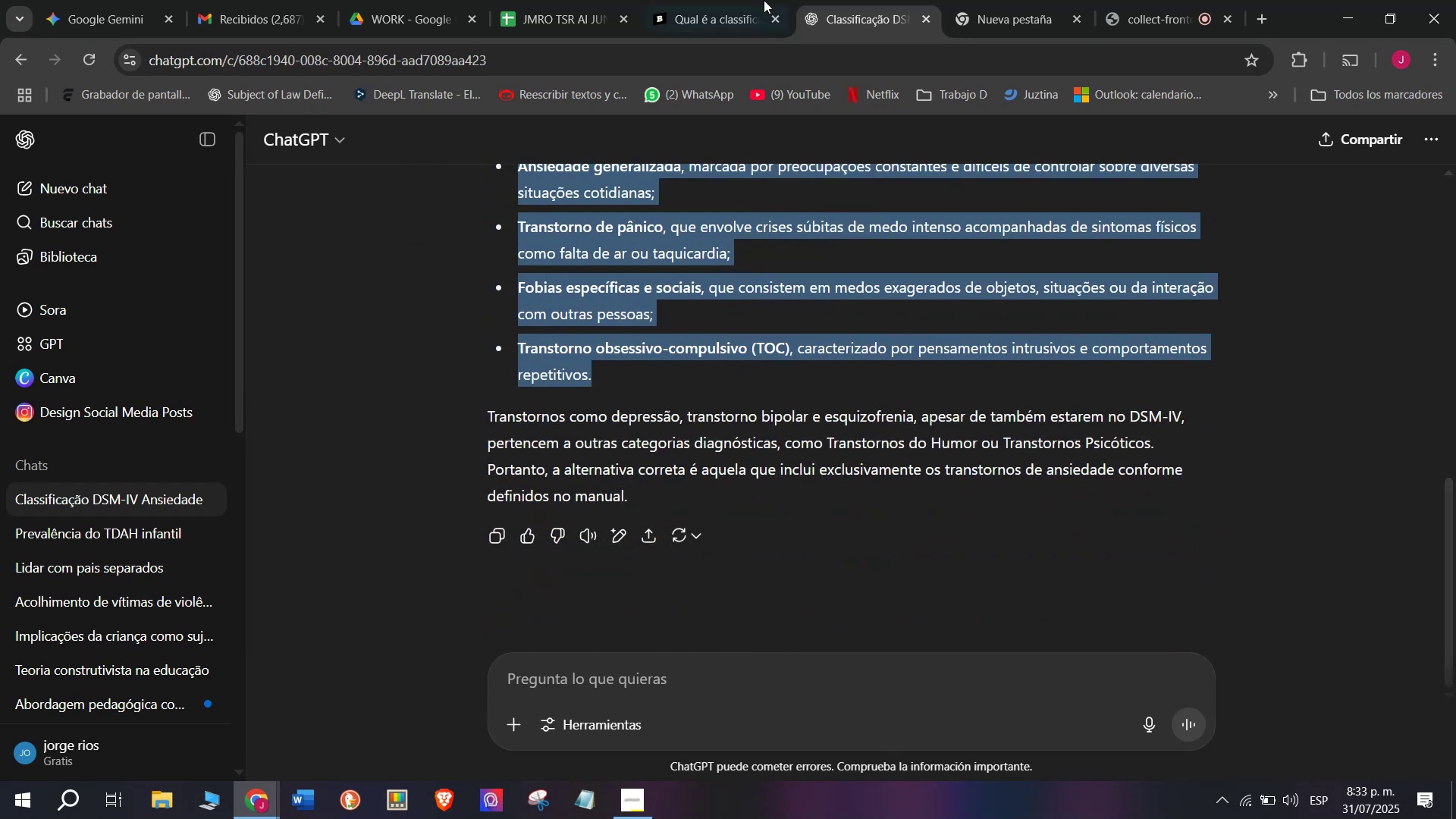 
left_click([733, 0])
 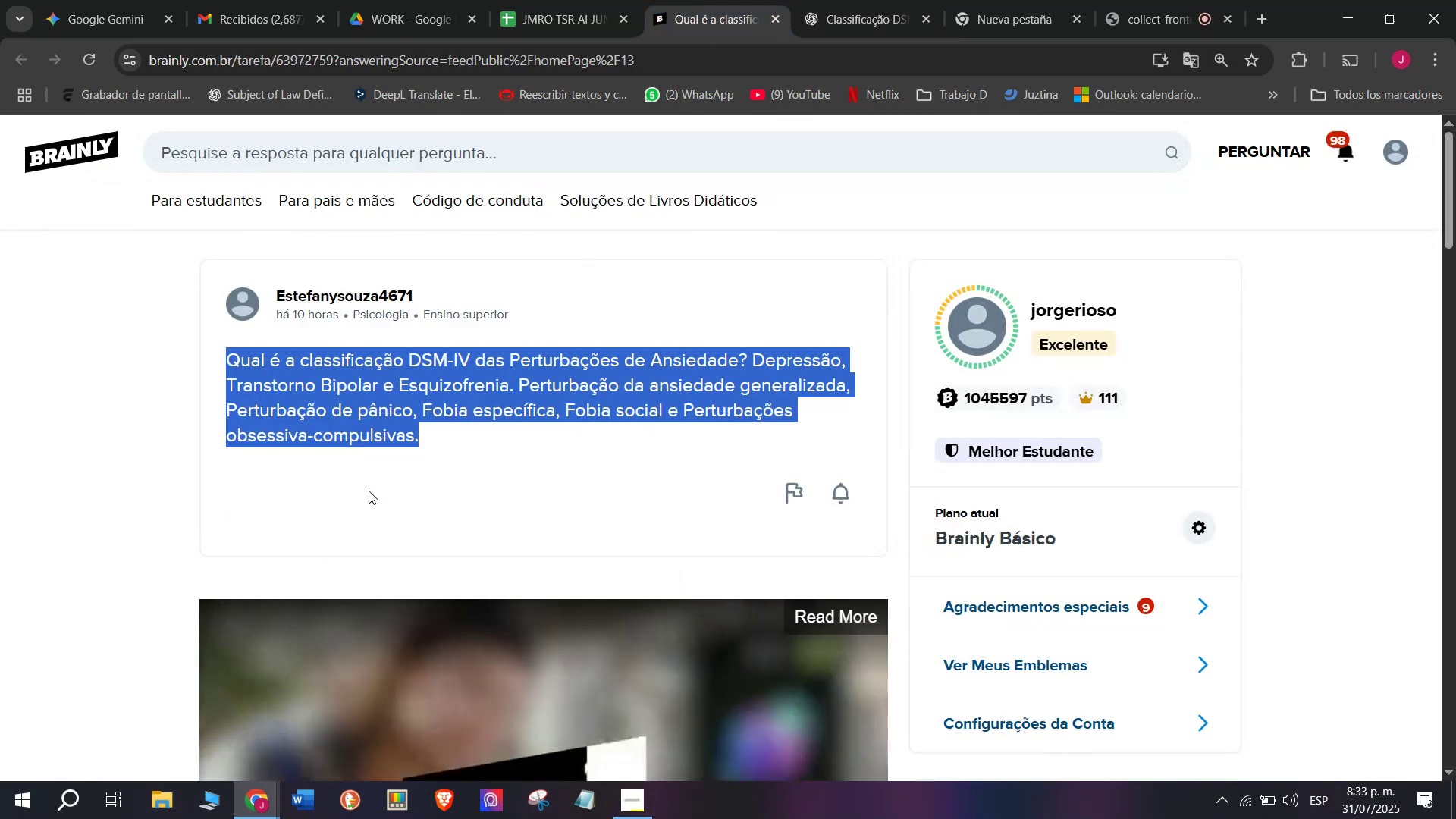 
left_click_drag(start_coordinate=[703, 413], to_coordinate=[554, 211])
 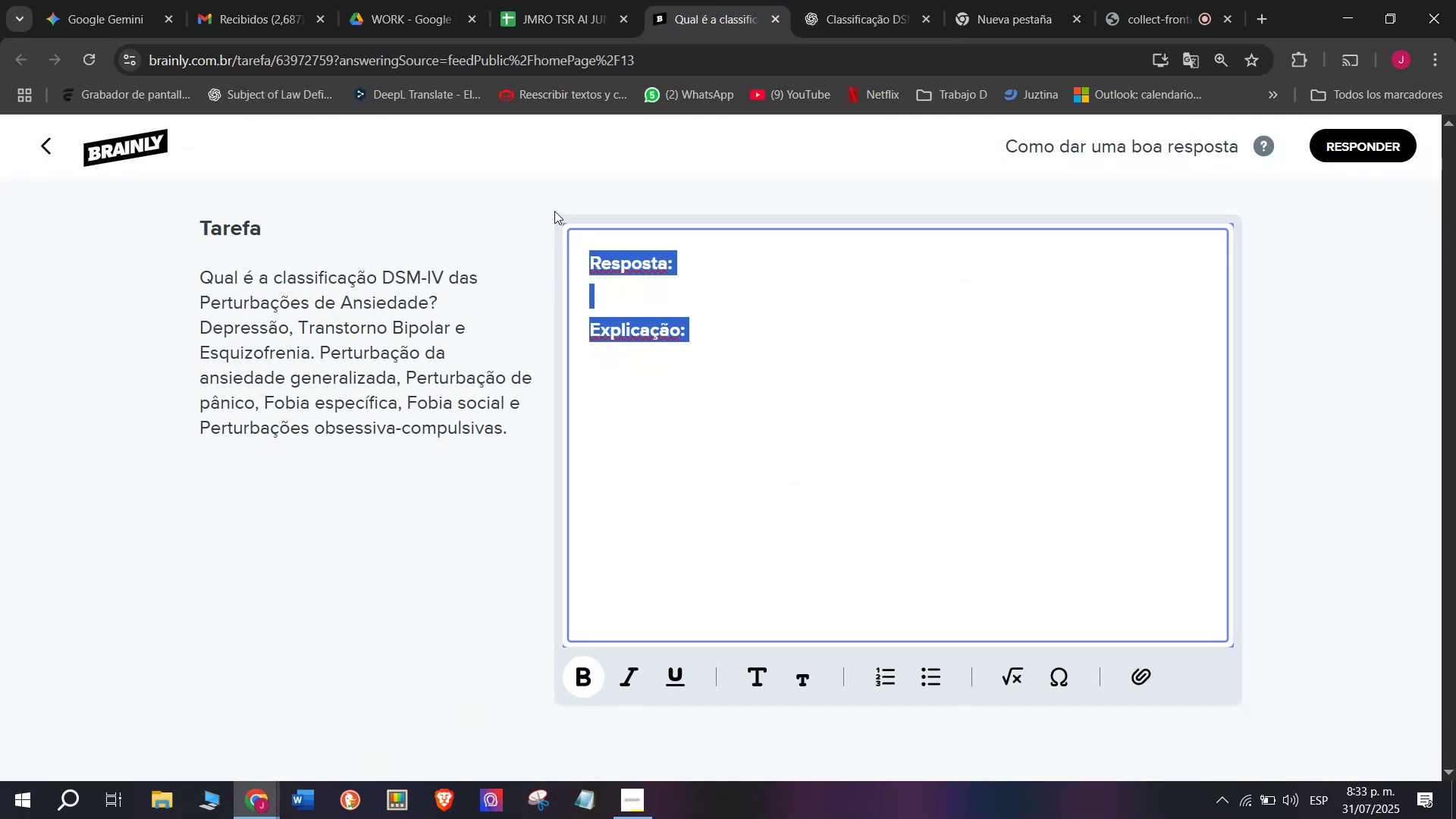 
key(Meta+V)
 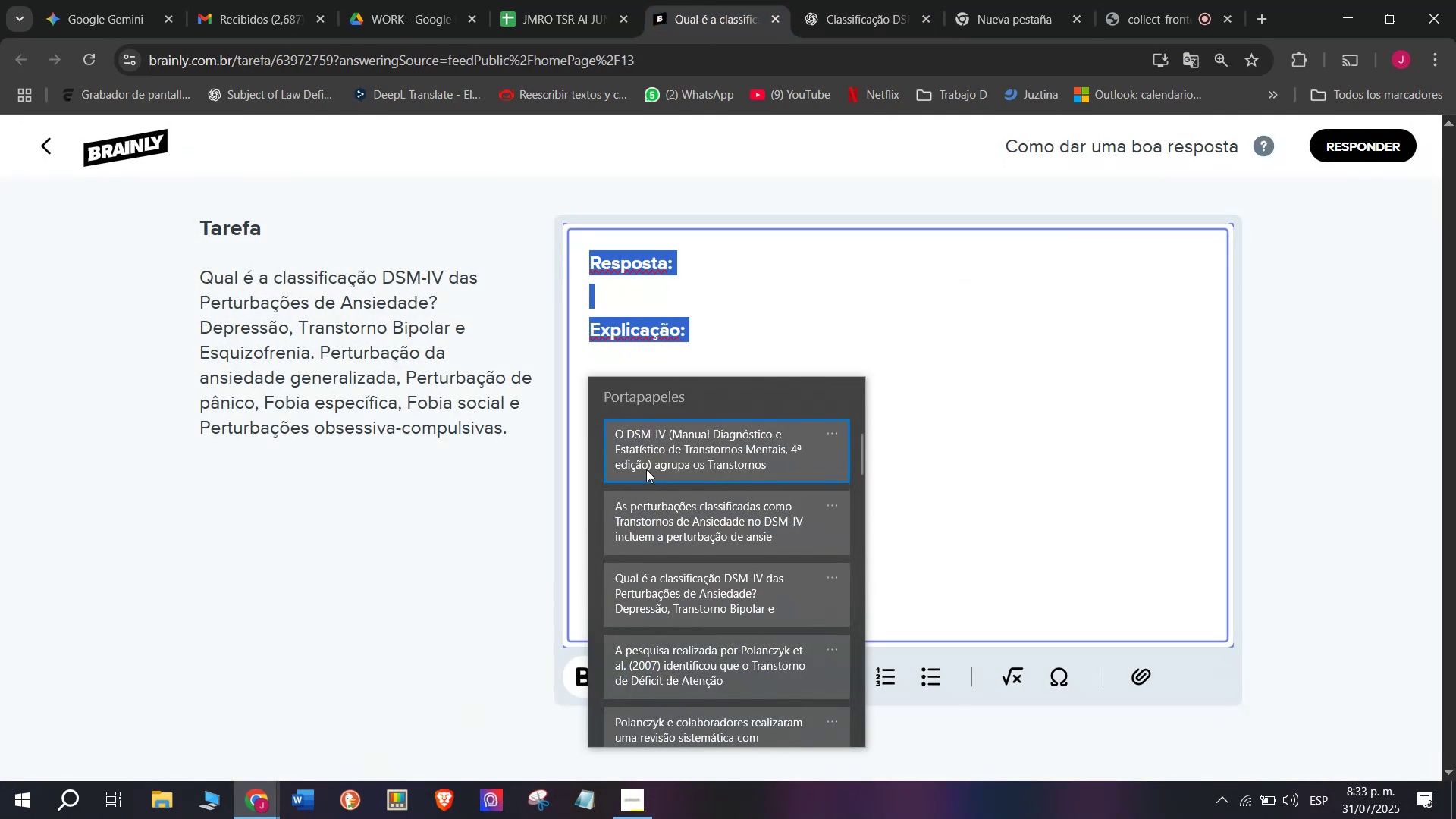 
left_click([646, 516])
 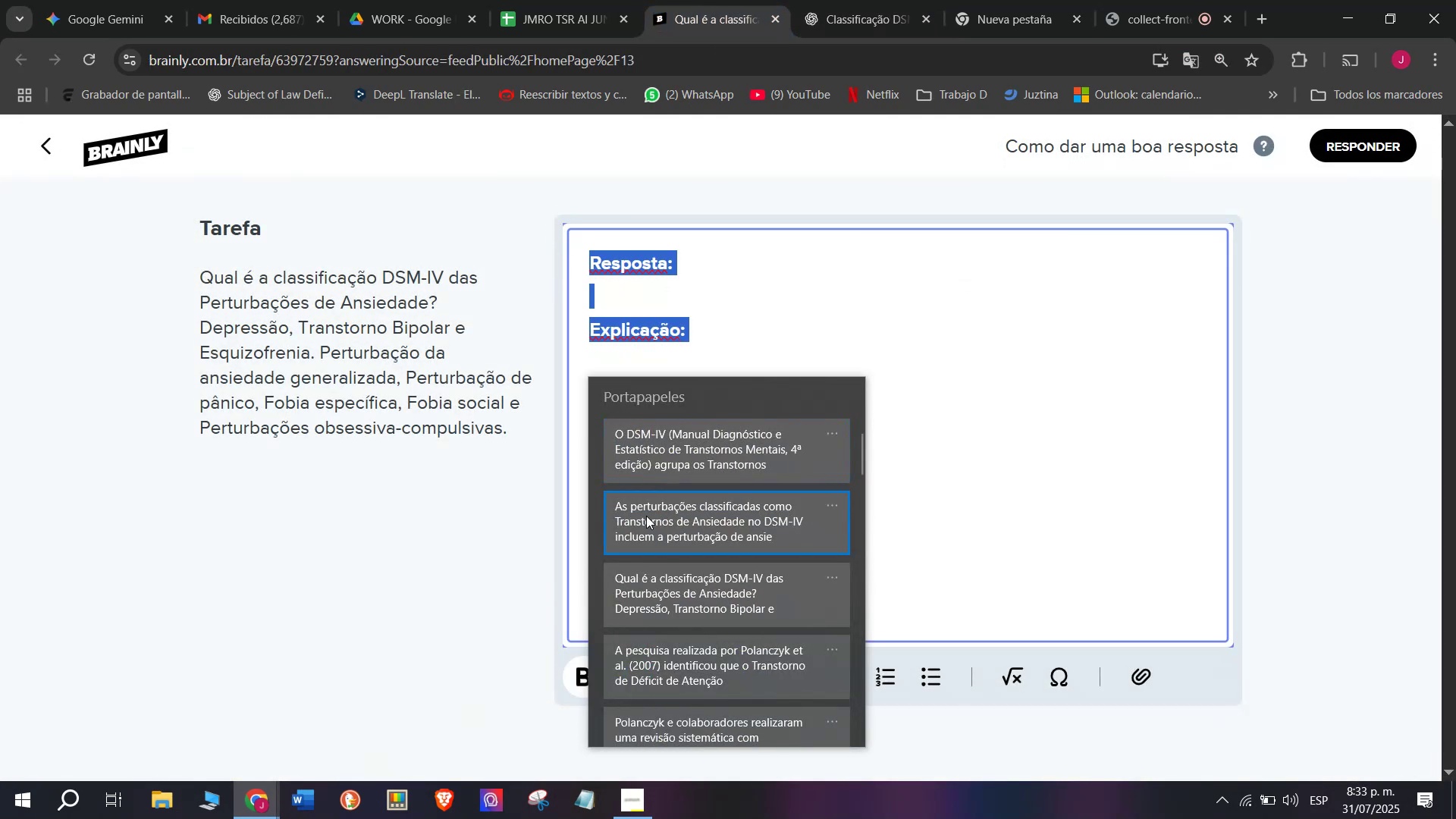 
key(Control+ControlLeft)
 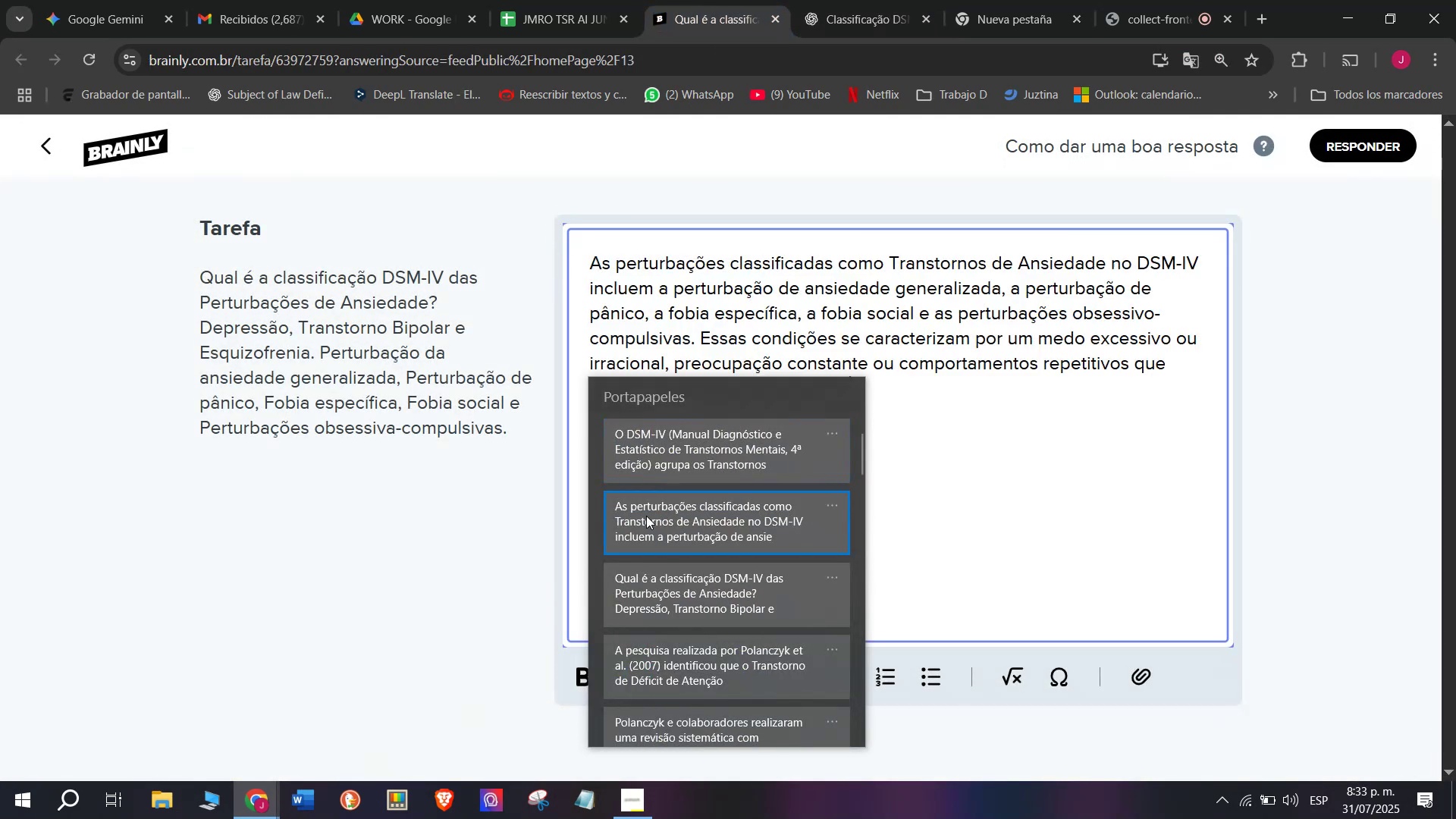 
key(Control+V)
 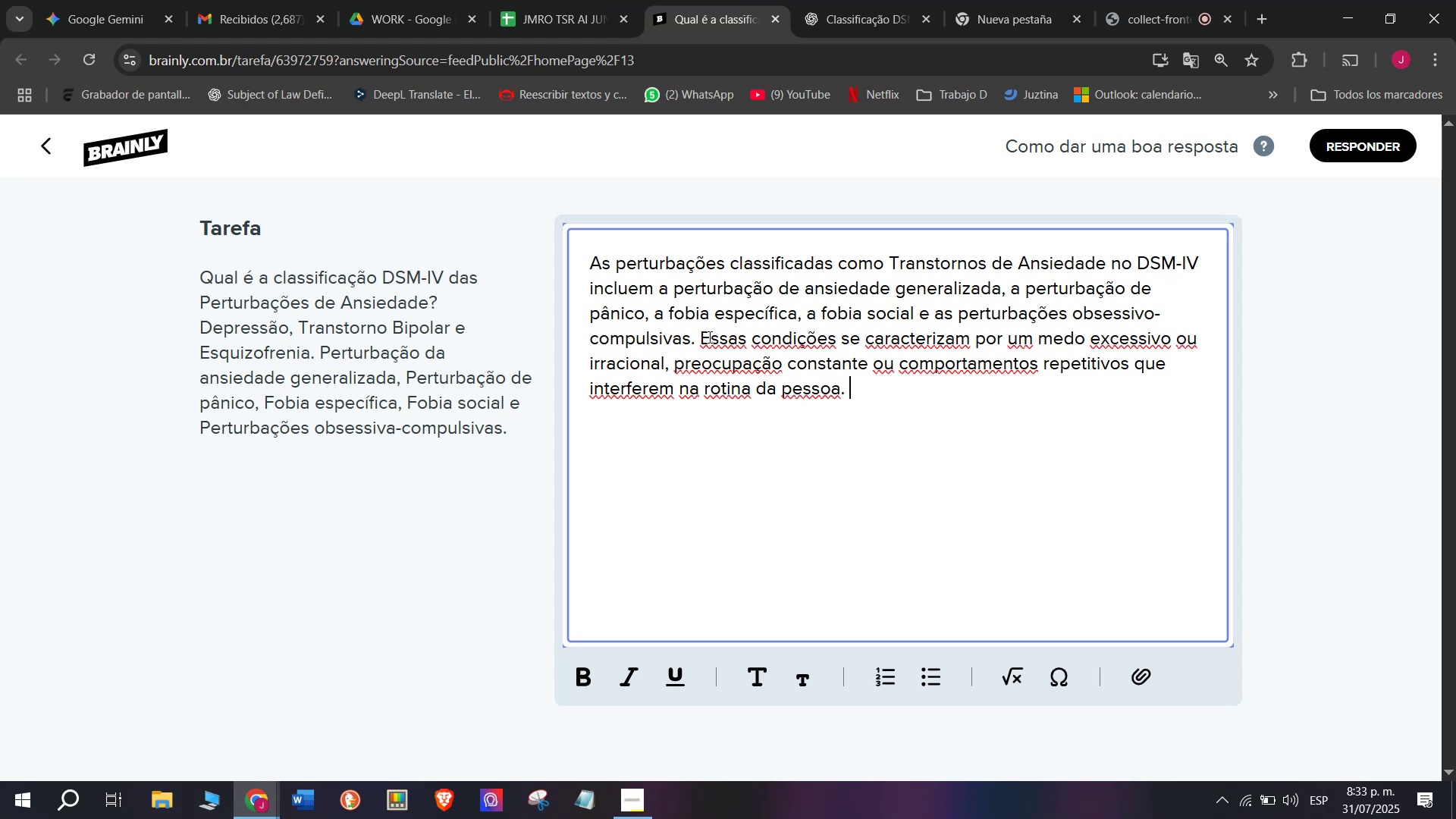 
left_click_drag(start_coordinate=[693, 340], to_coordinate=[956, 385])
 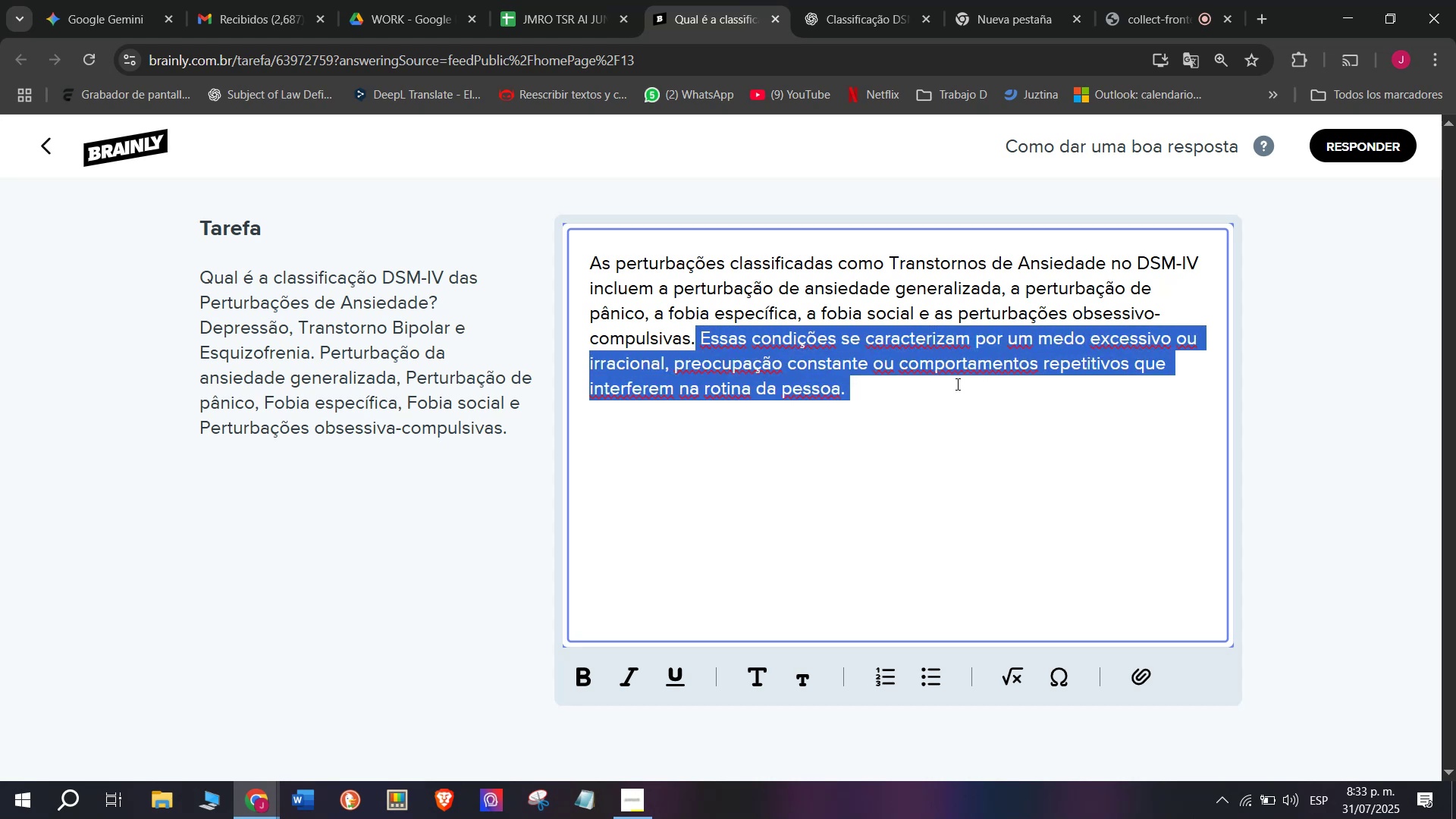 
key(Backspace)
 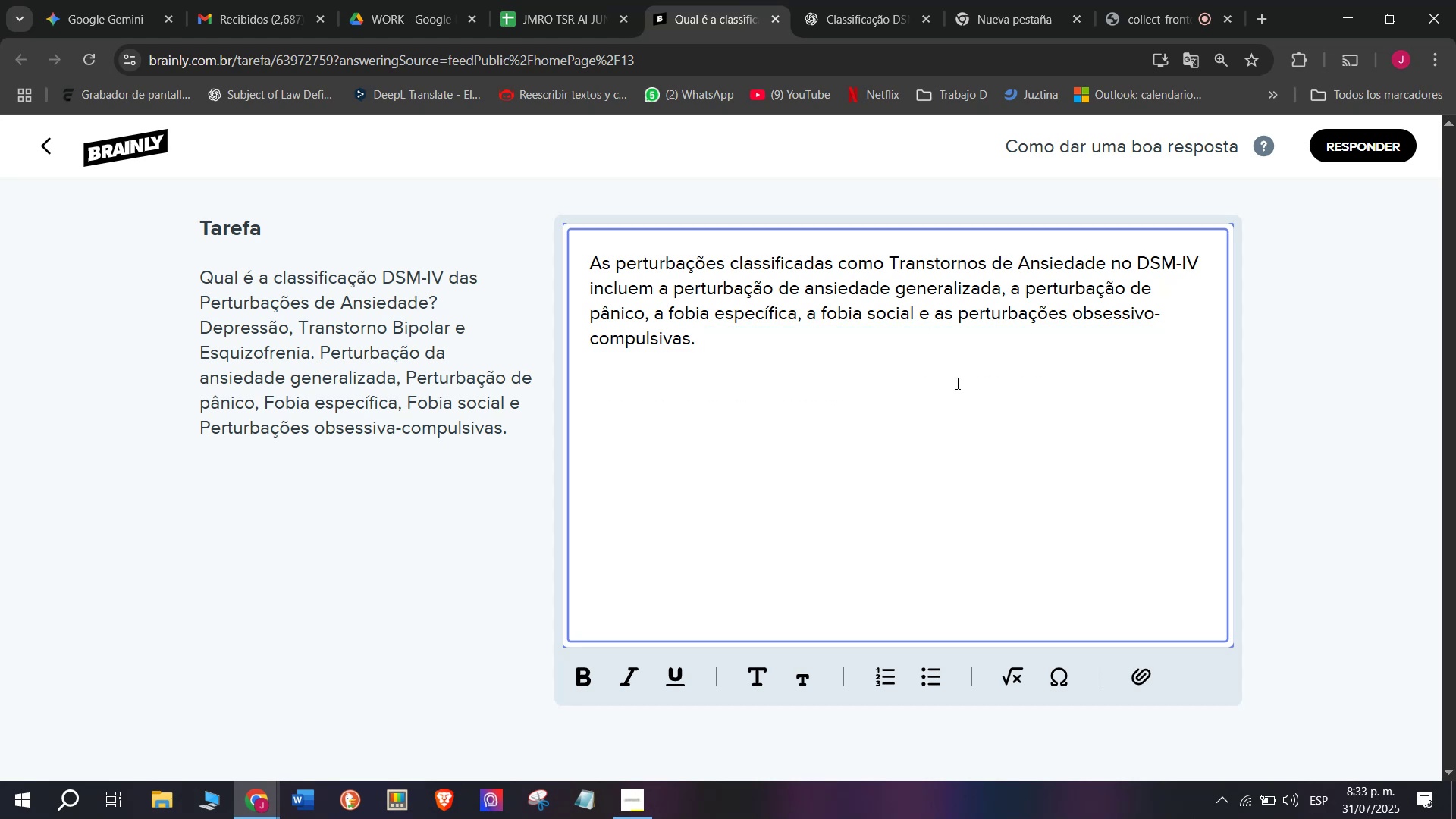 
key(Enter)
 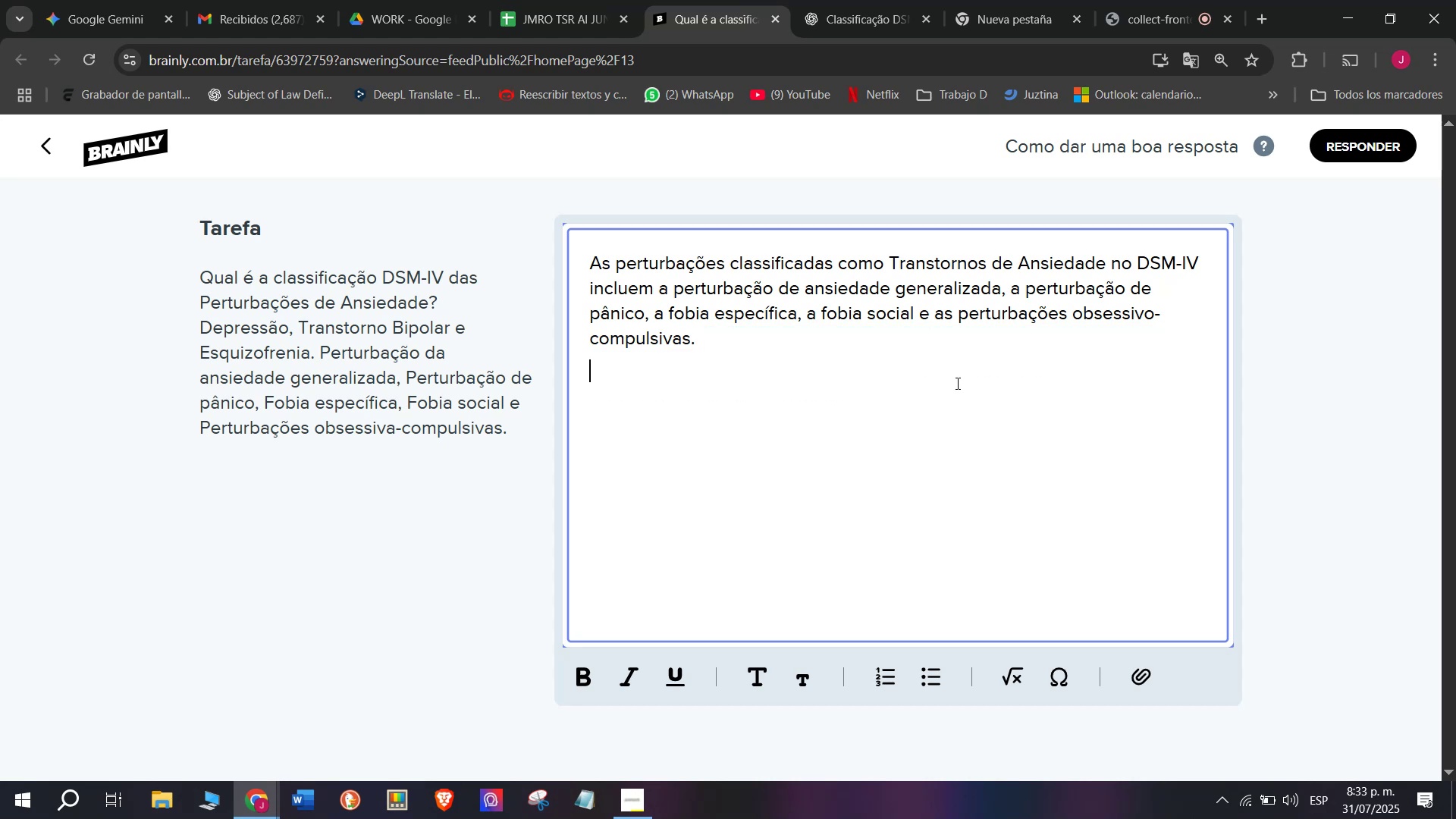 
key(Enter)
 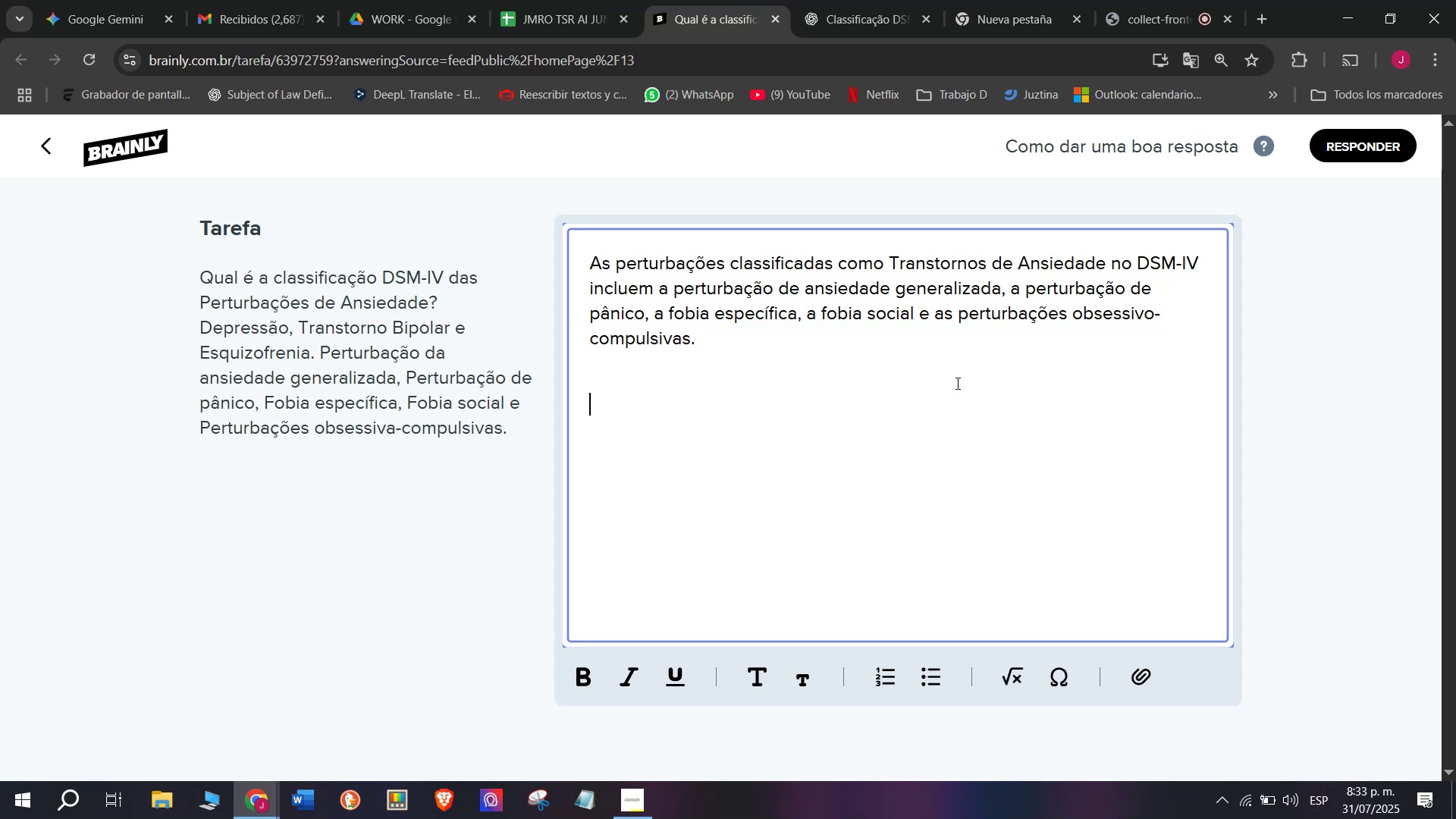 
key(Meta+MetaLeft)
 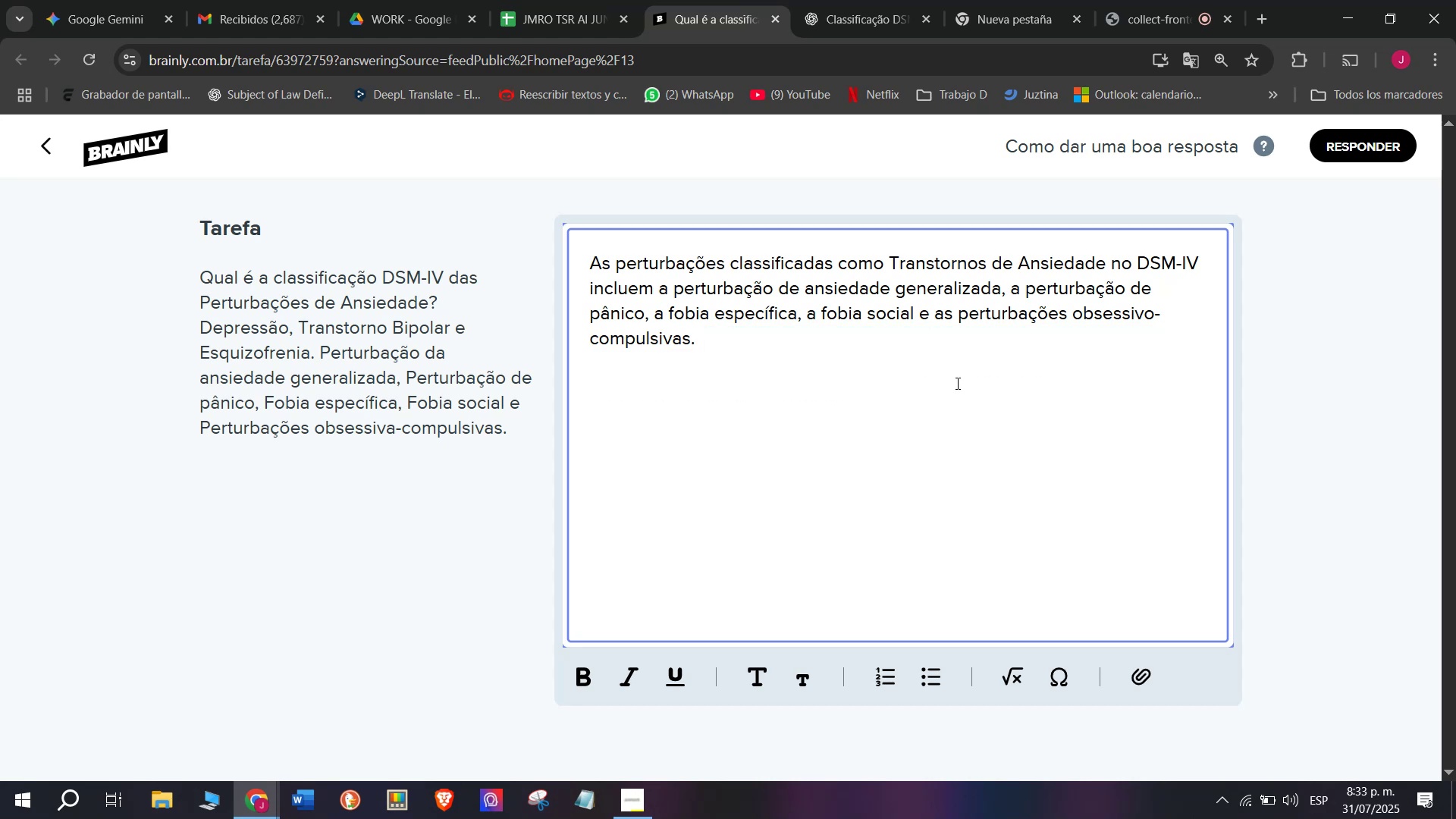 
key(Meta+V)
 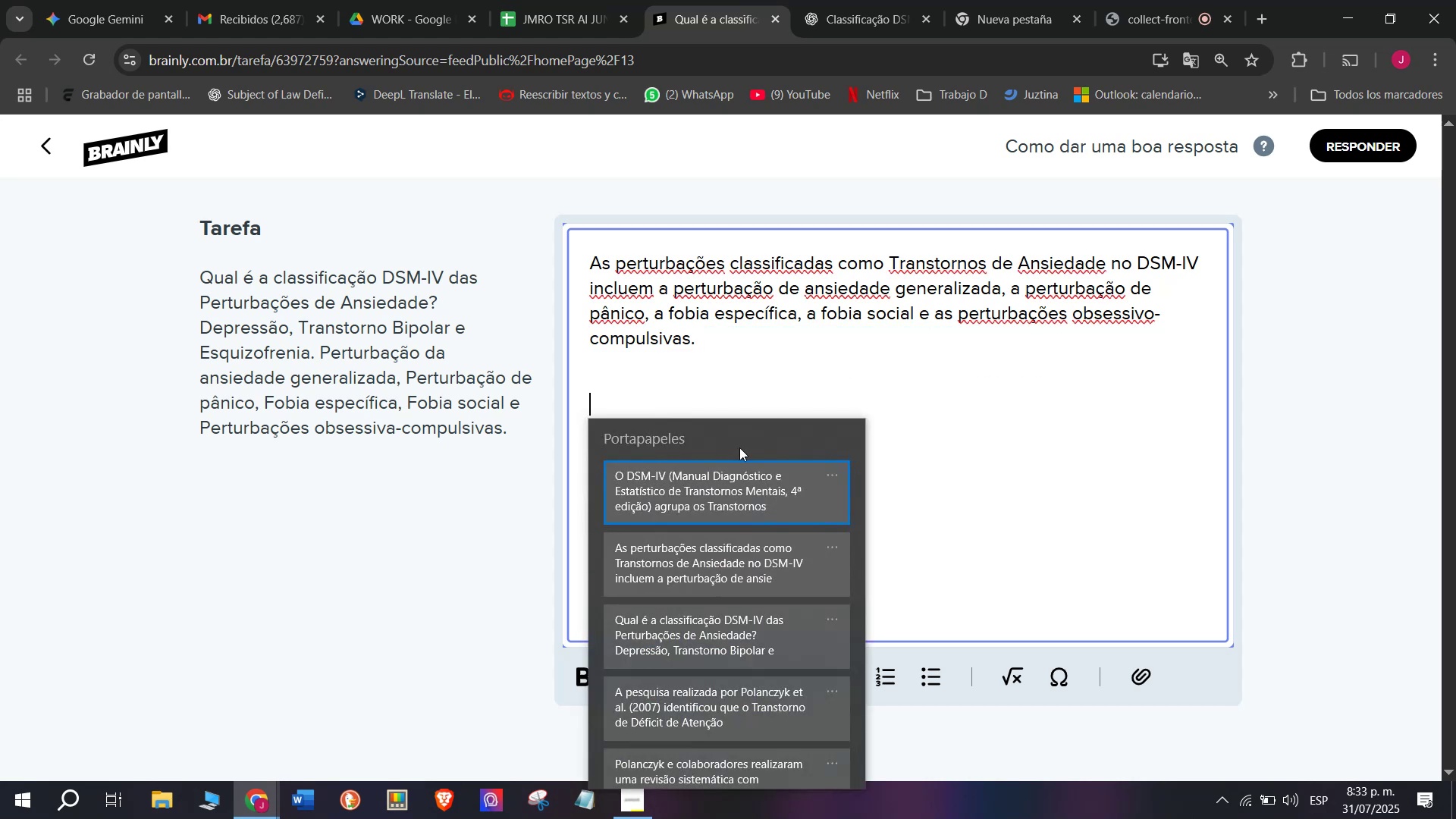 
left_click([712, 484])
 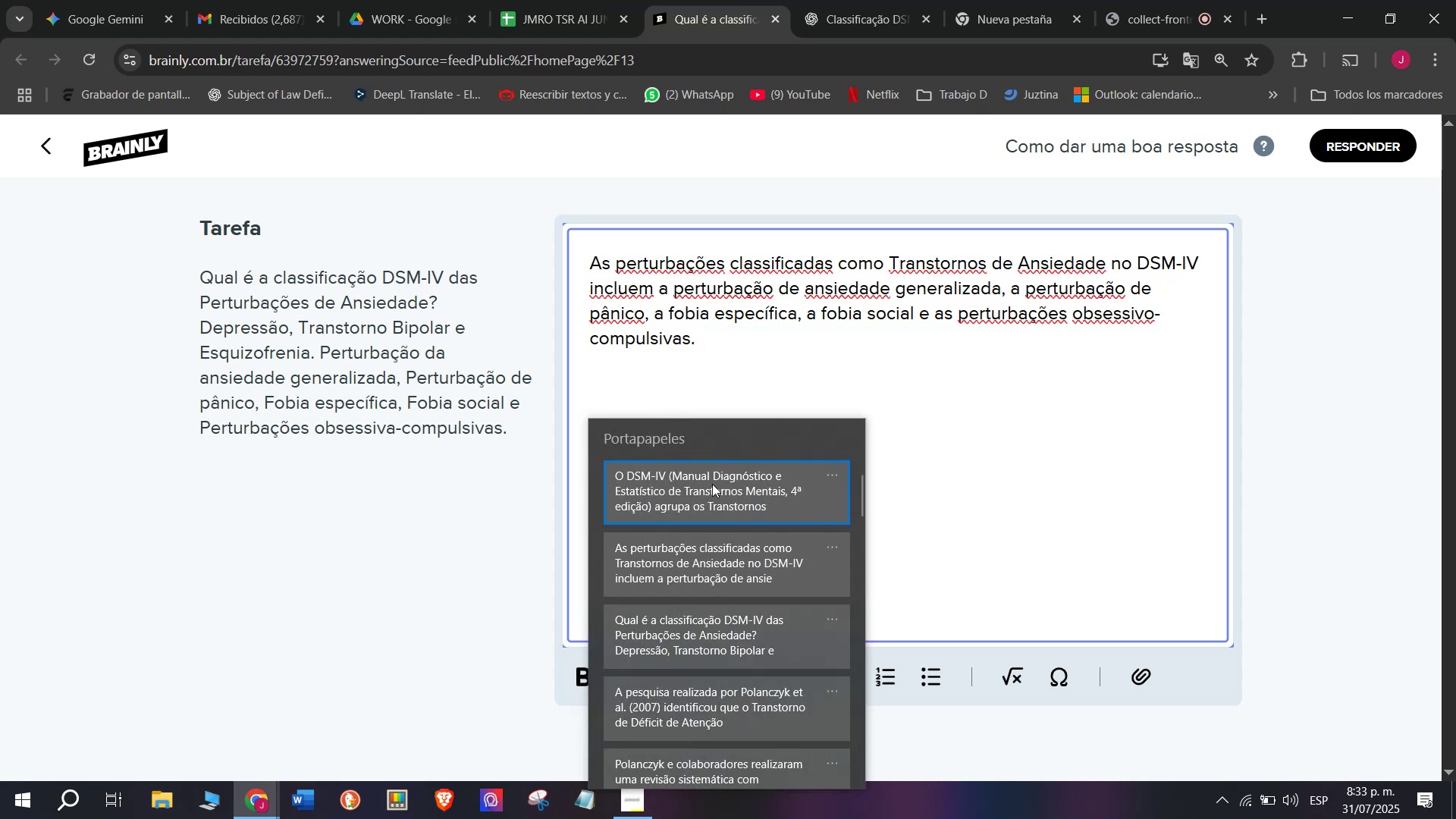 
key(Control+ControlLeft)
 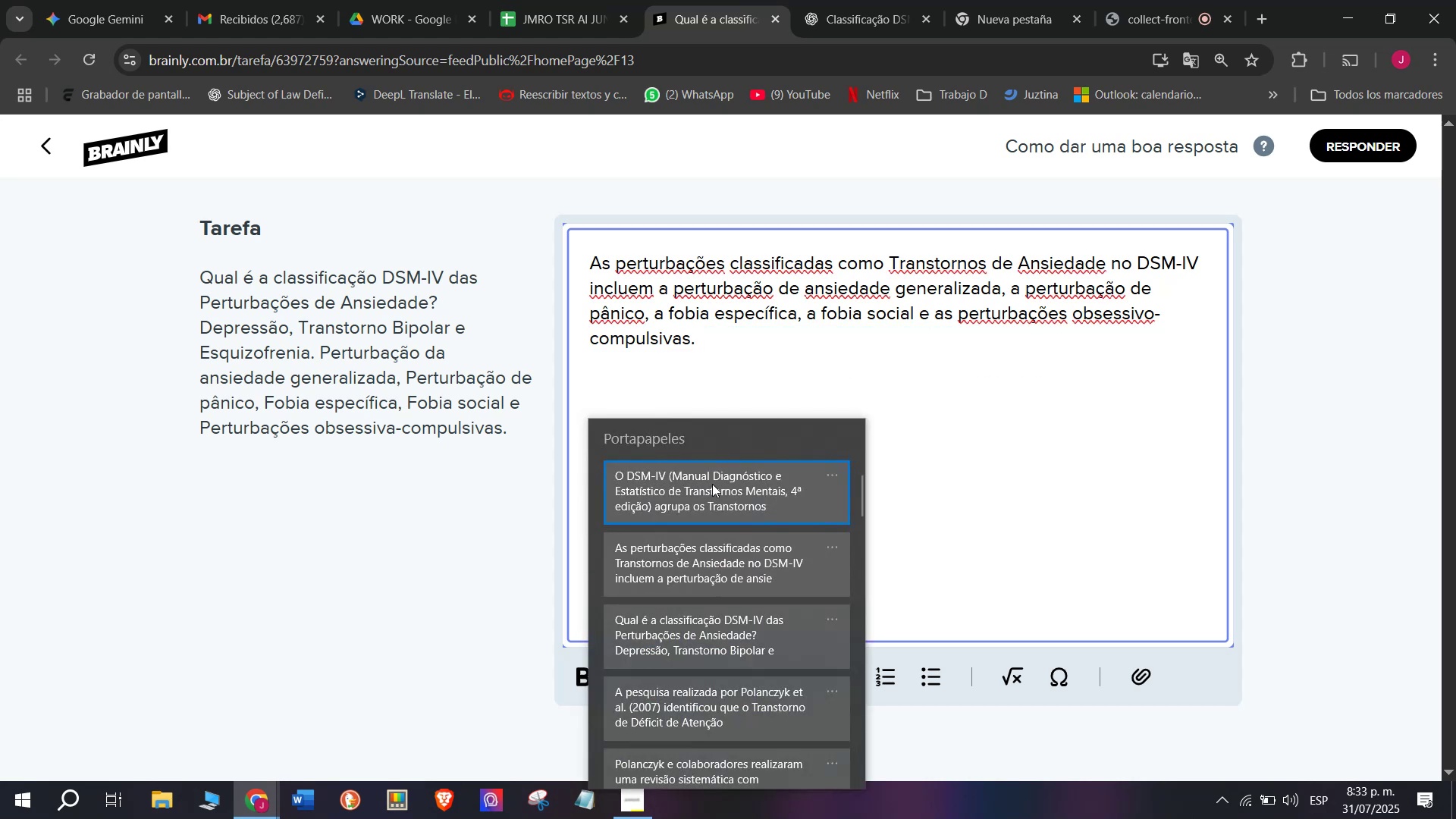 
key(Control+V)
 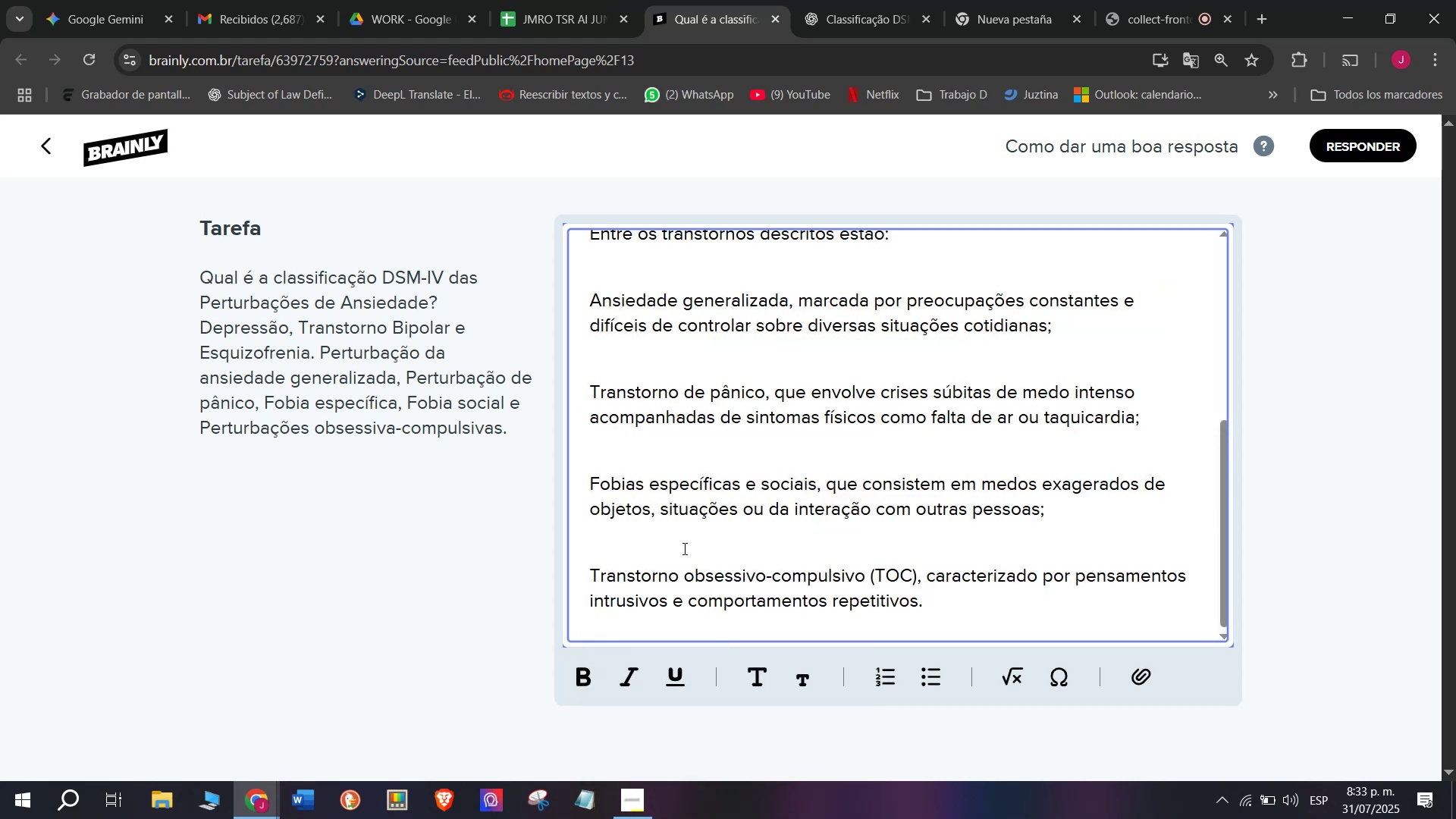 
left_click([677, 551])
 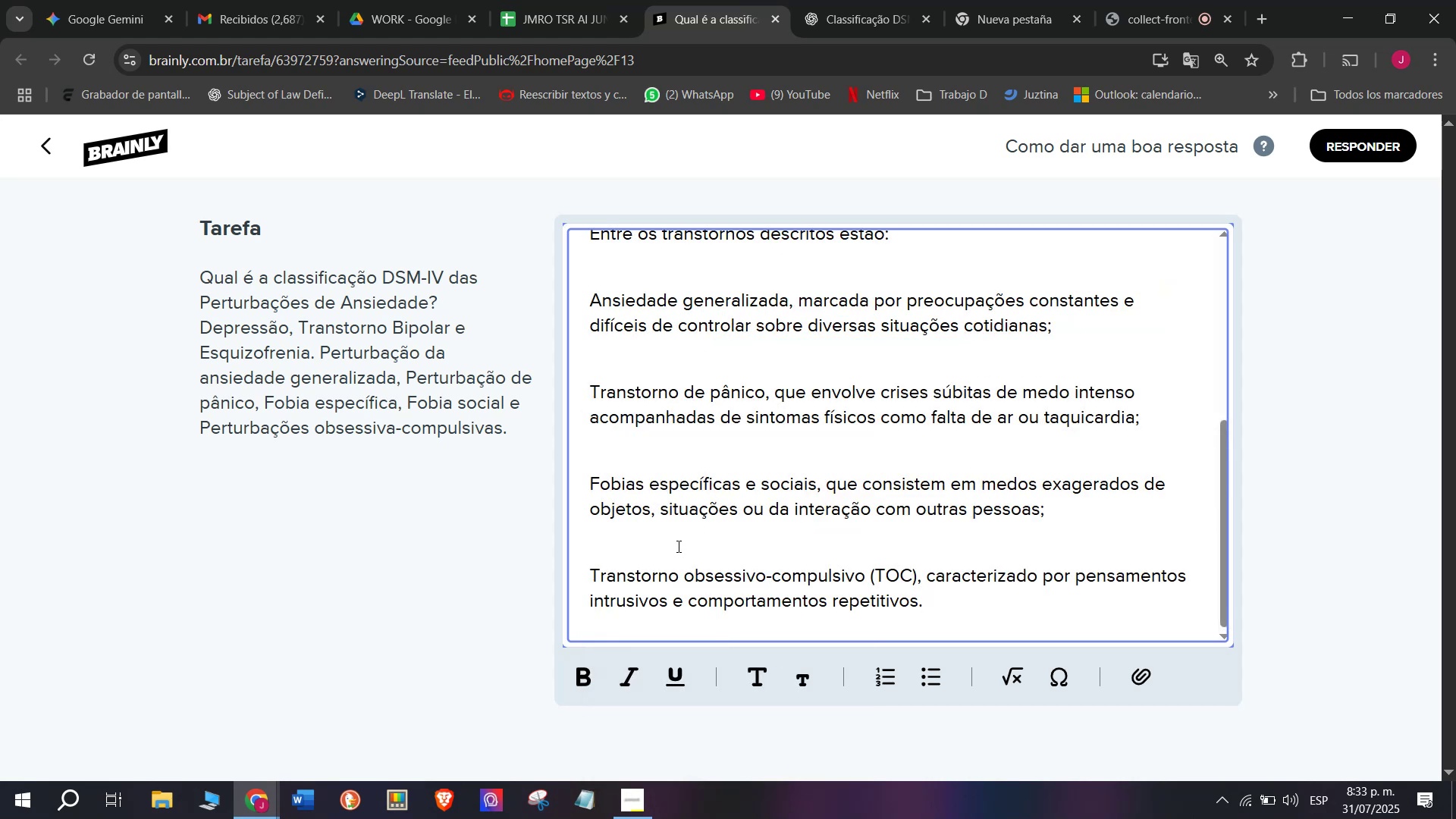 
key(Backspace)
 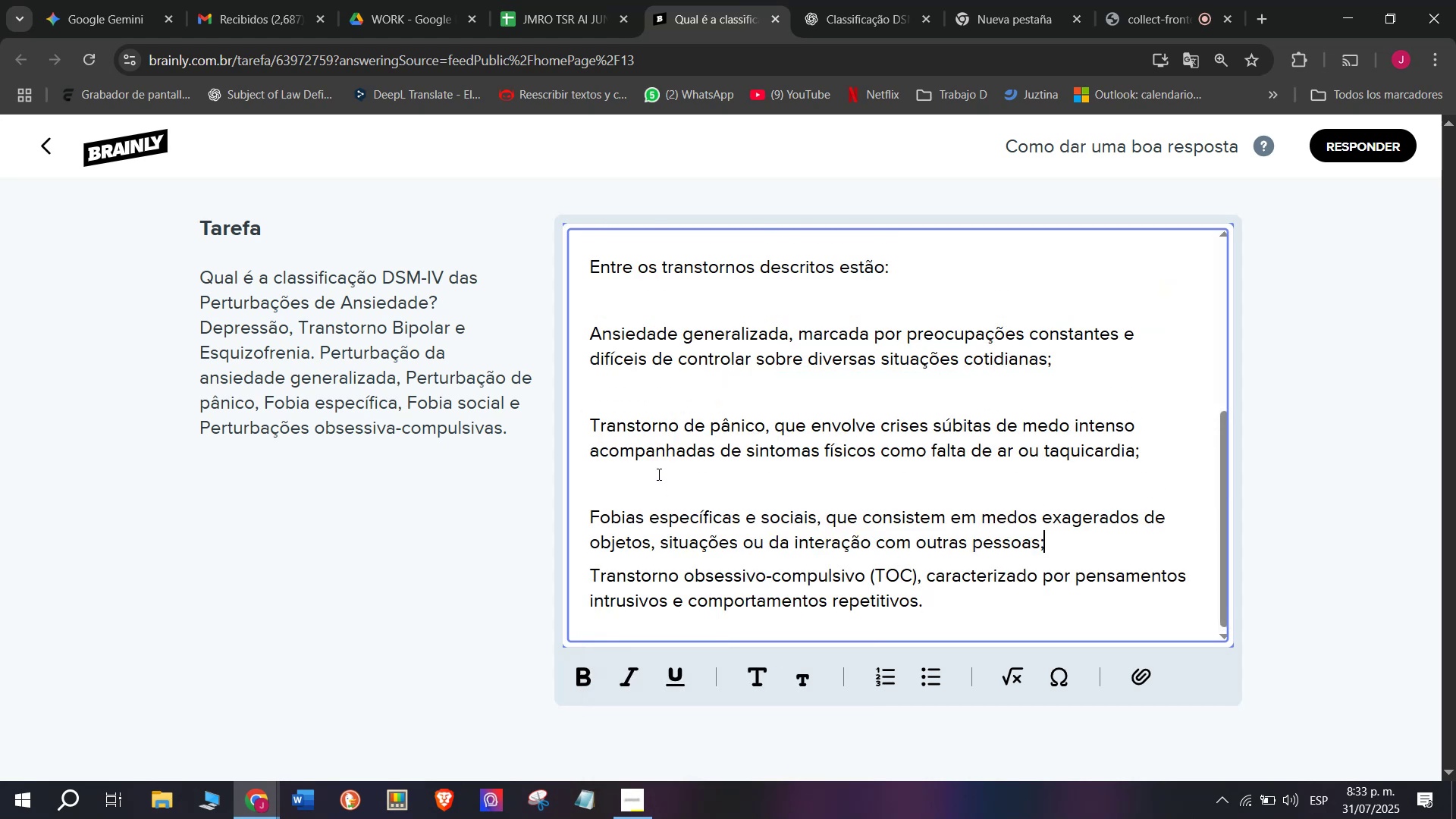 
left_click([657, 474])
 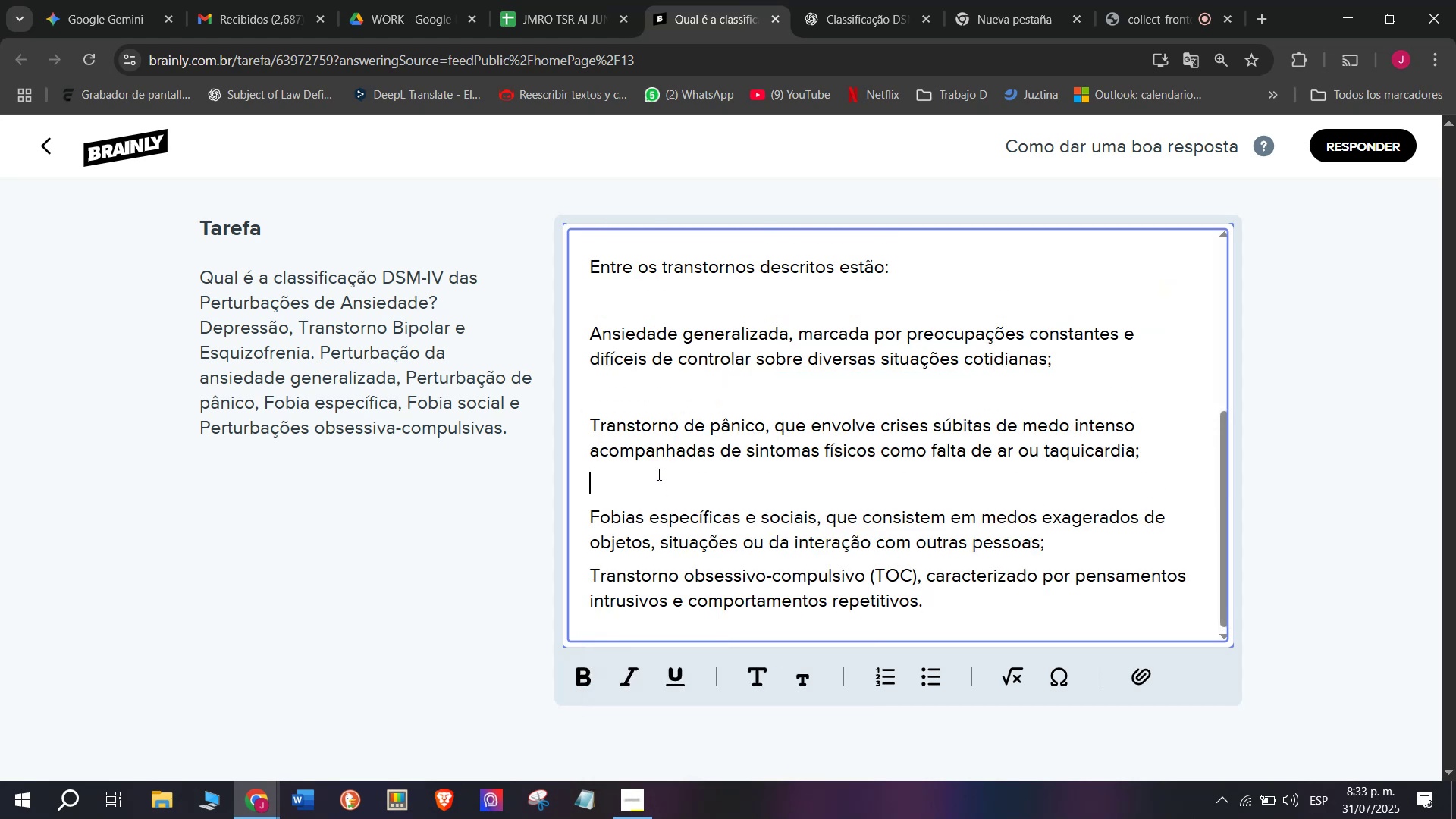 
key(Backspace)
 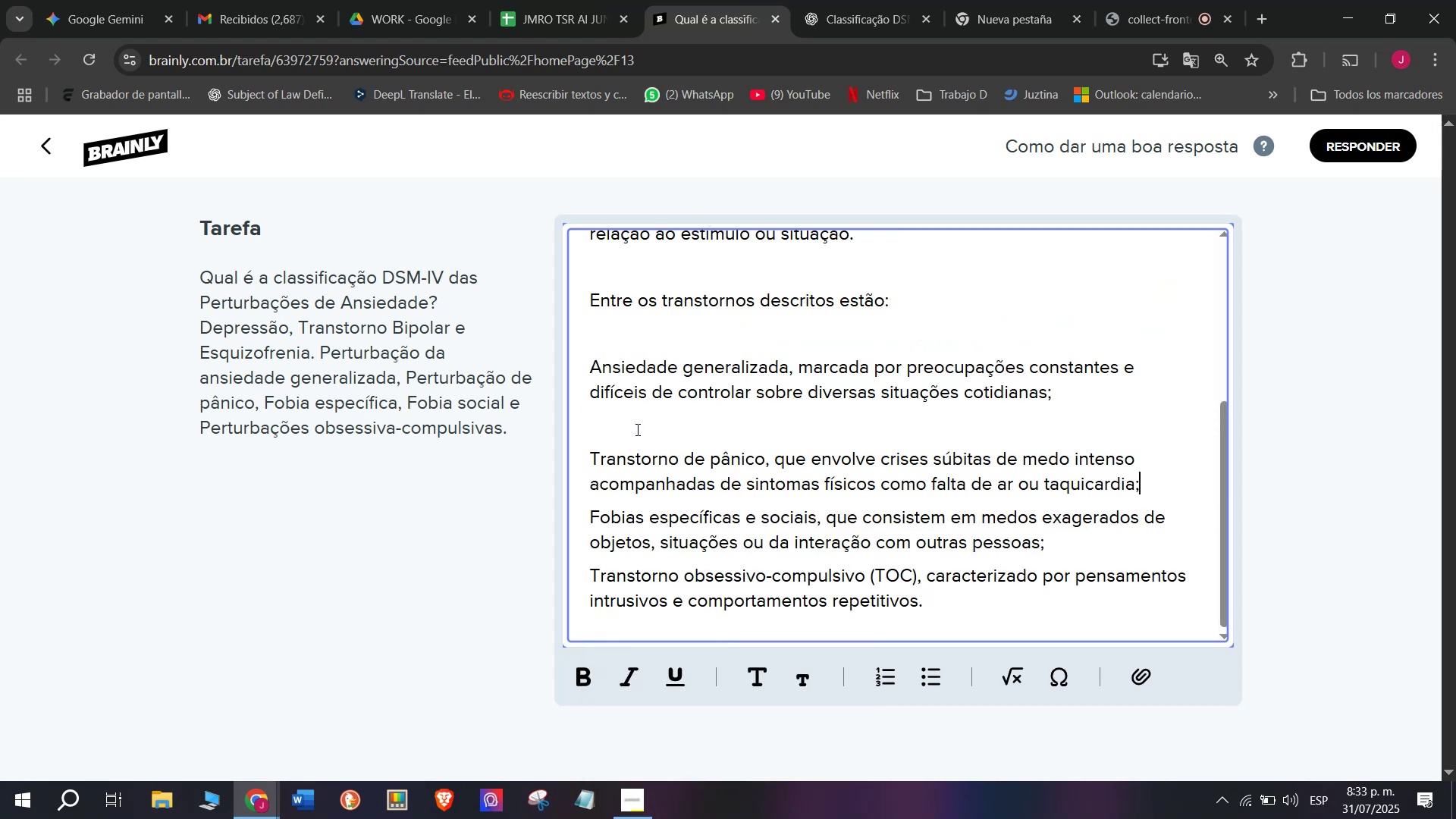 
key(Backspace)
 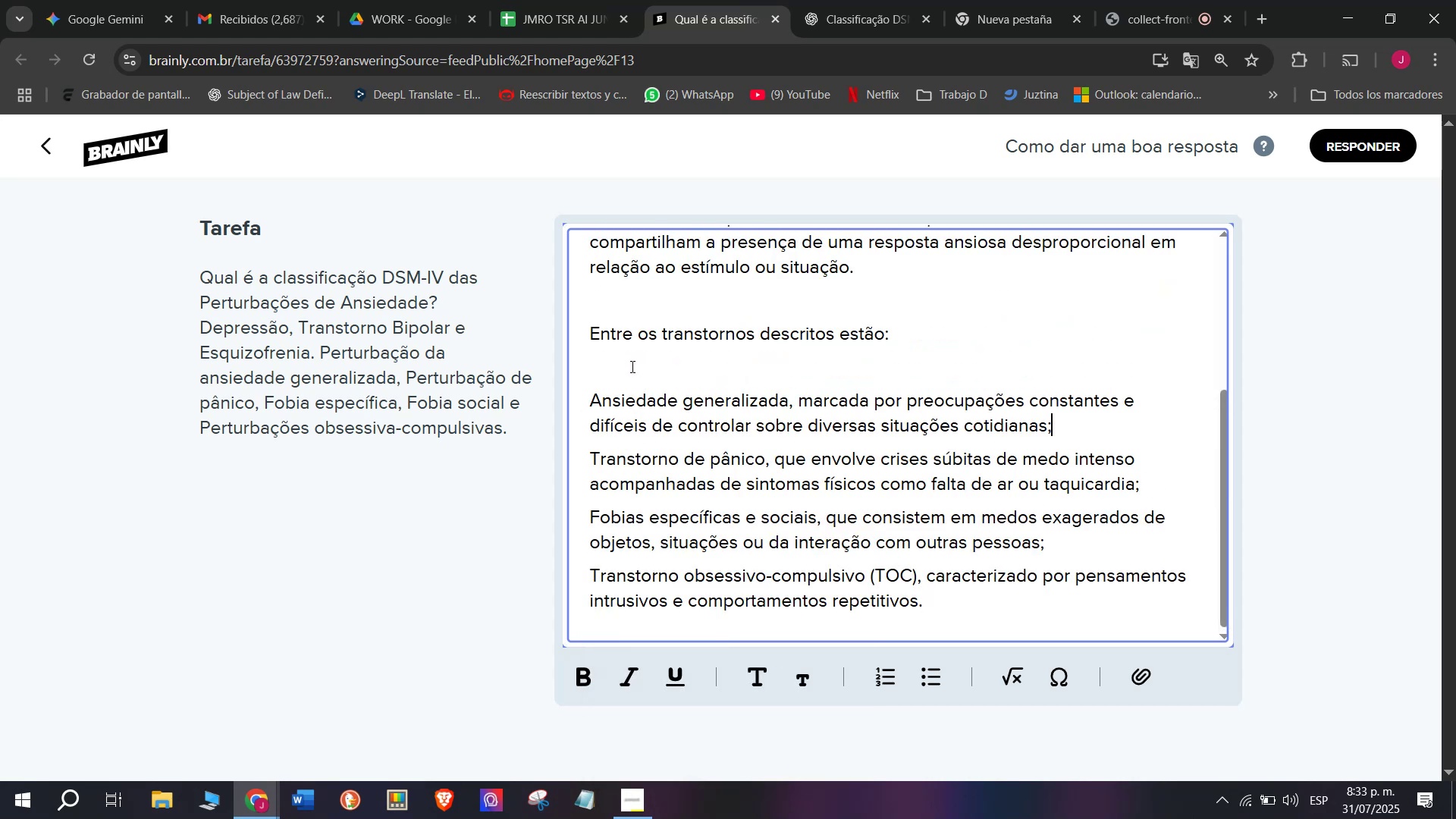 
key(Backspace)
 